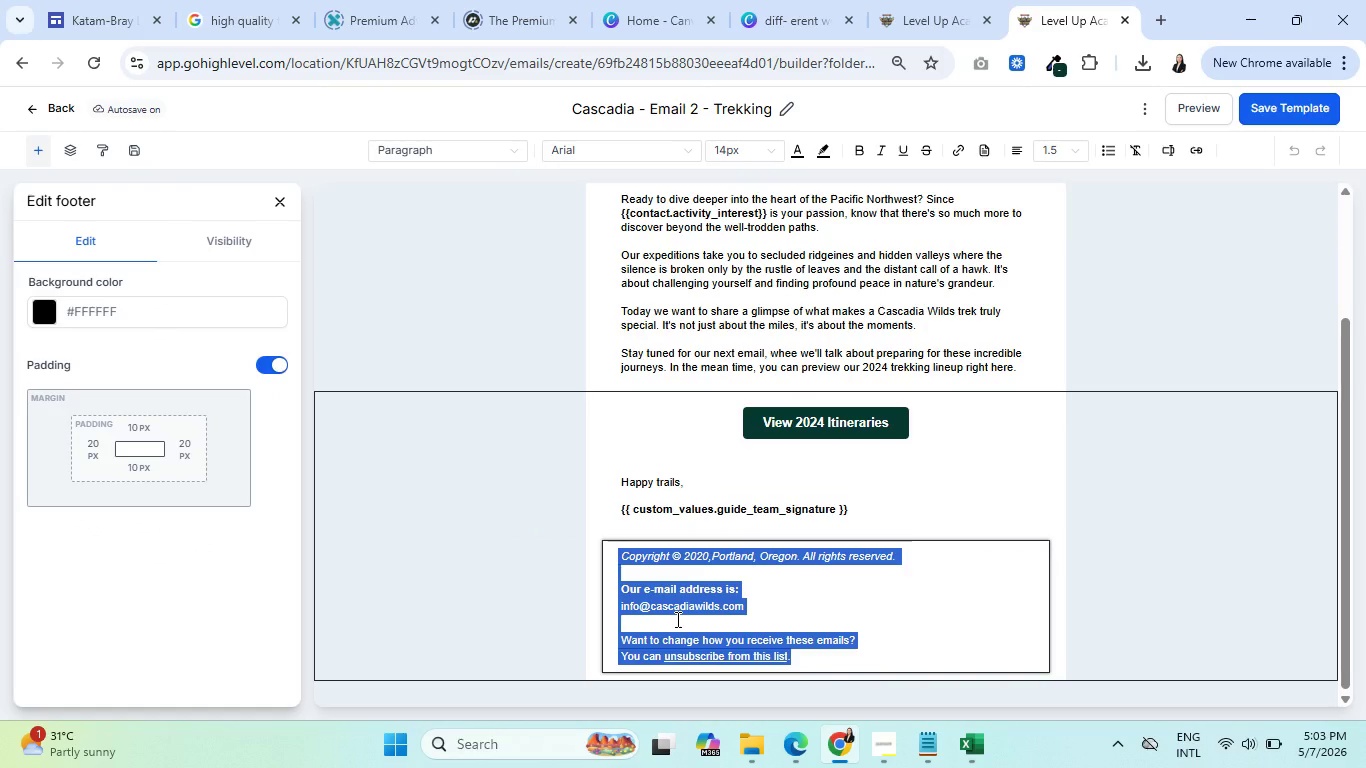 
key(Control+C)
 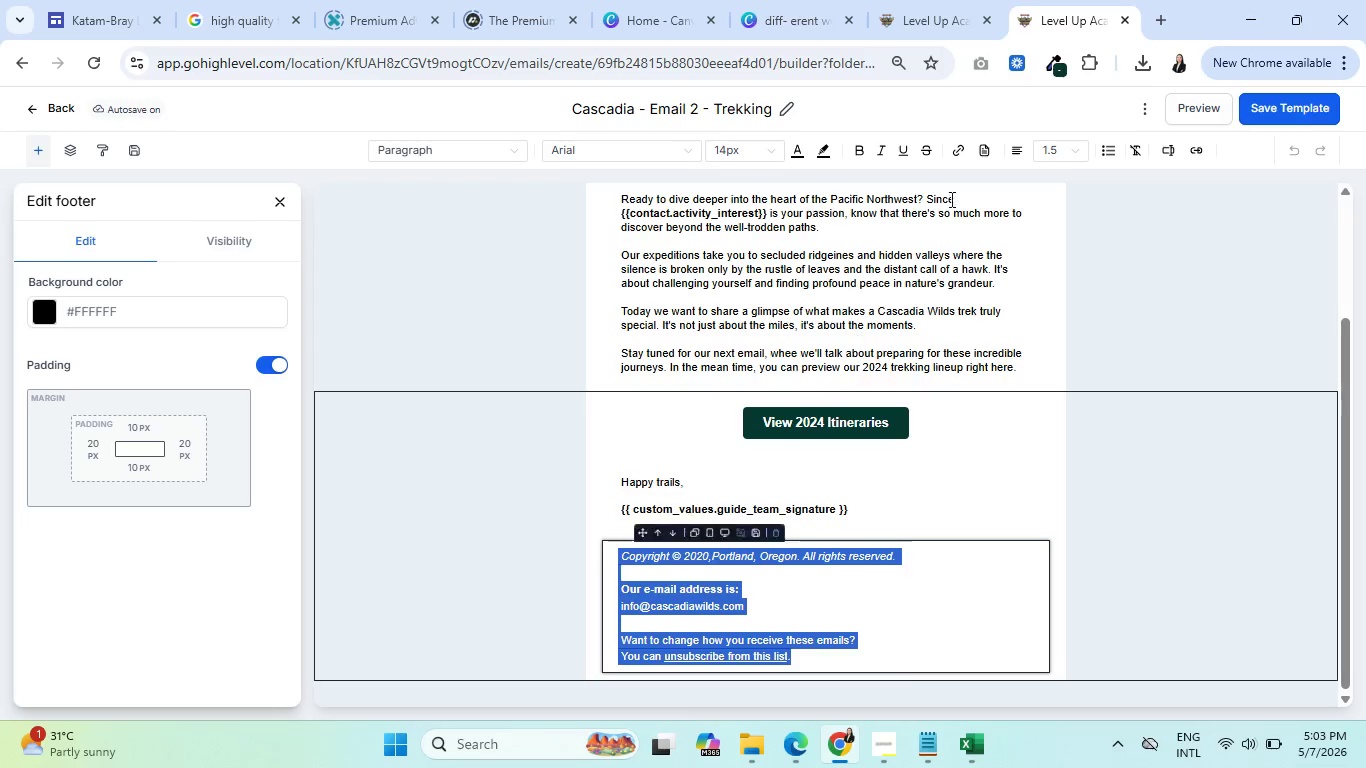 
key(Control+C)
 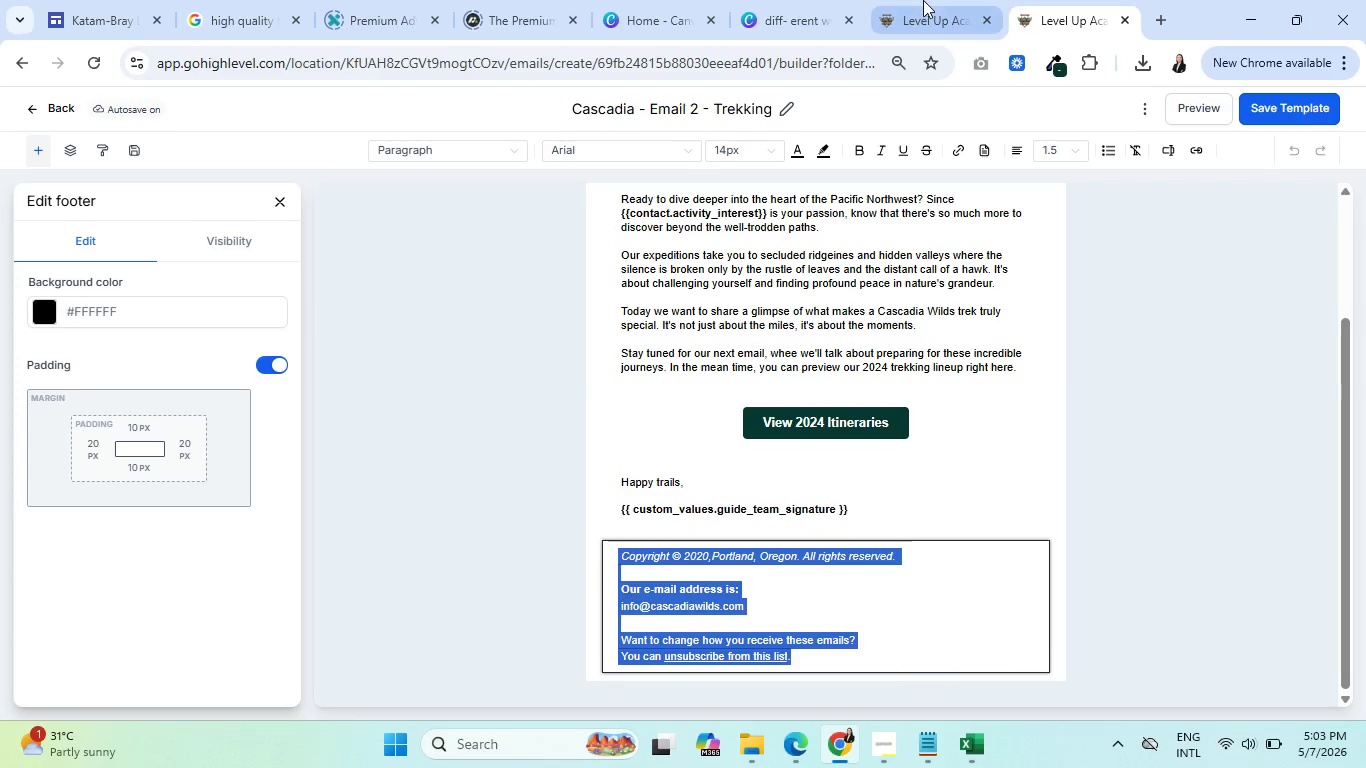 
left_click([923, 0])
 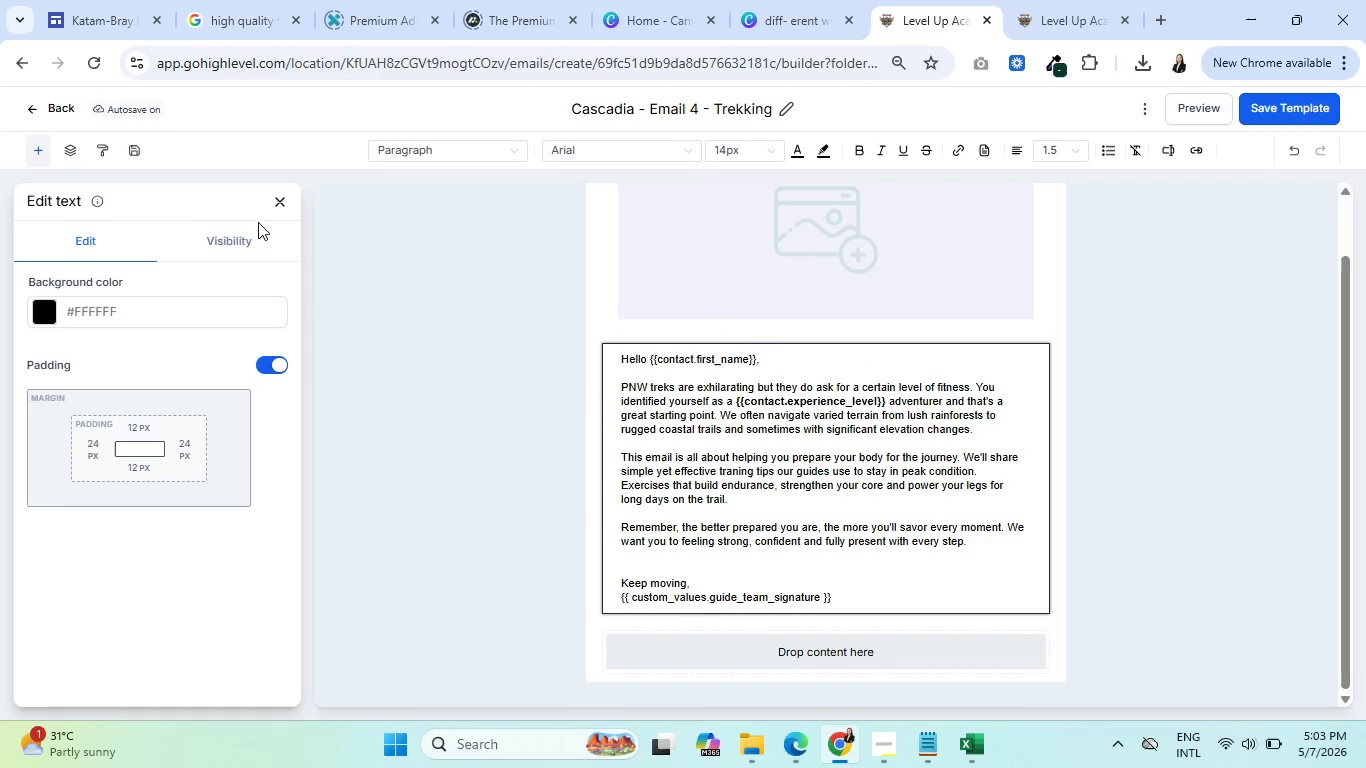 
left_click([283, 199])
 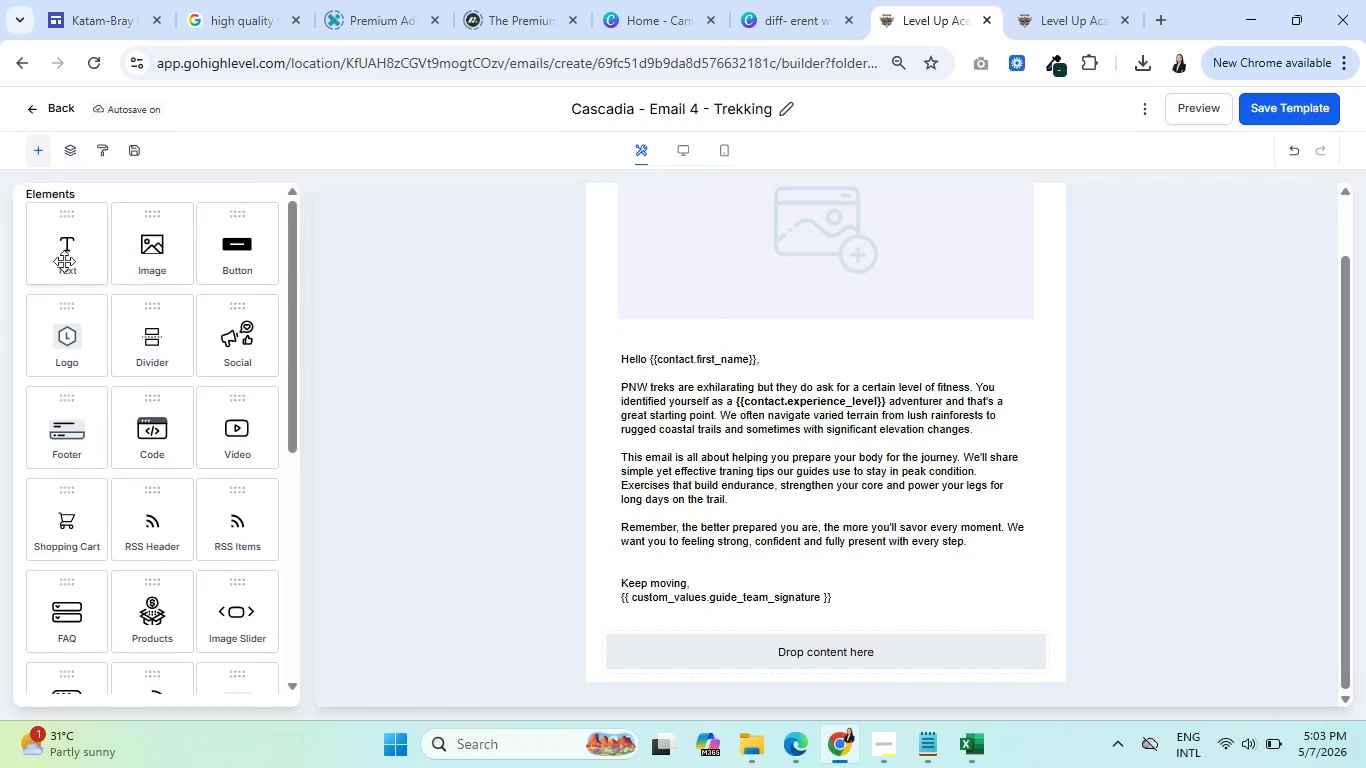 
left_click_drag(start_coordinate=[62, 261], to_coordinate=[81, 252])
 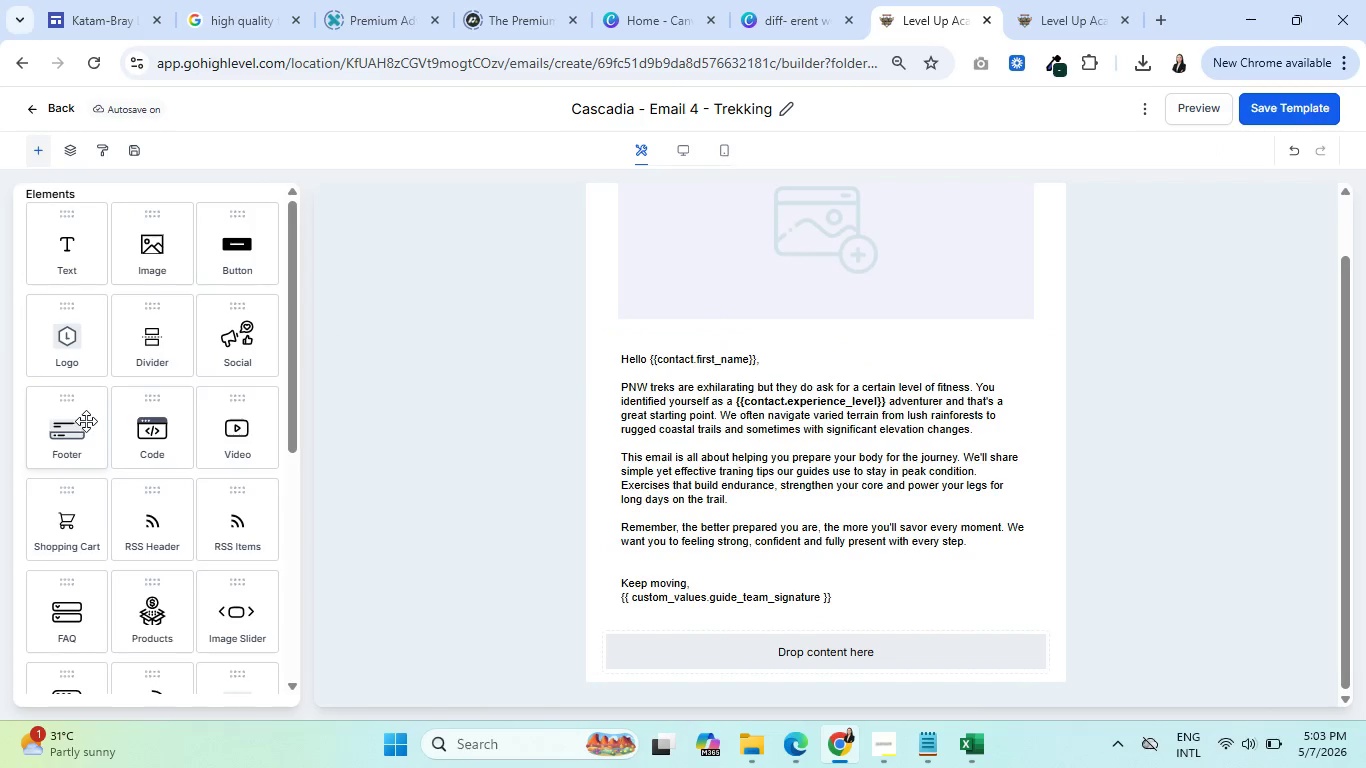 
left_click_drag(start_coordinate=[74, 421], to_coordinate=[709, 656])
 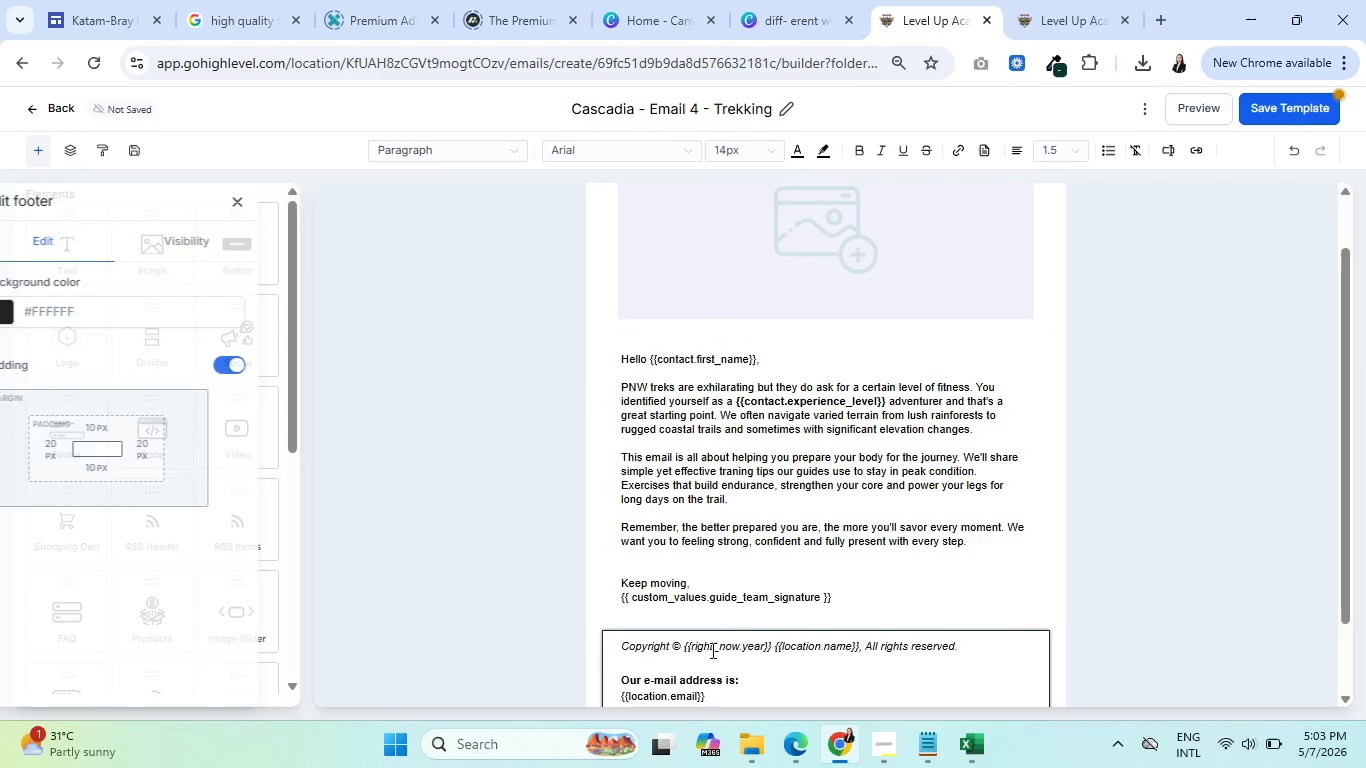 
left_click([723, 628])
 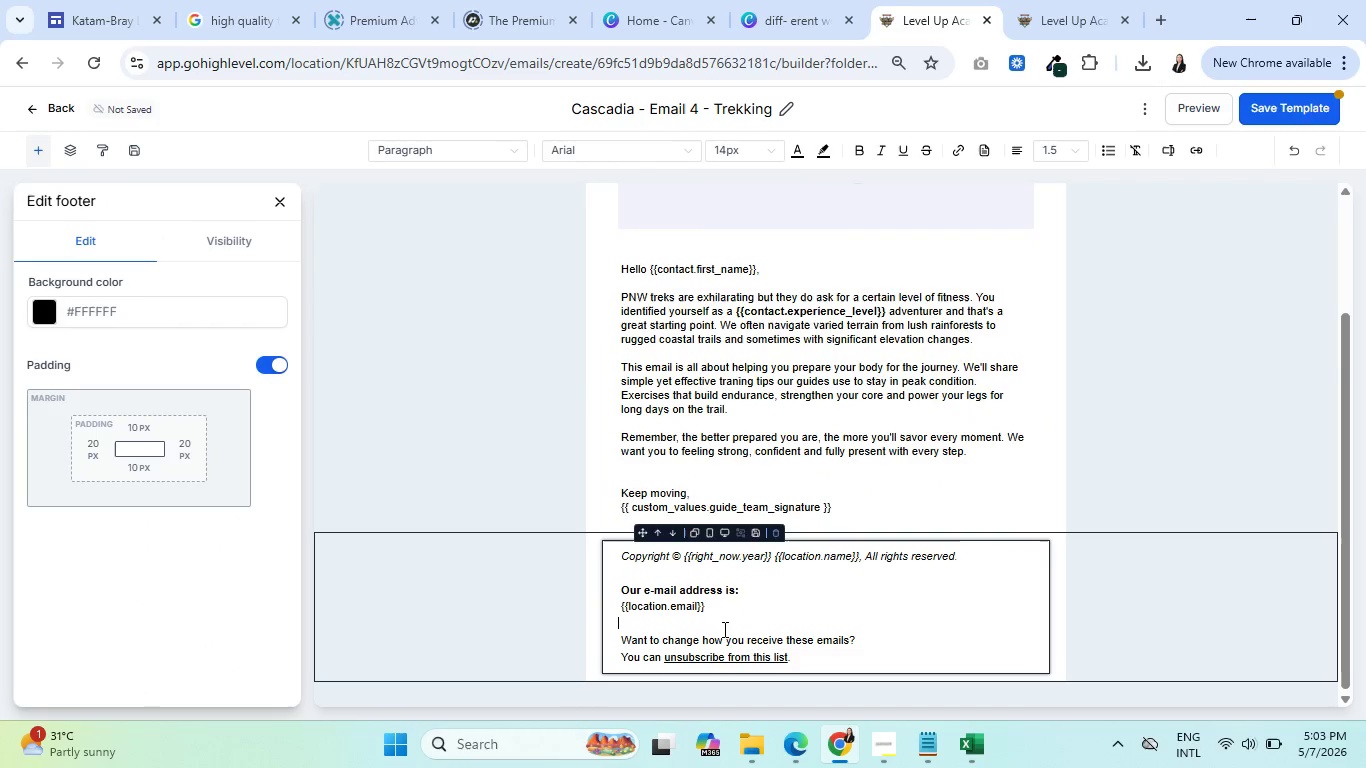 
scroll: coordinate [736, 627], scroll_direction: down, amount: 3.0
 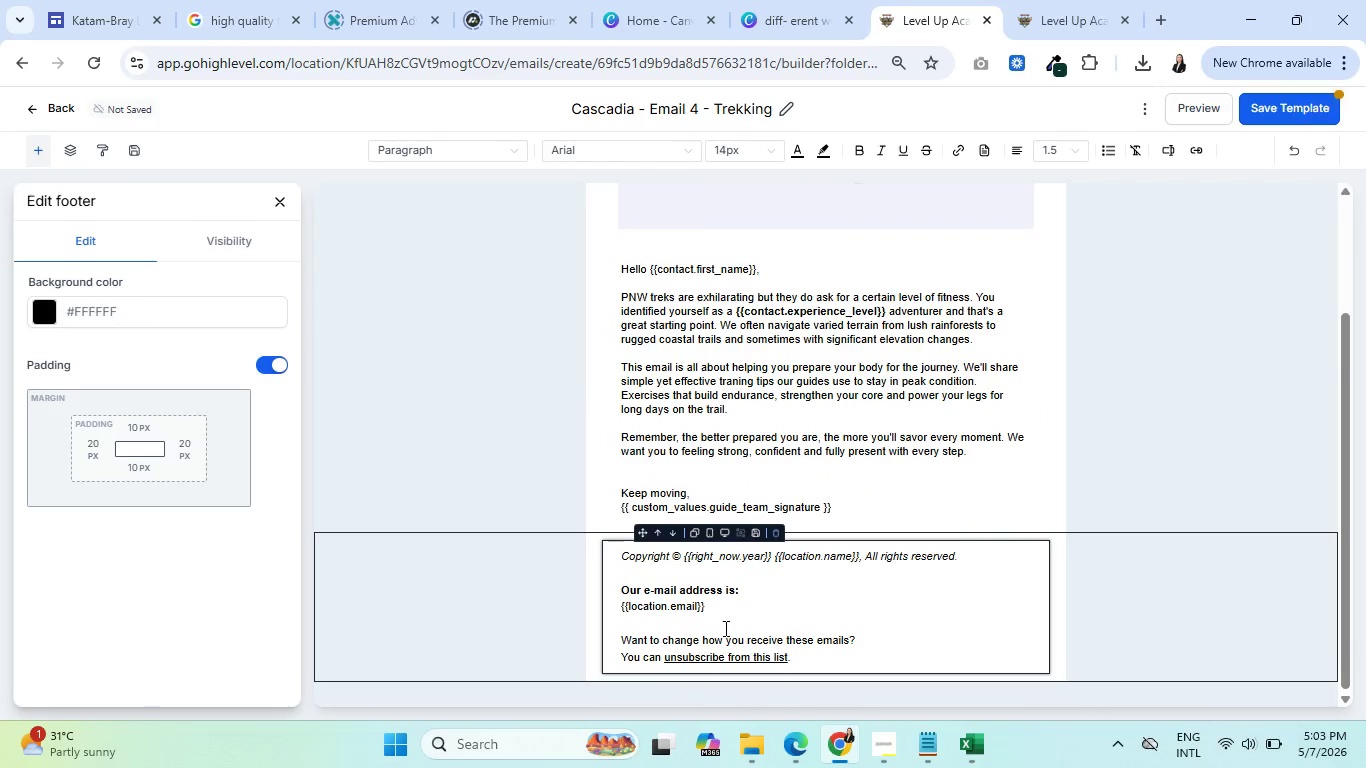 
key(Control+A)
 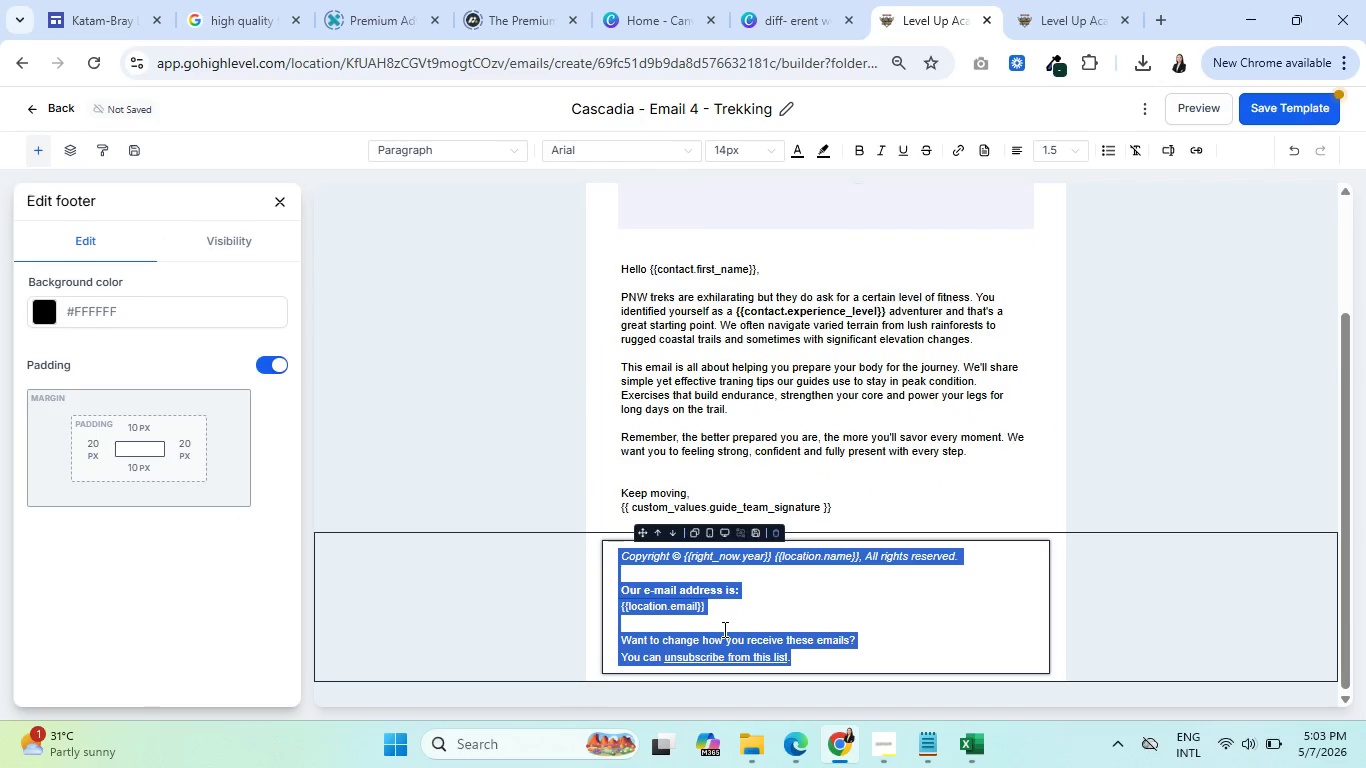 
key(Control+V)
 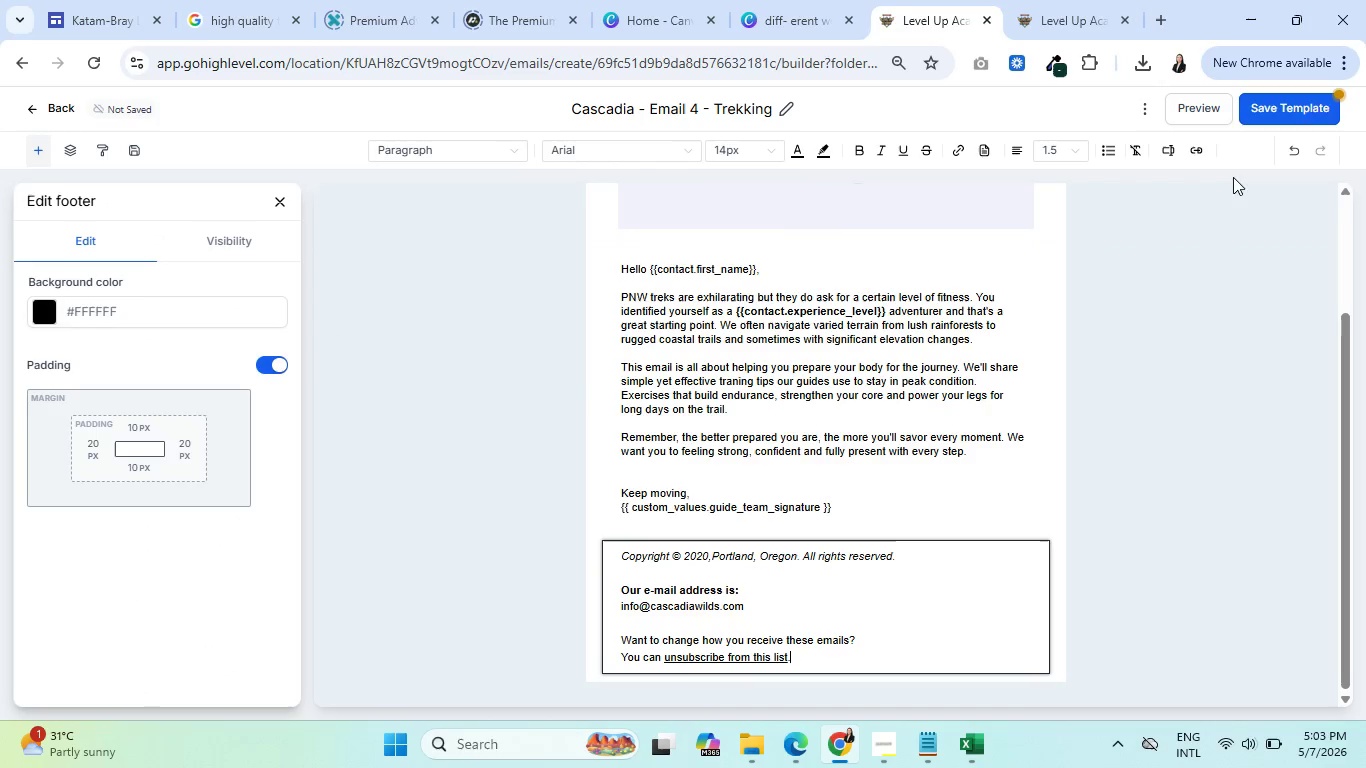 
left_click([1262, 101])
 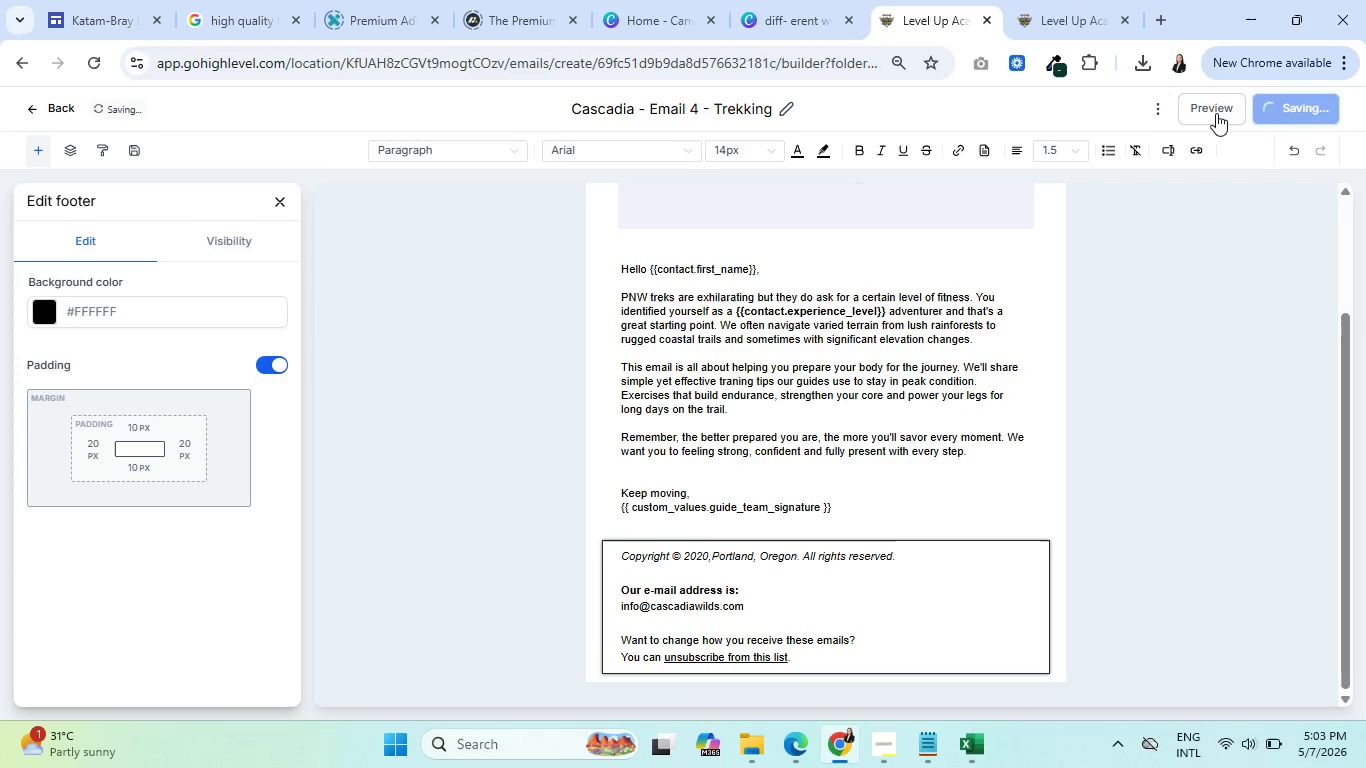 
left_click([1209, 112])
 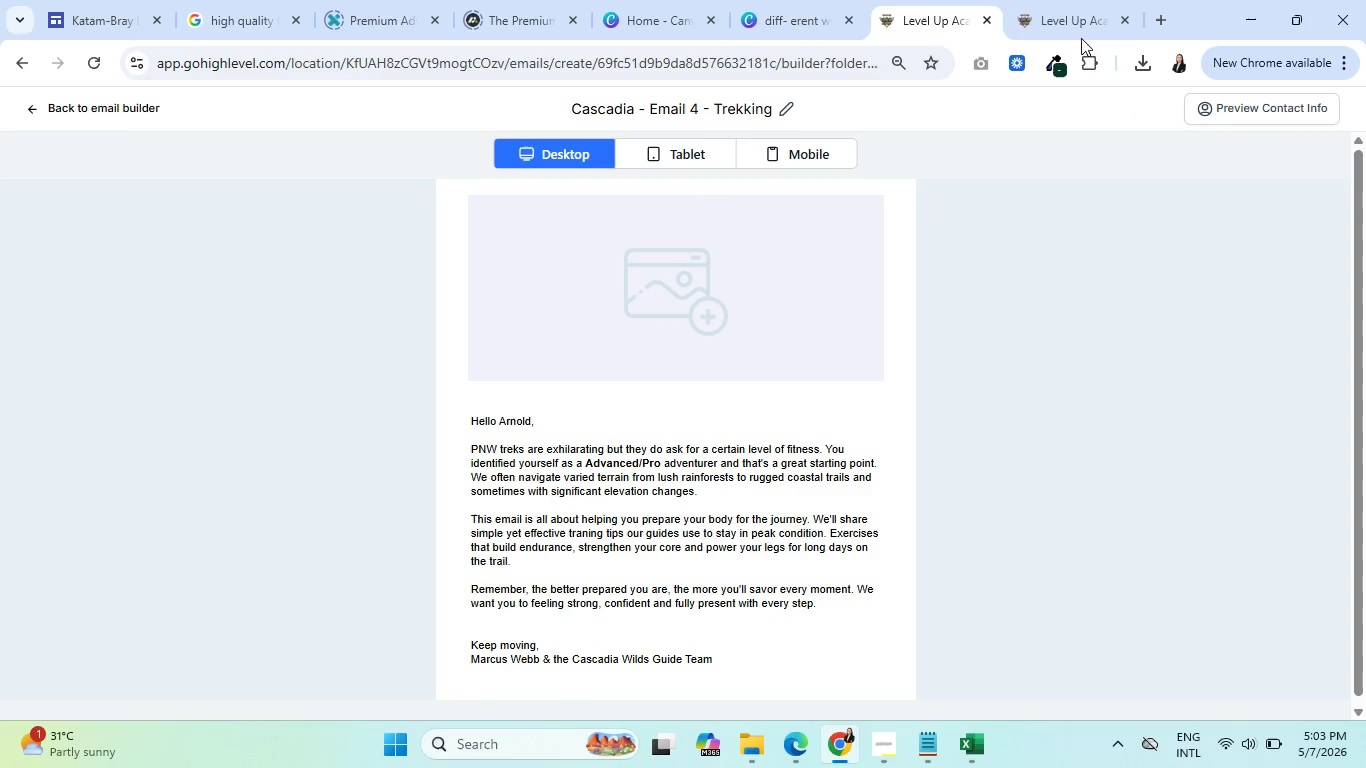 
left_click([1059, 0])
 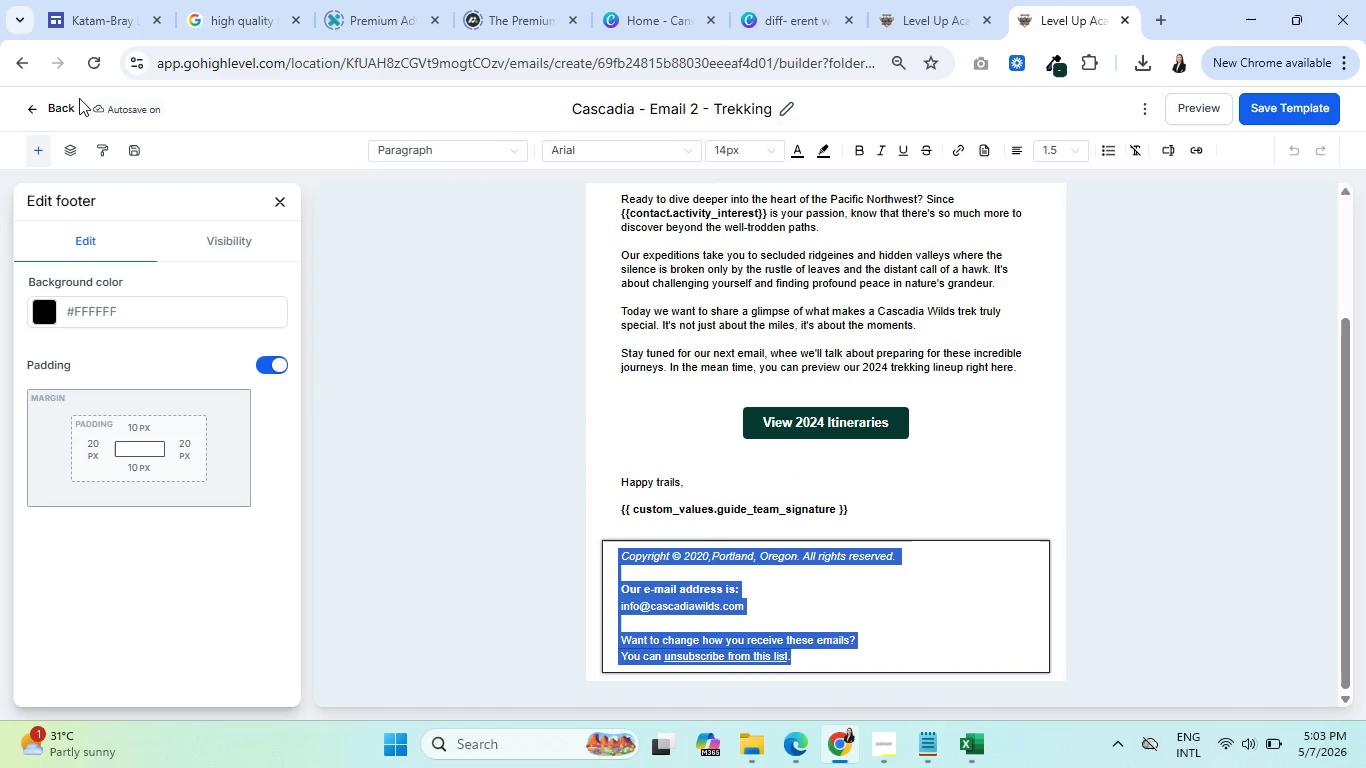 
left_click([47, 104])
 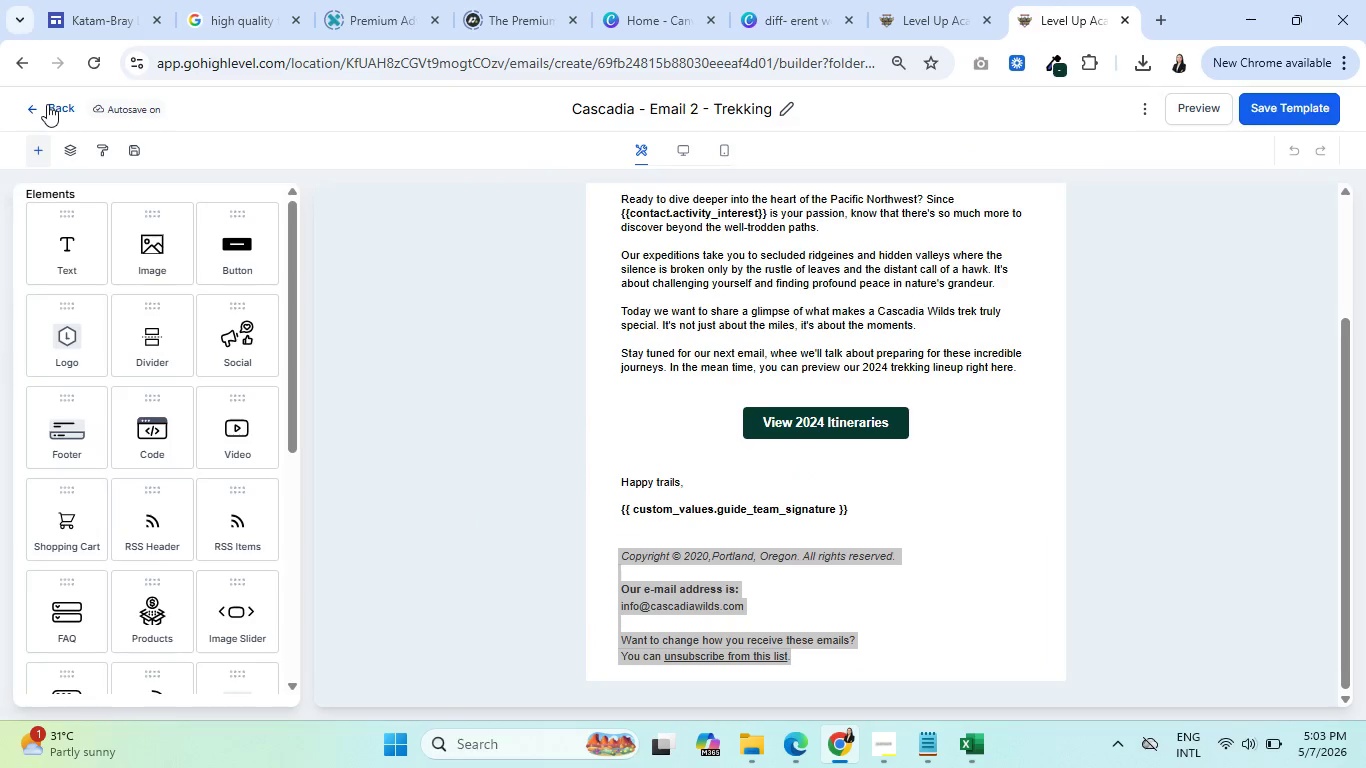 
left_click([47, 104])
 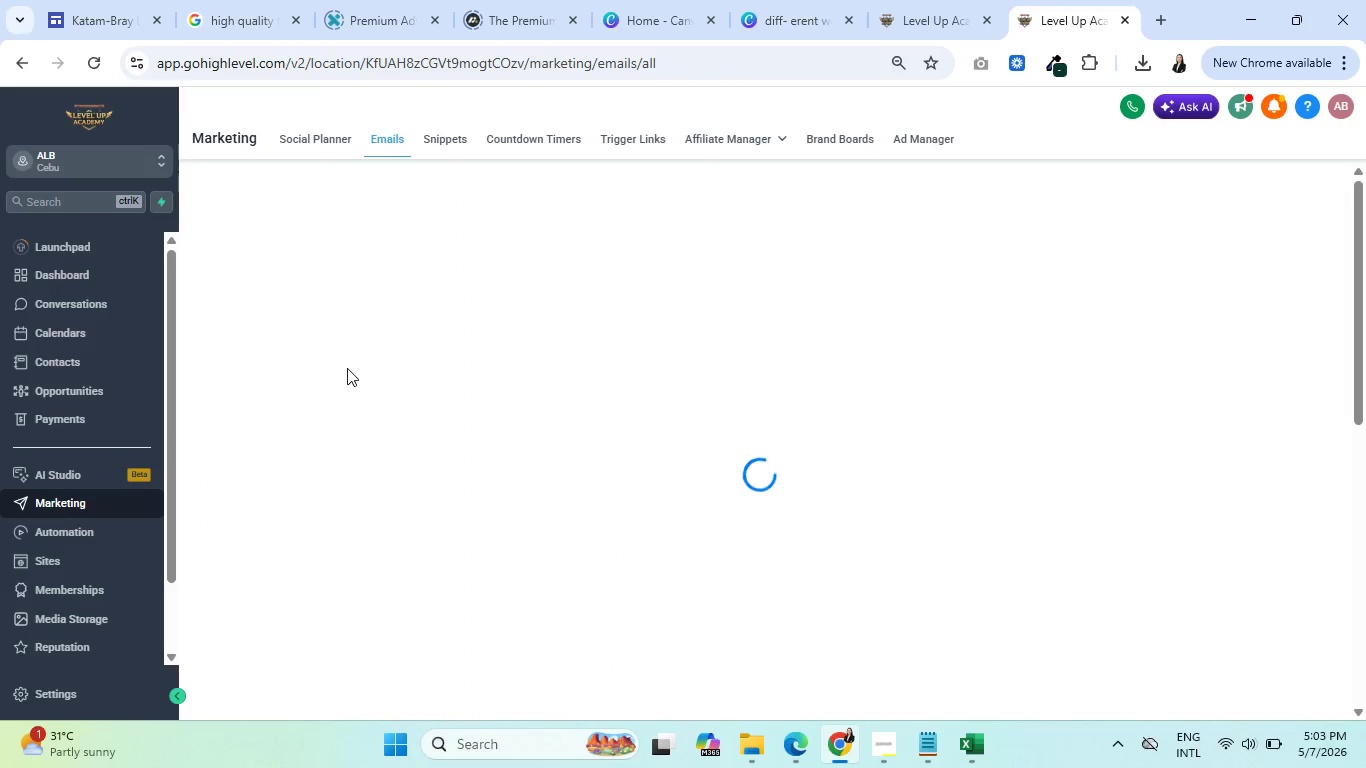 
scroll: coordinate [533, 485], scroll_direction: down, amount: 3.0
 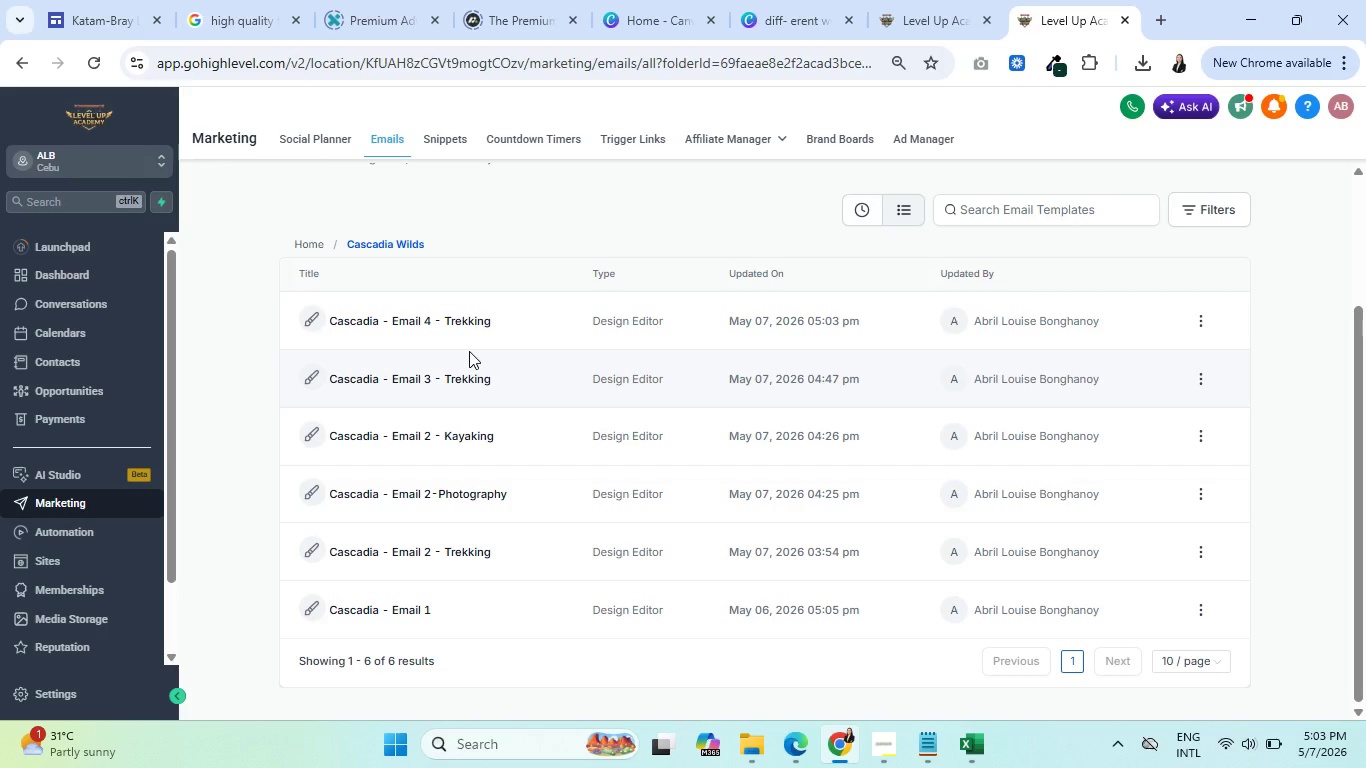 
wait(7.11)
 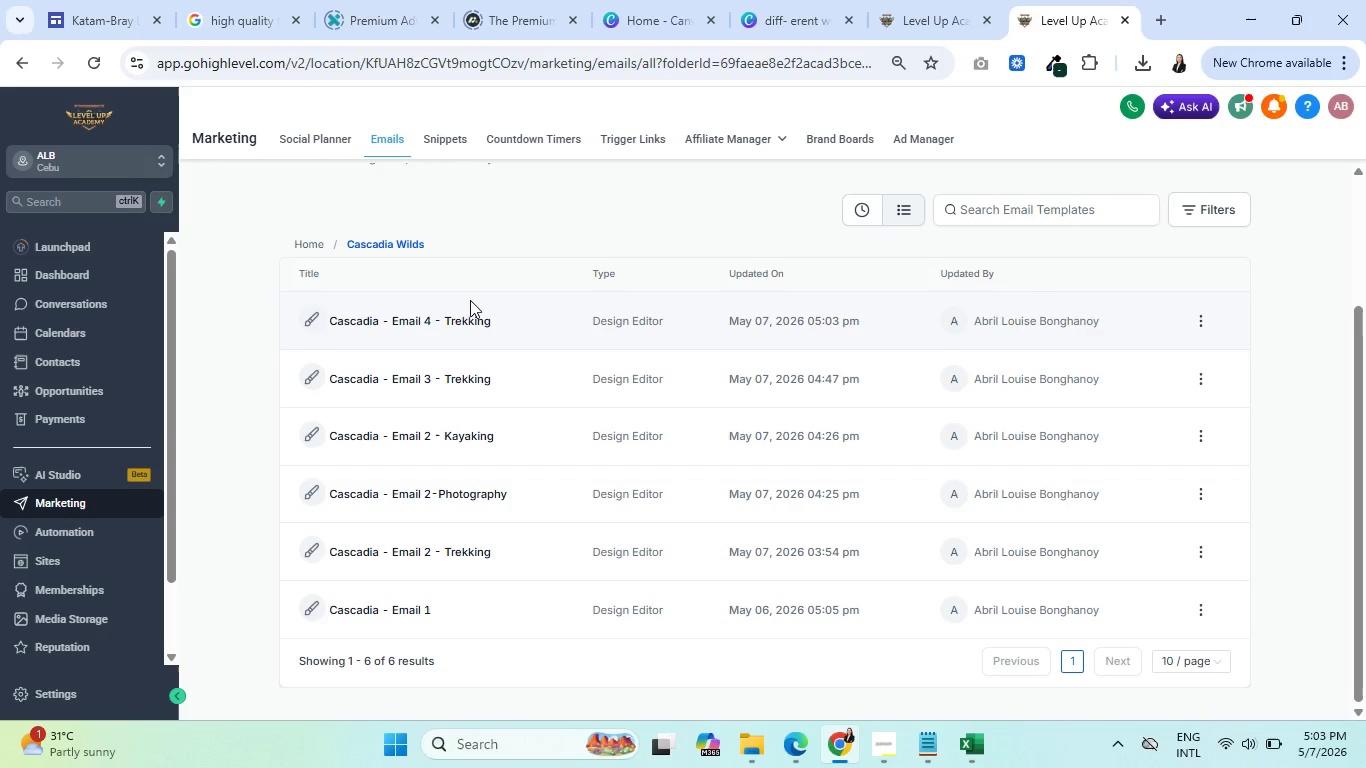 
left_click([910, 0])
 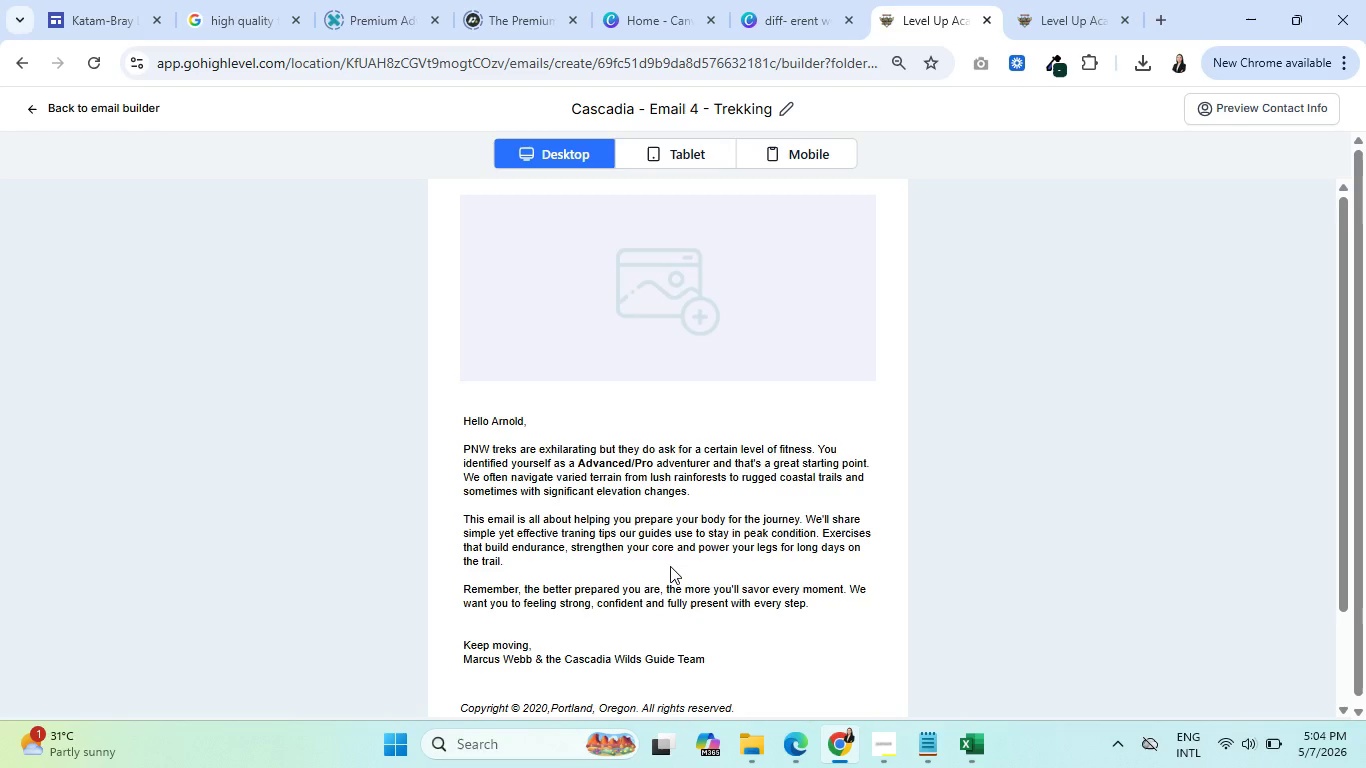 
wait(16.77)
 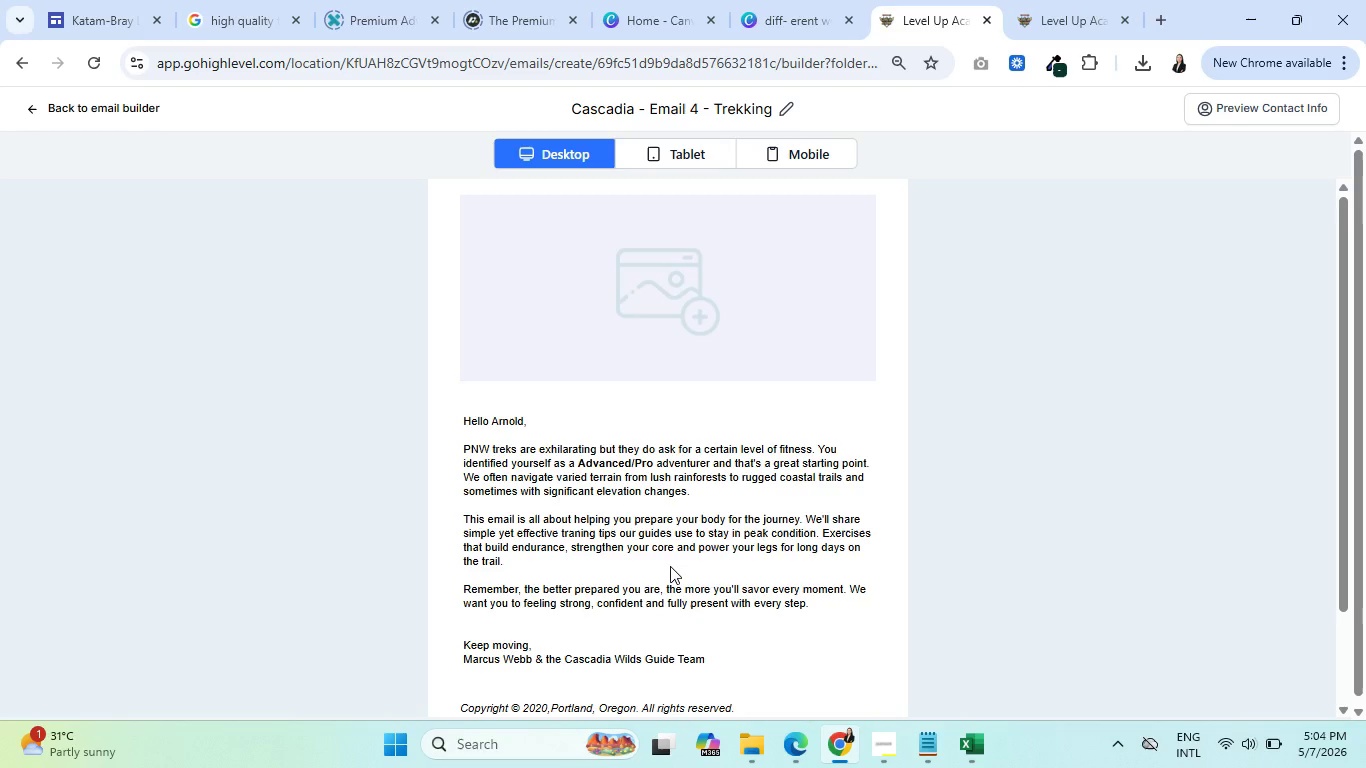 
scroll: coordinate [668, 569], scroll_direction: down, amount: 3.0
 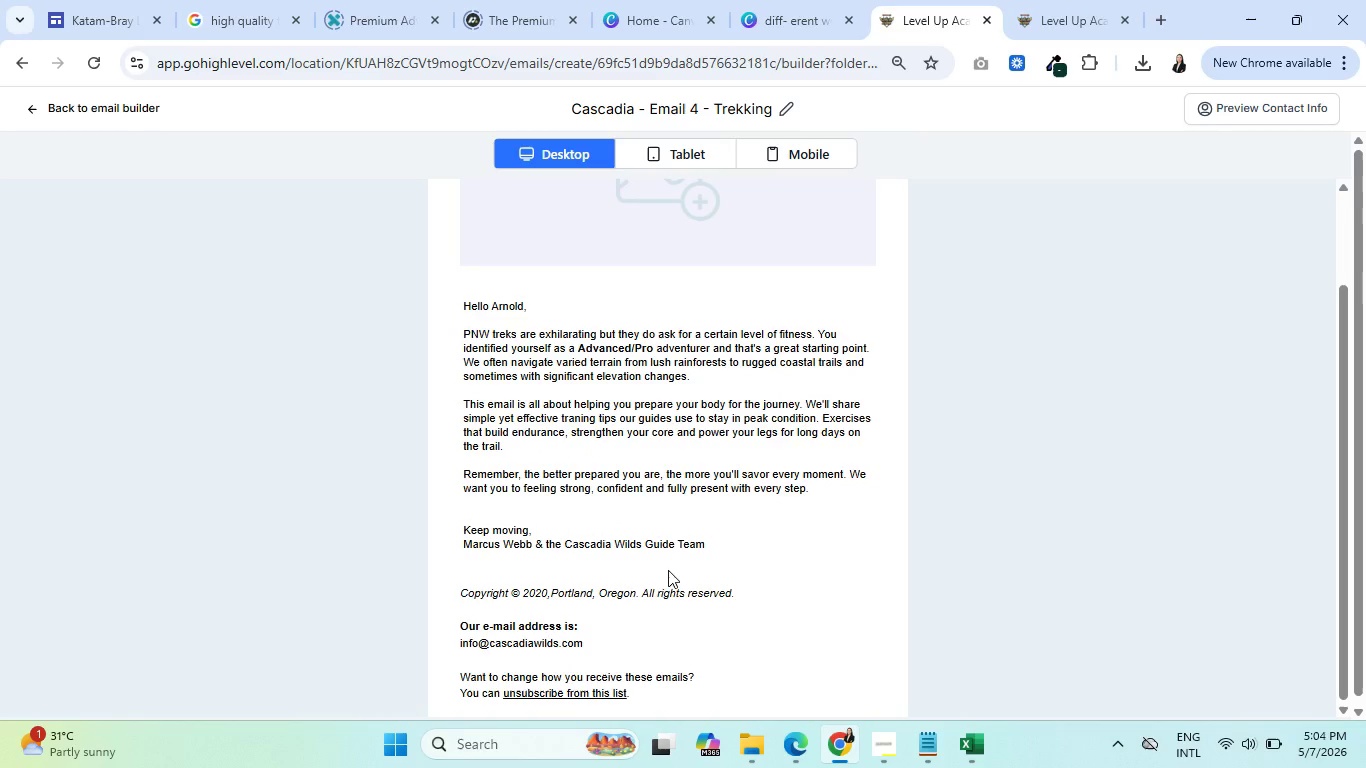 
scroll: coordinate [675, 572], scroll_direction: up, amount: 6.0
 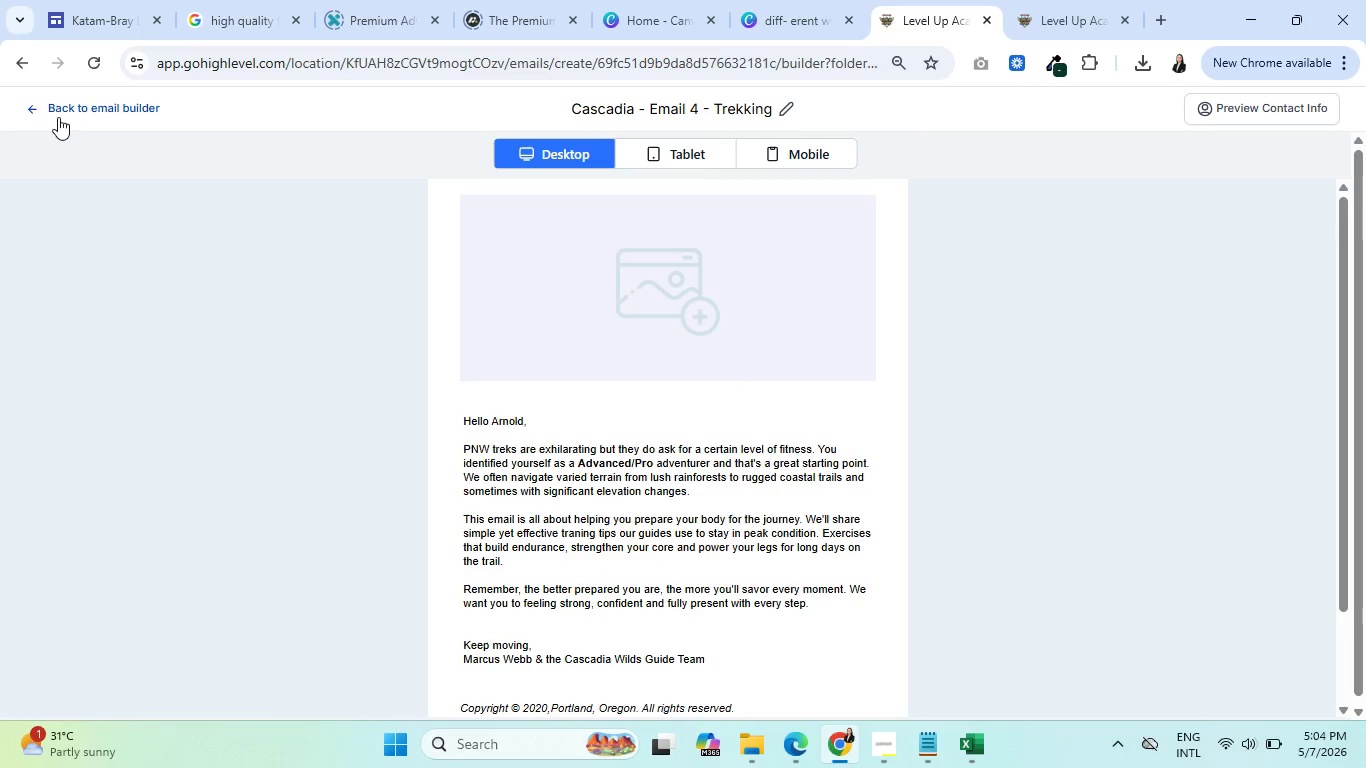 
left_click([34, 108])
 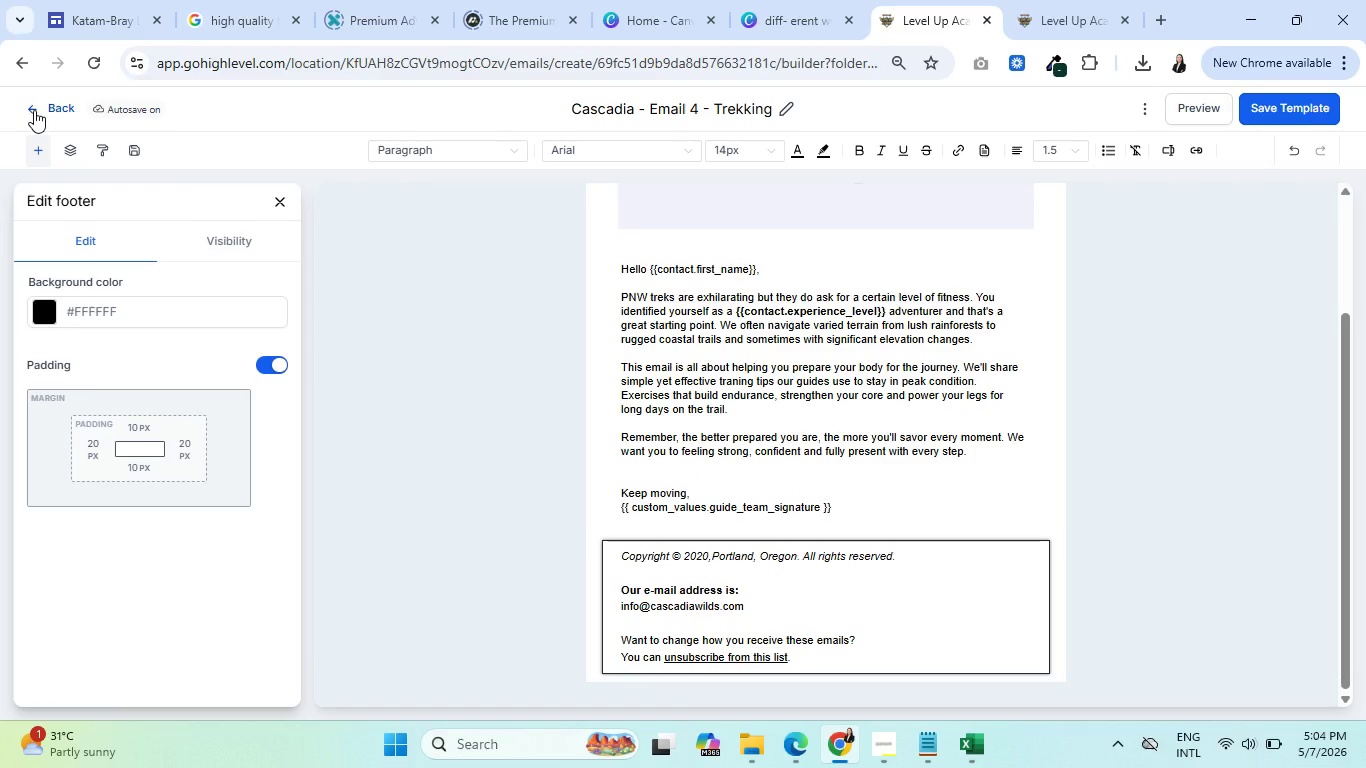 
wait(5.08)
 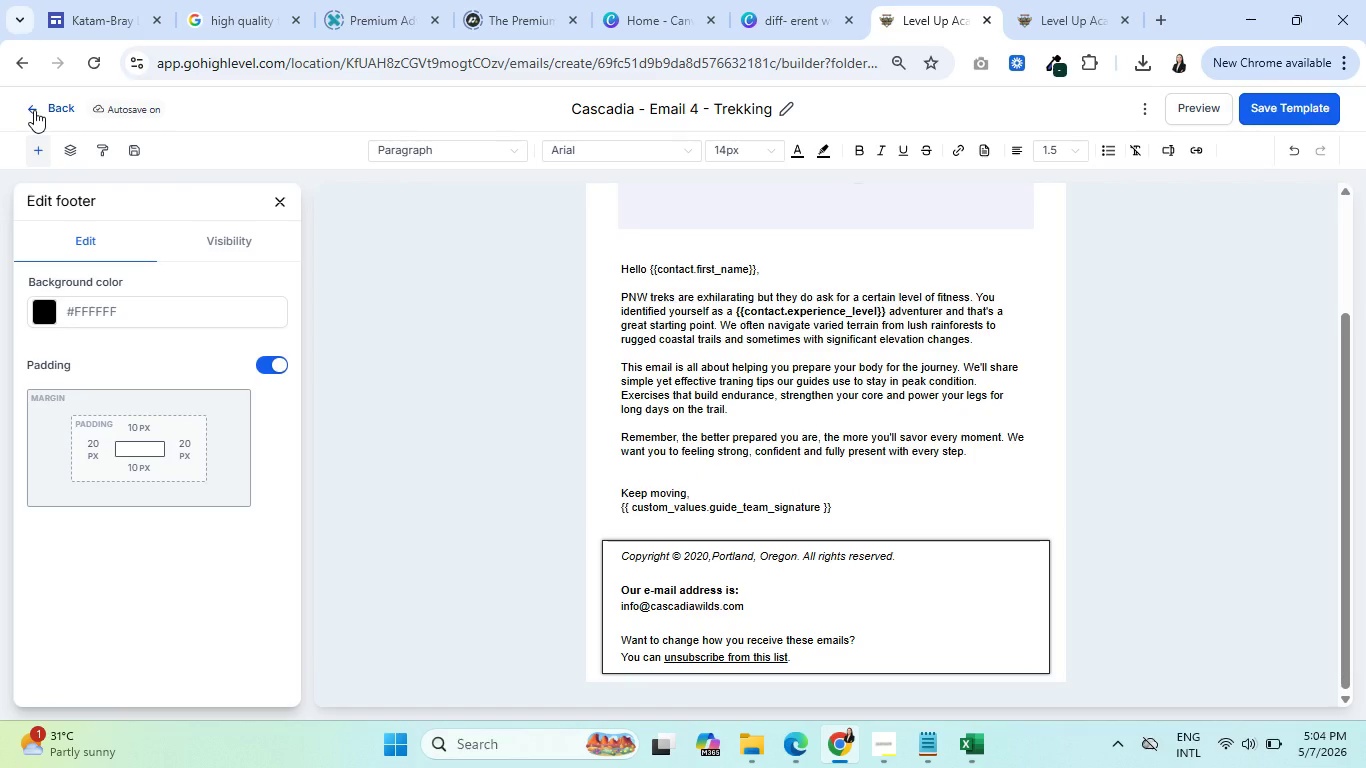 
left_click([228, 0])
 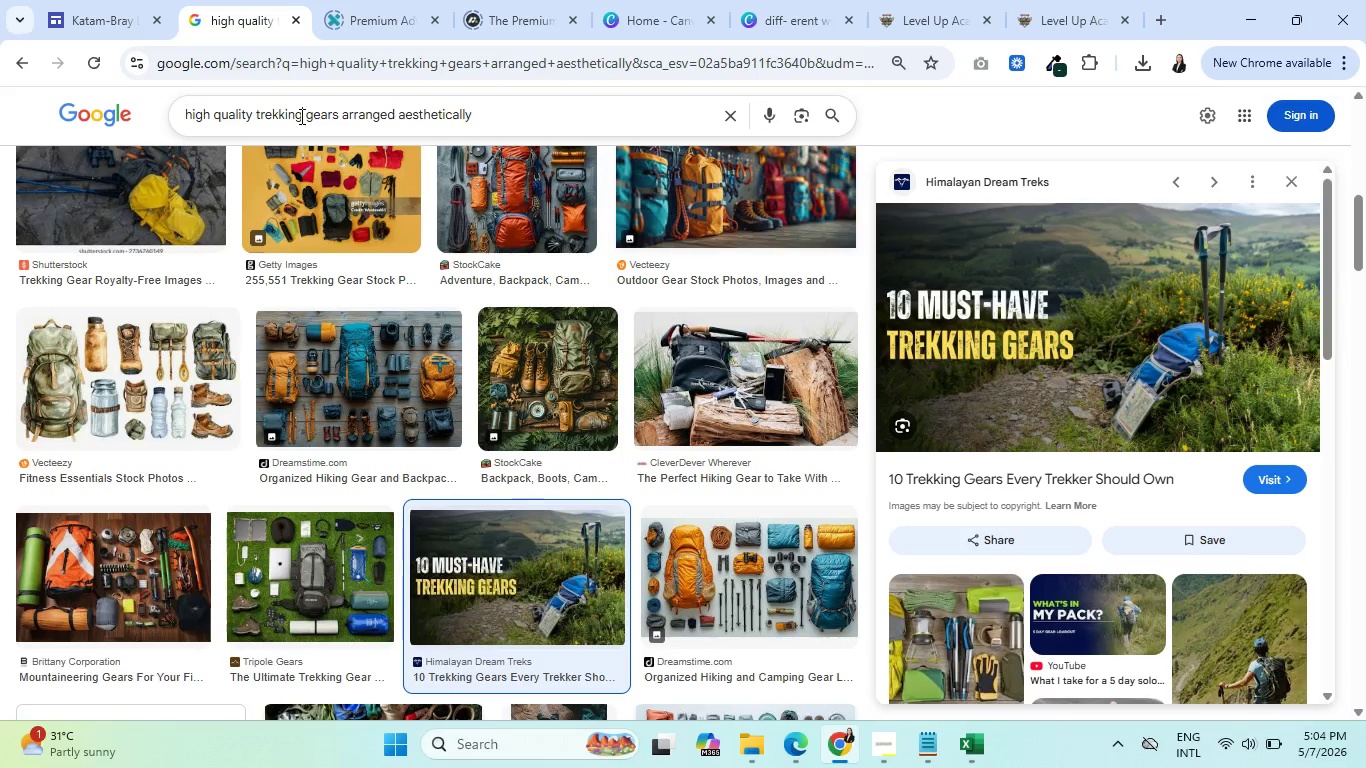 
double_click([373, 108])
 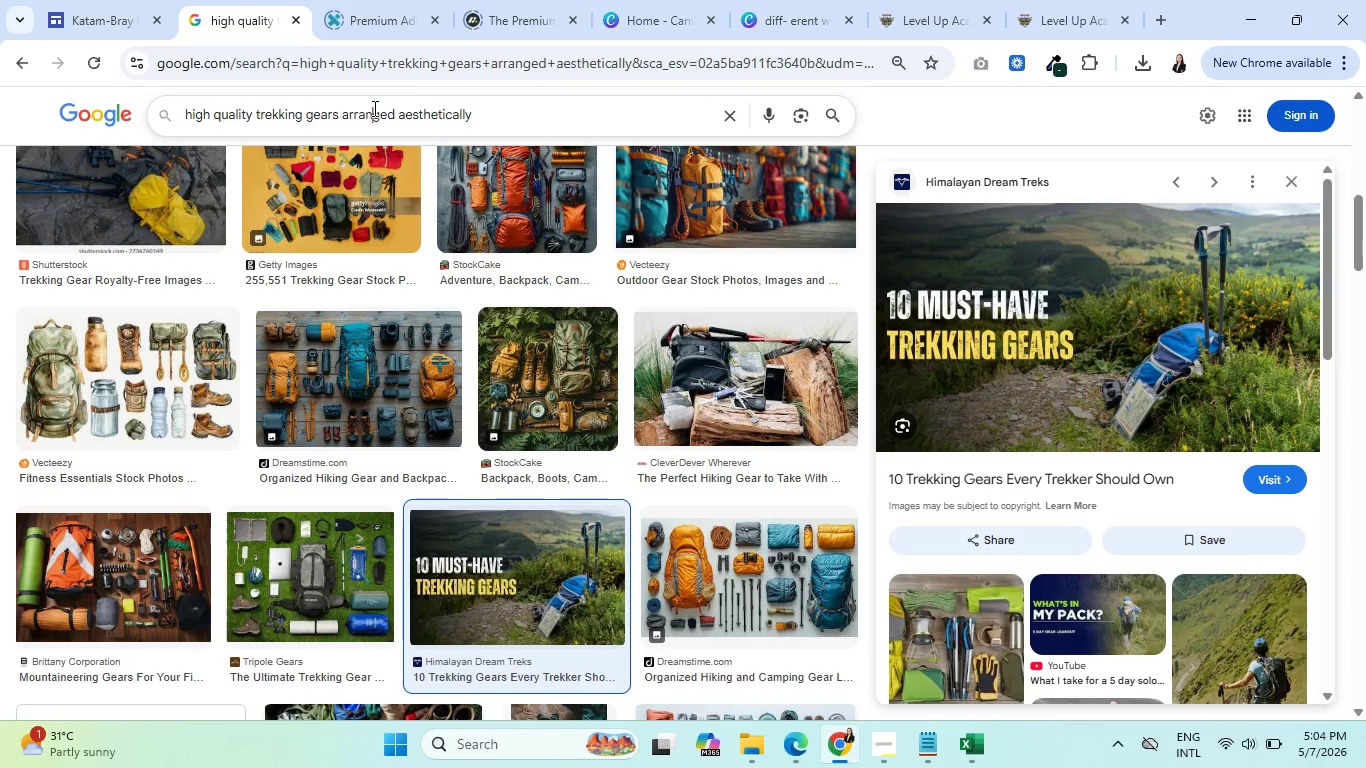 
triple_click([373, 108])
 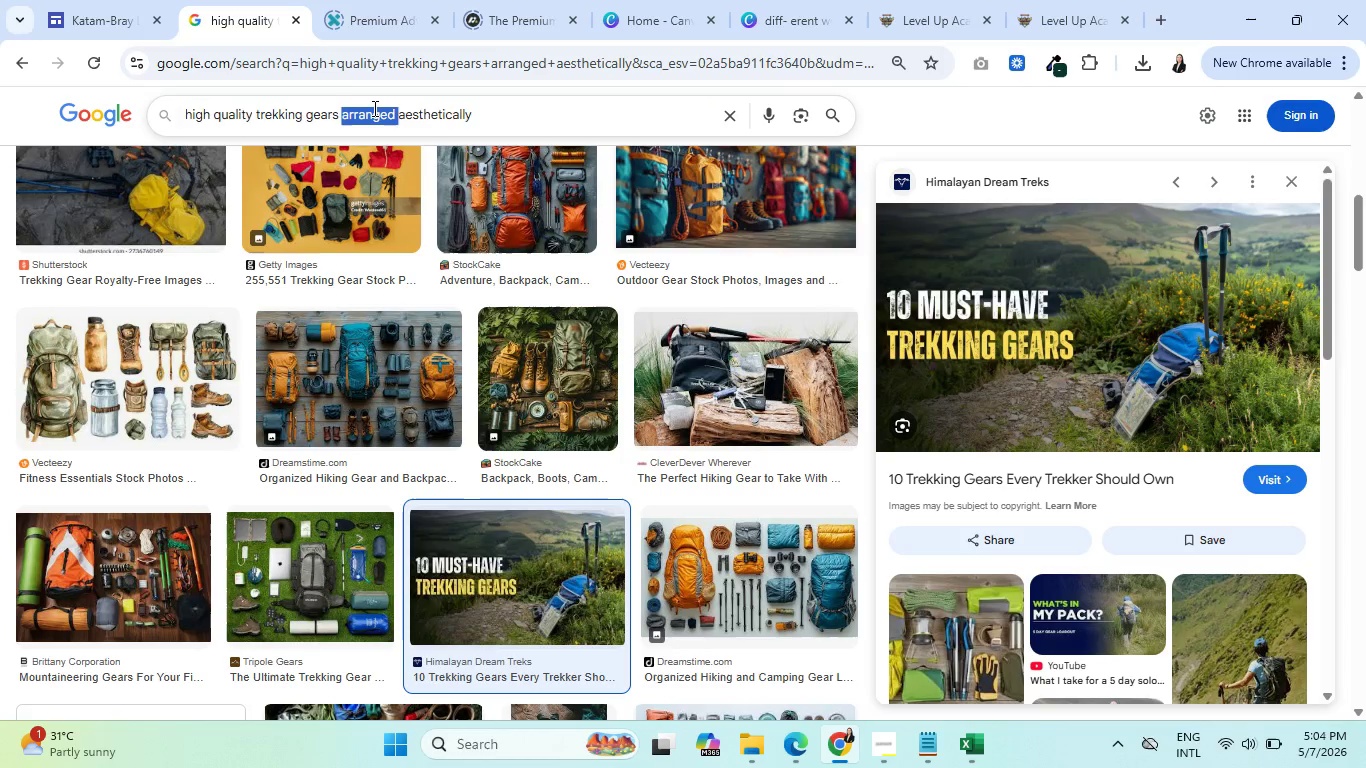 
triple_click([373, 108])
 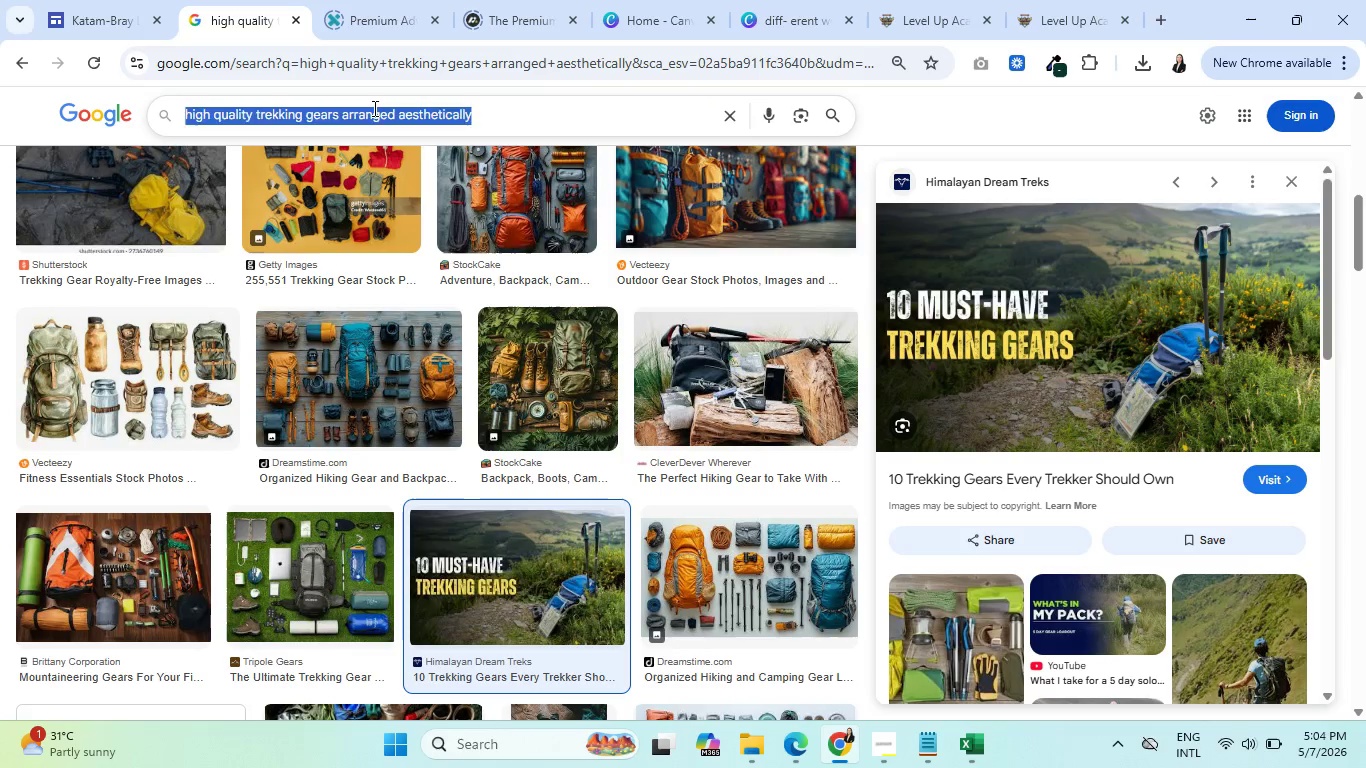 
type(dynamic shot of someone trail running )
key(Backspace)
key(Backspace)
key(Backspace)
key(Backspace)
key(Backspace)
key(Backspace)
key(Backspace)
key(Backspace)
 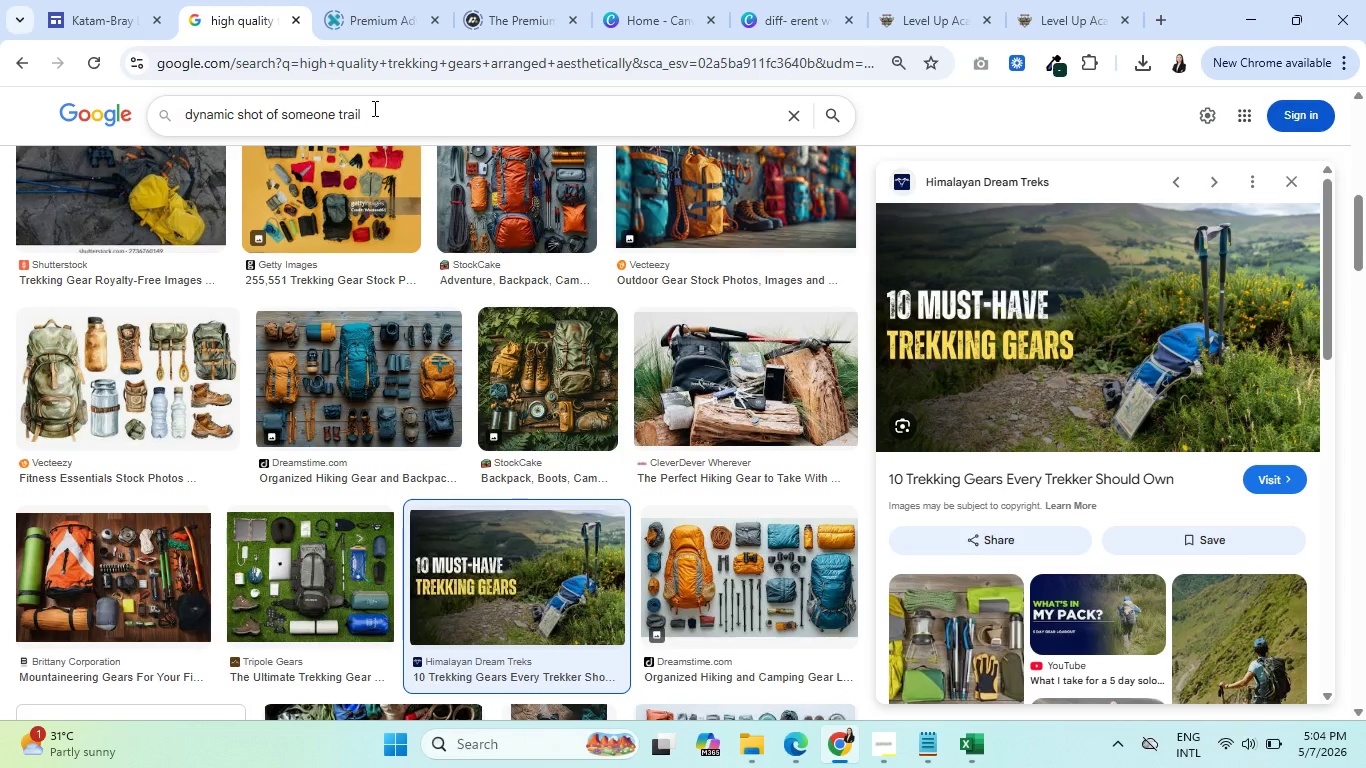 
type(hiking uphill in a sceic )
key(Backspace)
key(Backspace)
key(Backspace)
type(nic PNW forest)
 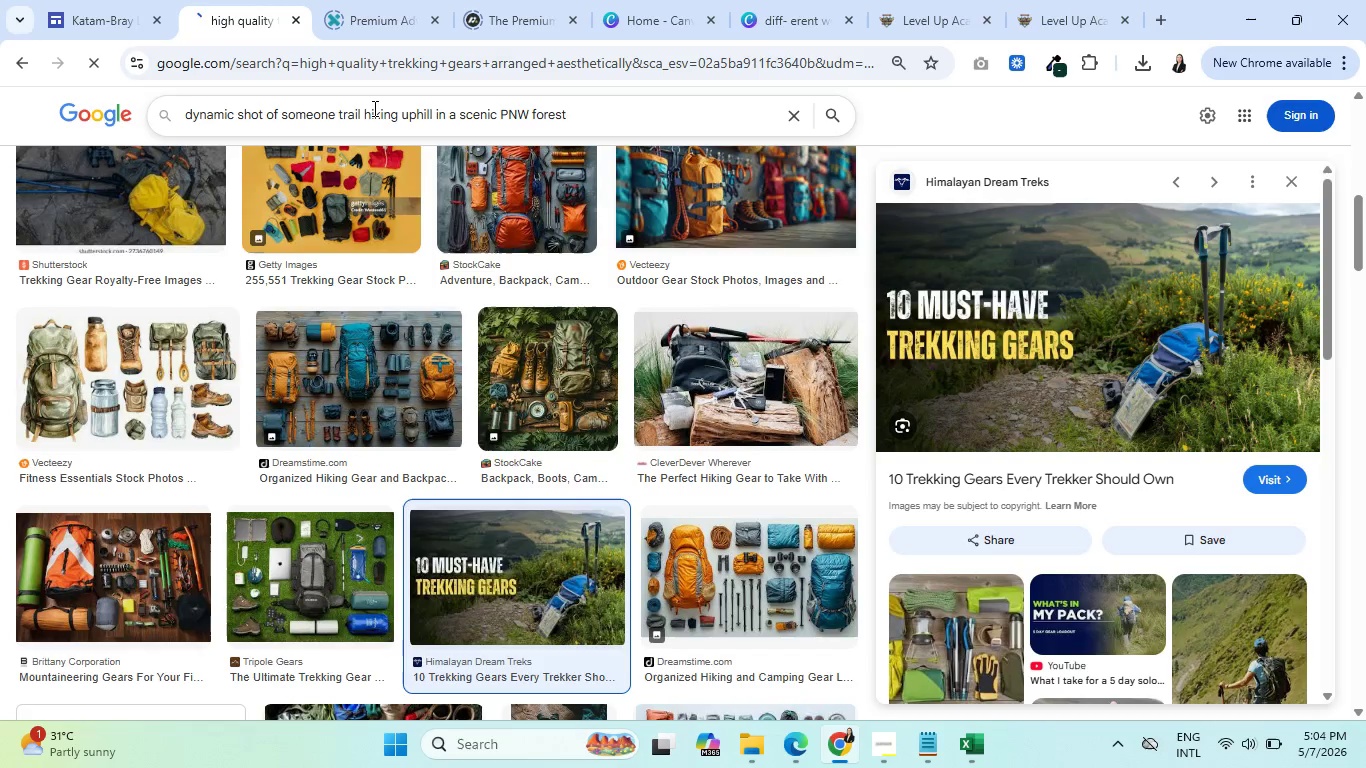 
 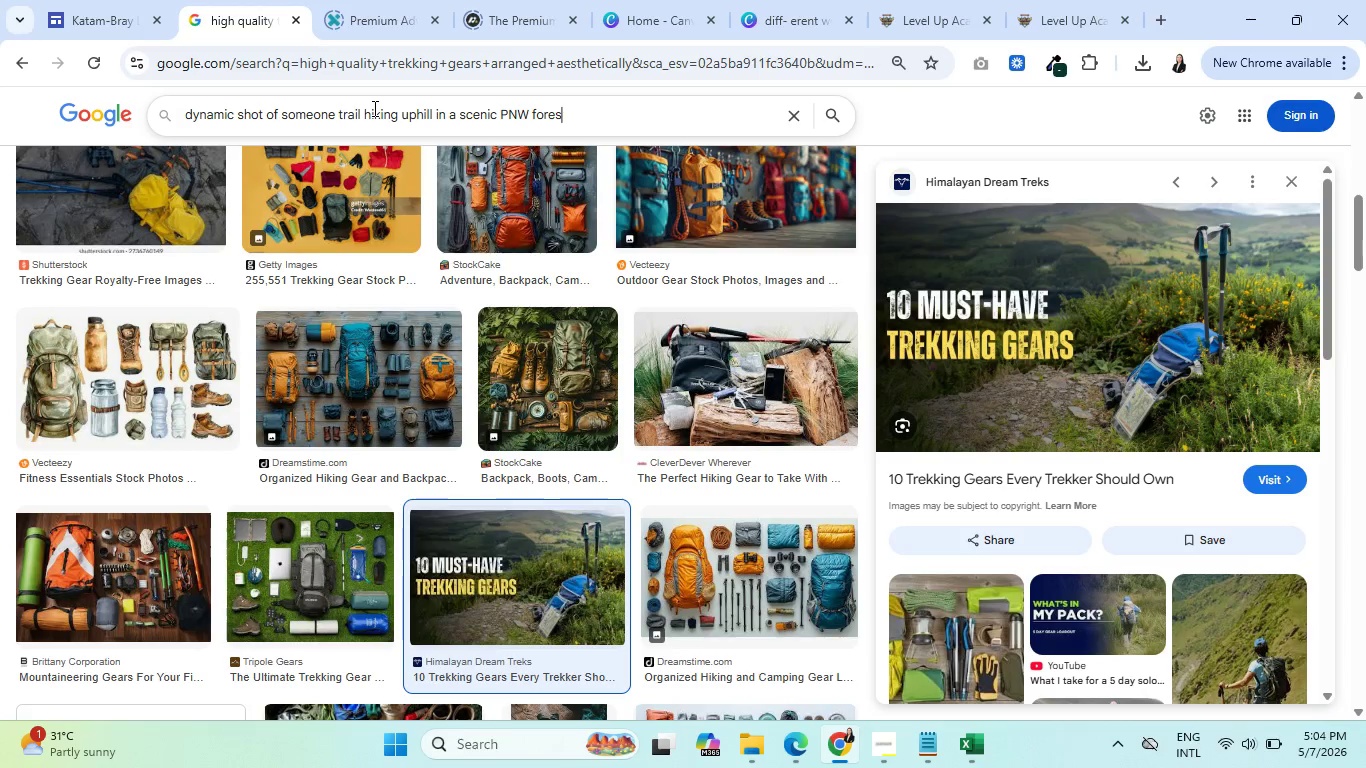 
key(Enter)
 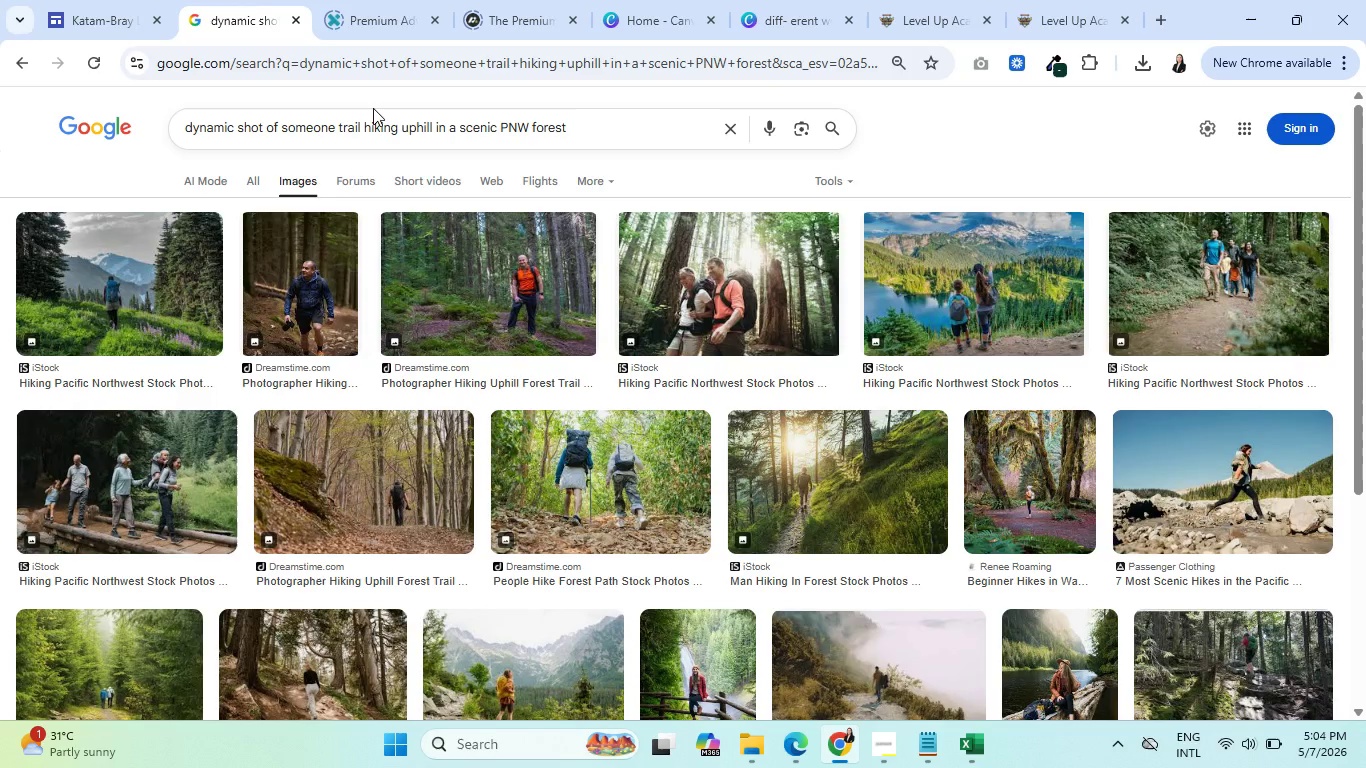 
wait(6.8)
 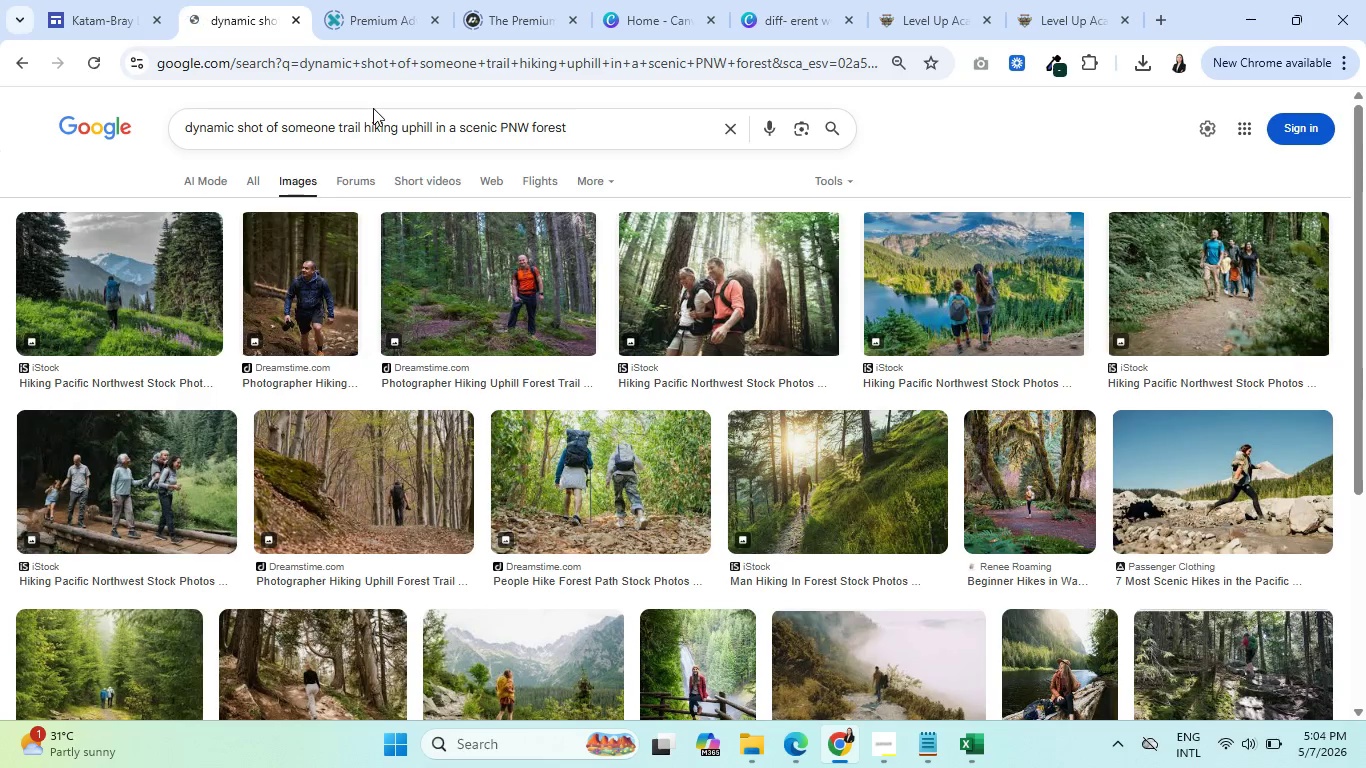 
scroll: coordinate [427, 470], scroll_direction: down, amount: 5.0
 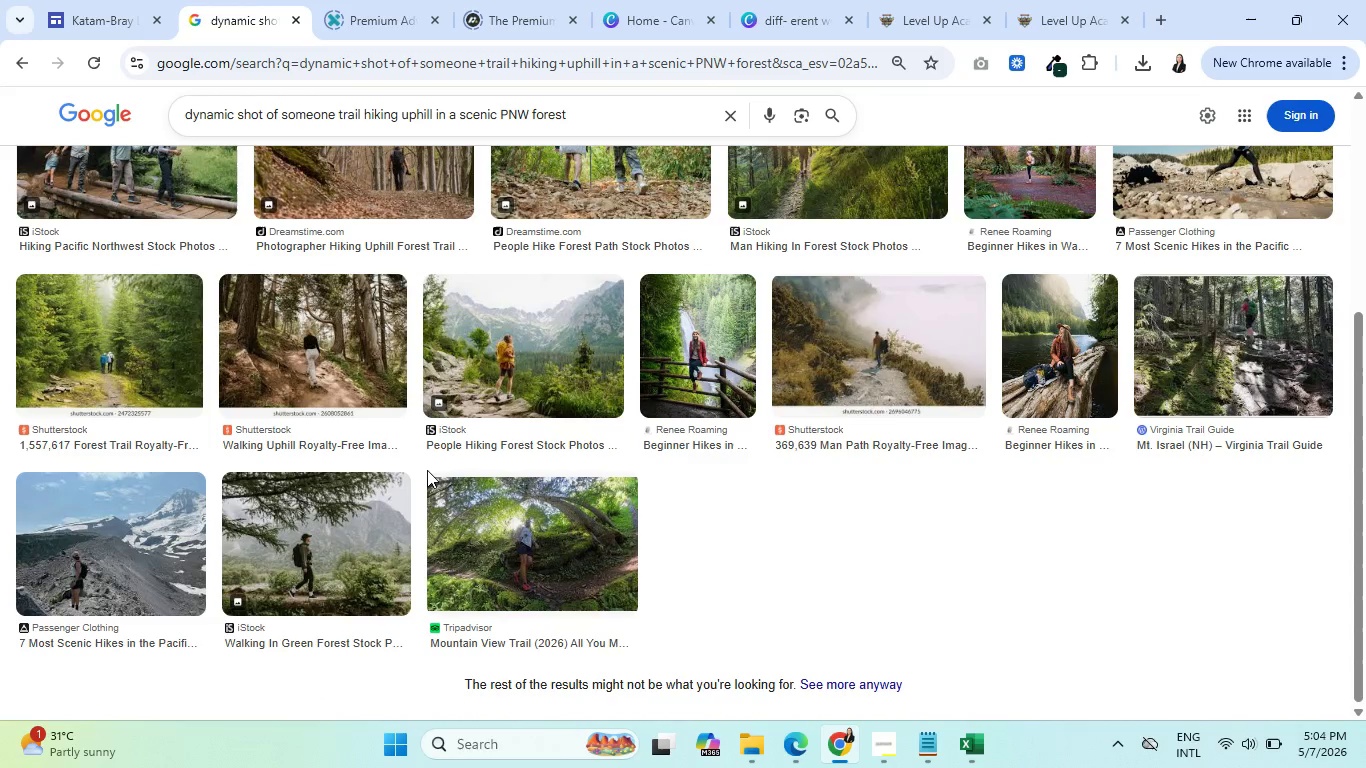 
scroll: coordinate [401, 466], scroll_direction: up, amount: 9.0
 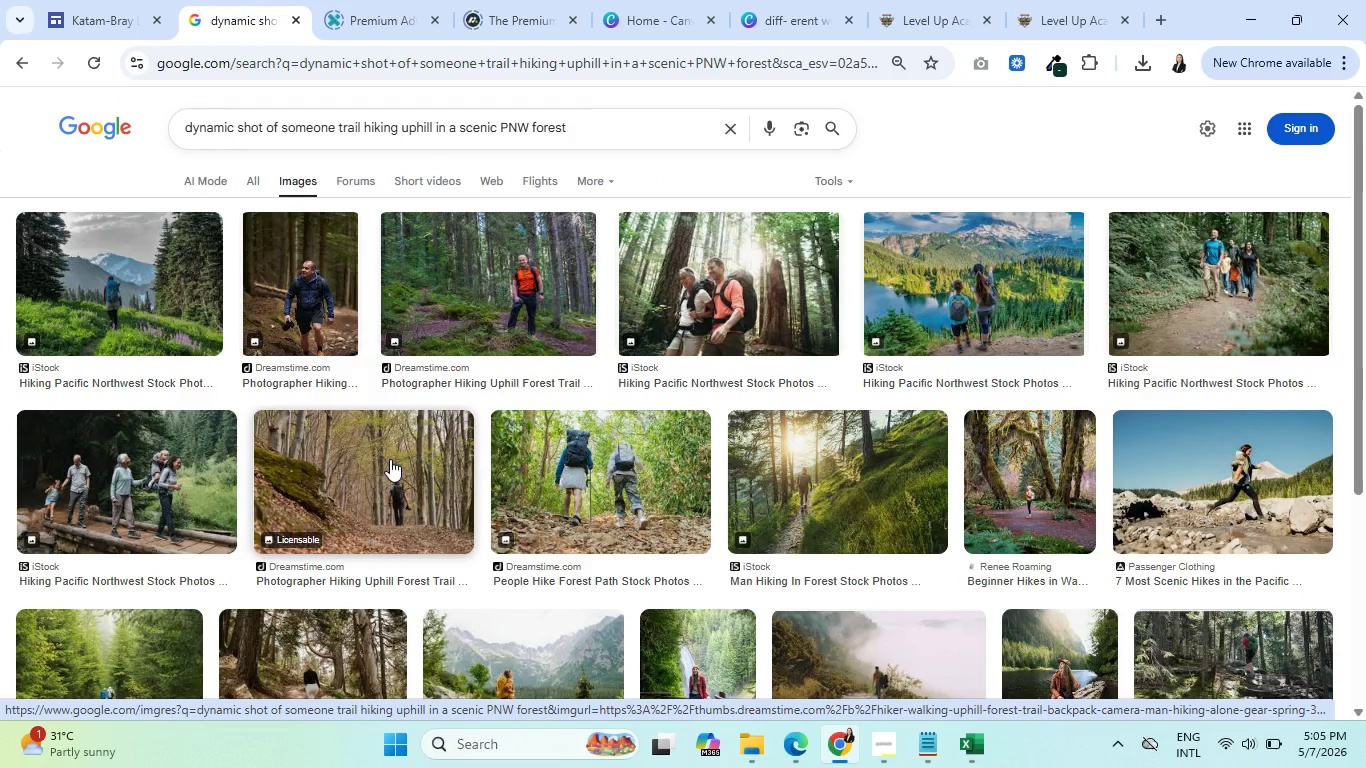 
wait(5.02)
 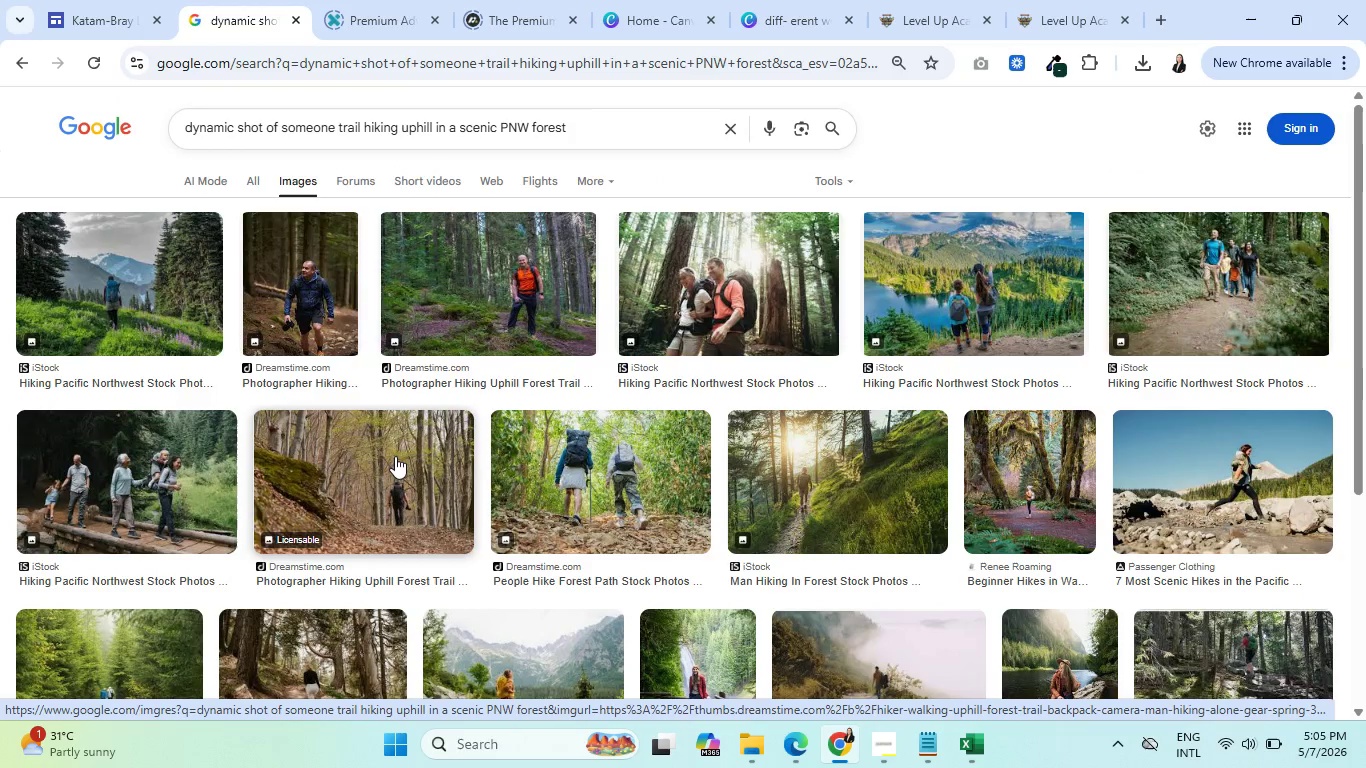 
left_click([570, 469])
 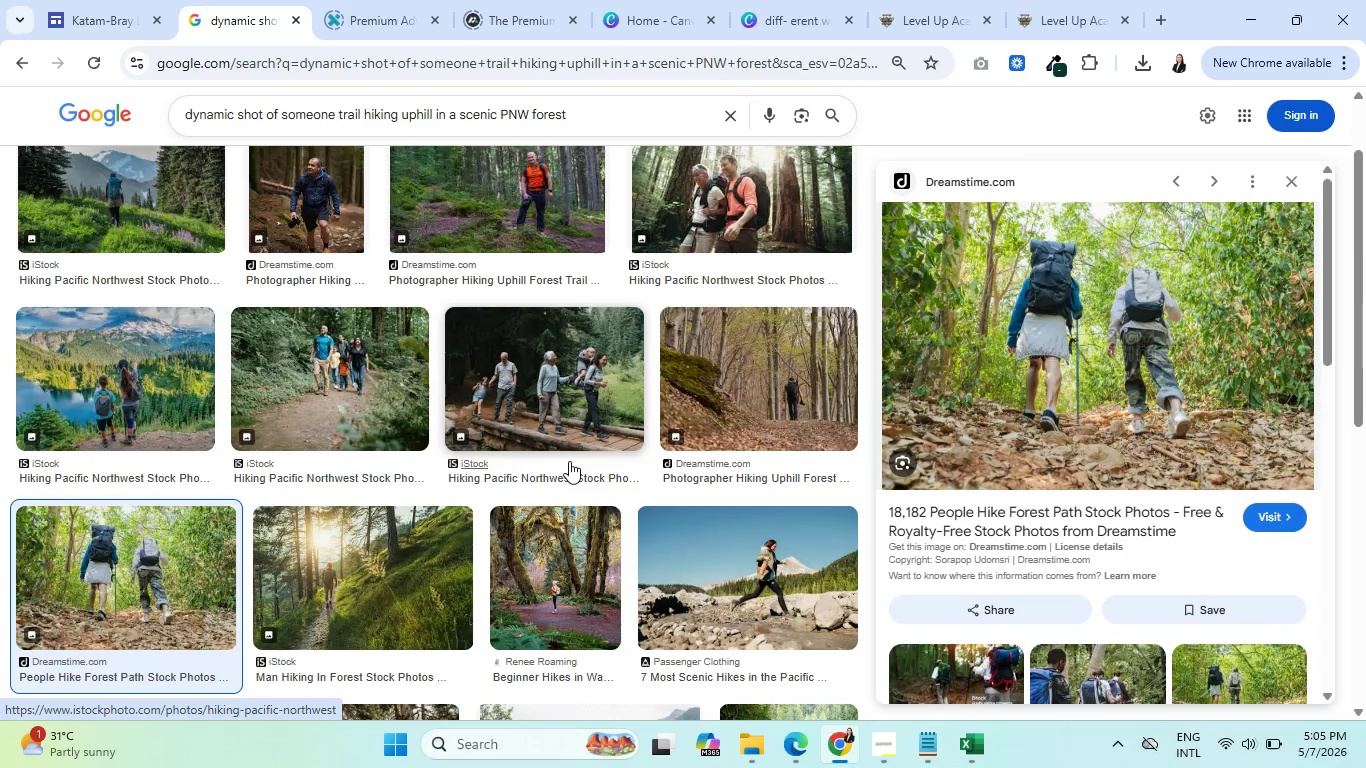 
scroll: coordinate [1020, 473], scroll_direction: down, amount: 3.0
 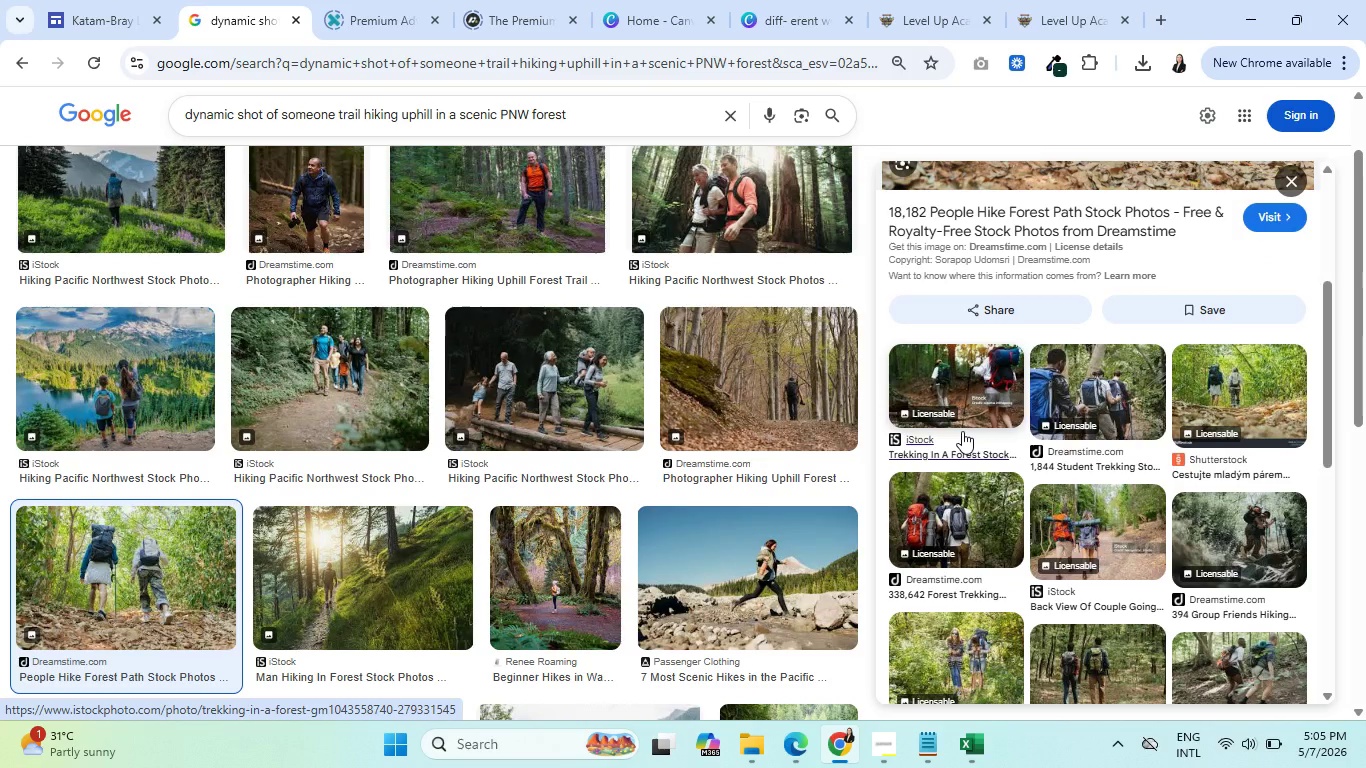 
wait(9.03)
 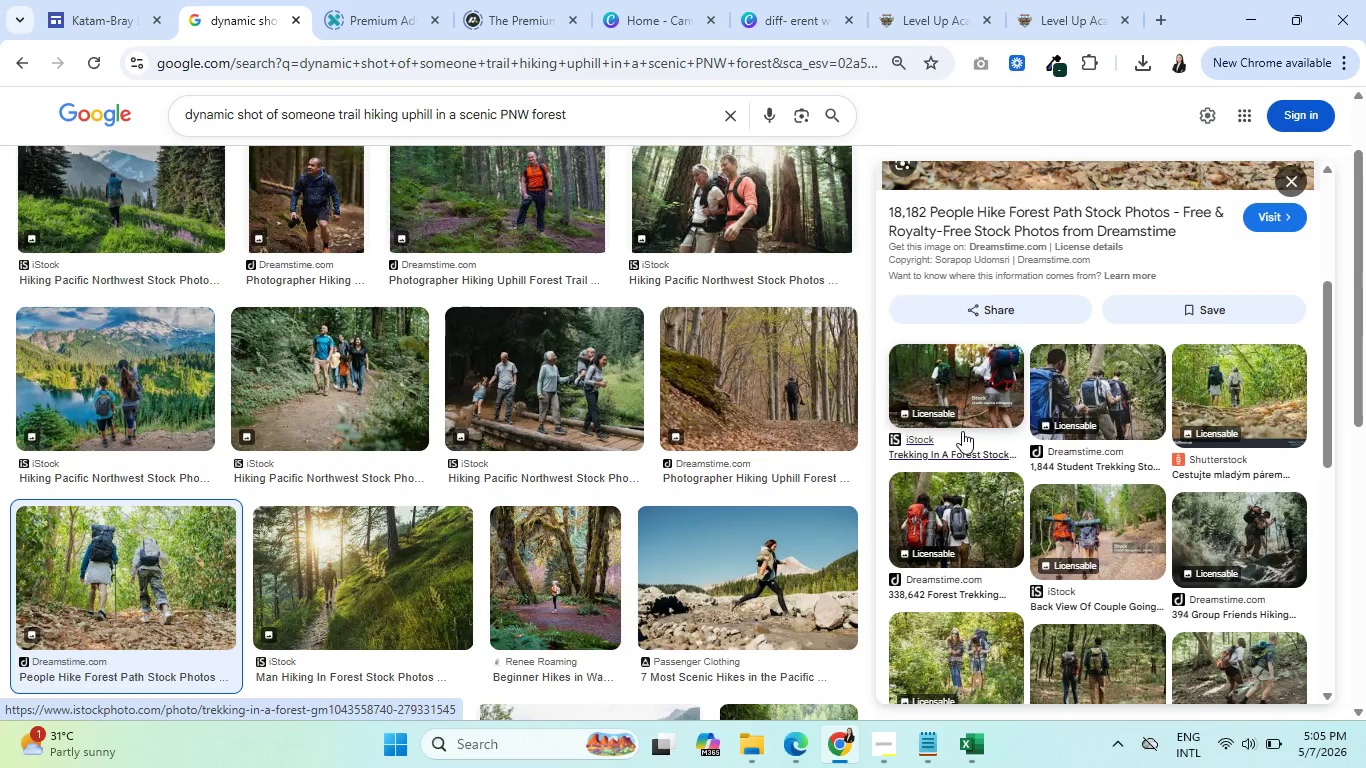 
scroll: coordinate [990, 441], scroll_direction: up, amount: 5.0
 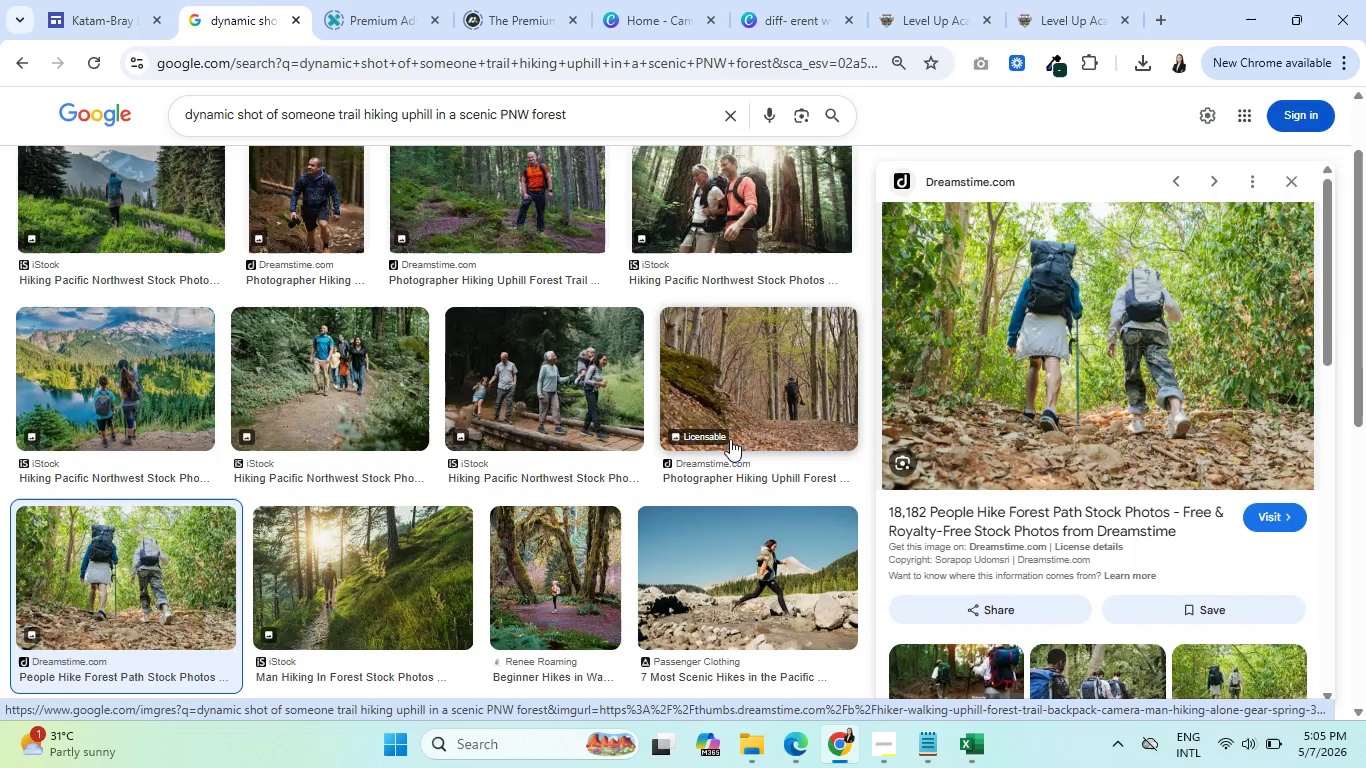 
wait(6.25)
 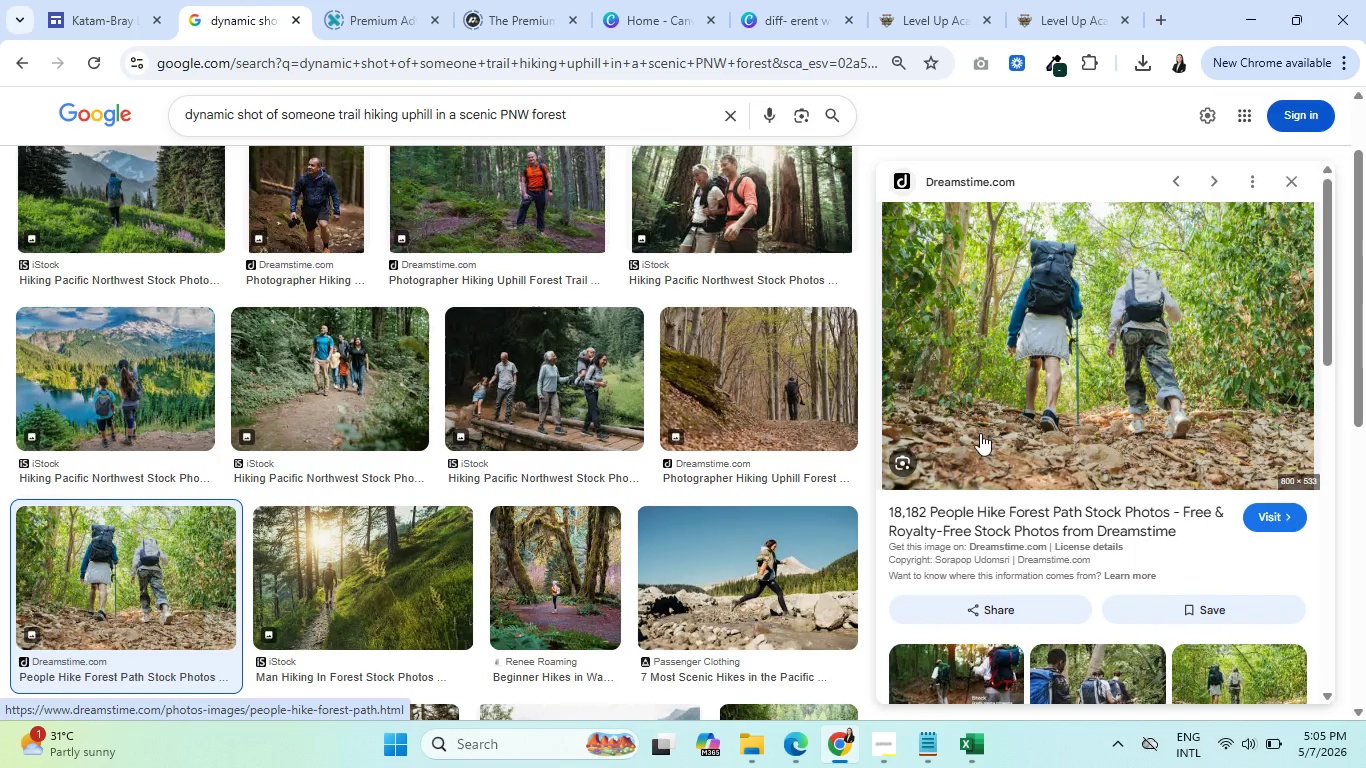 
scroll: coordinate [1013, 376], scroll_direction: down, amount: 6.0
 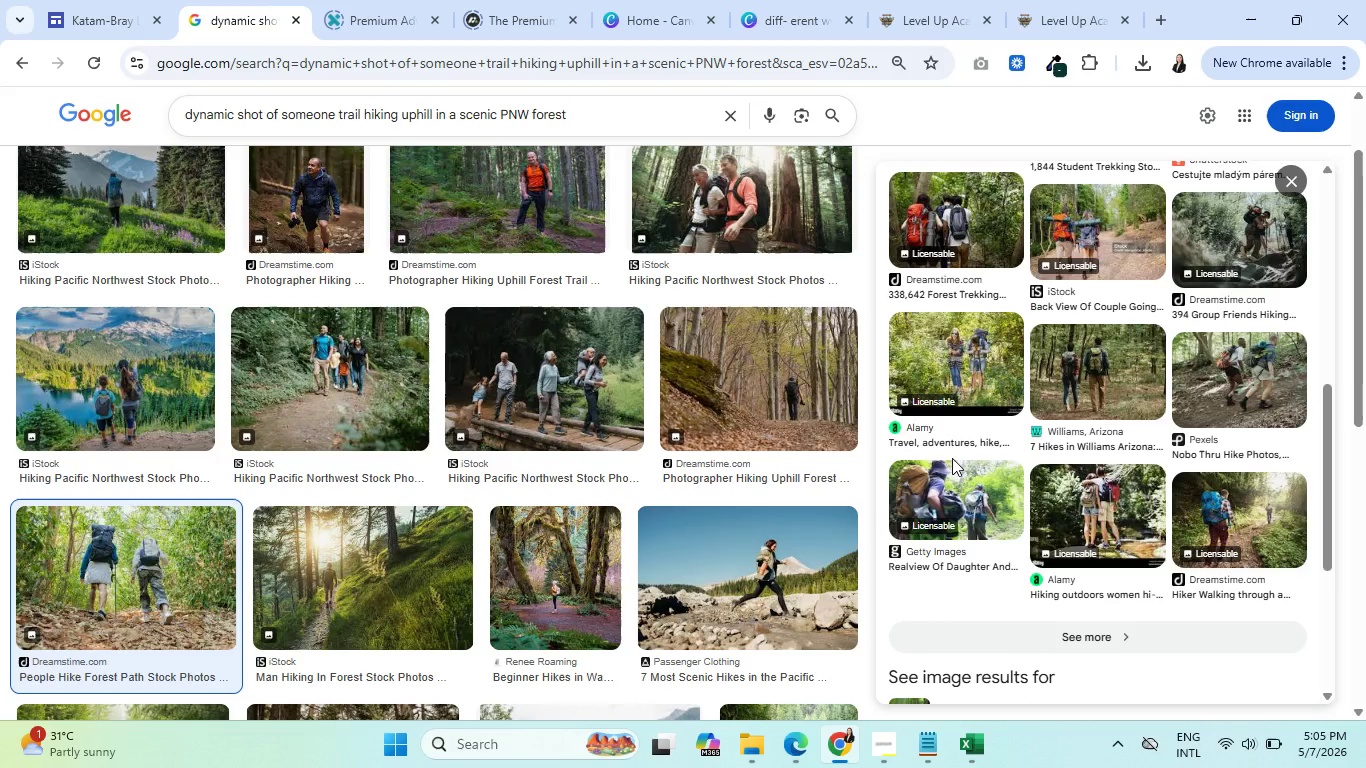 
scroll: coordinate [1018, 479], scroll_direction: up, amount: 8.0
 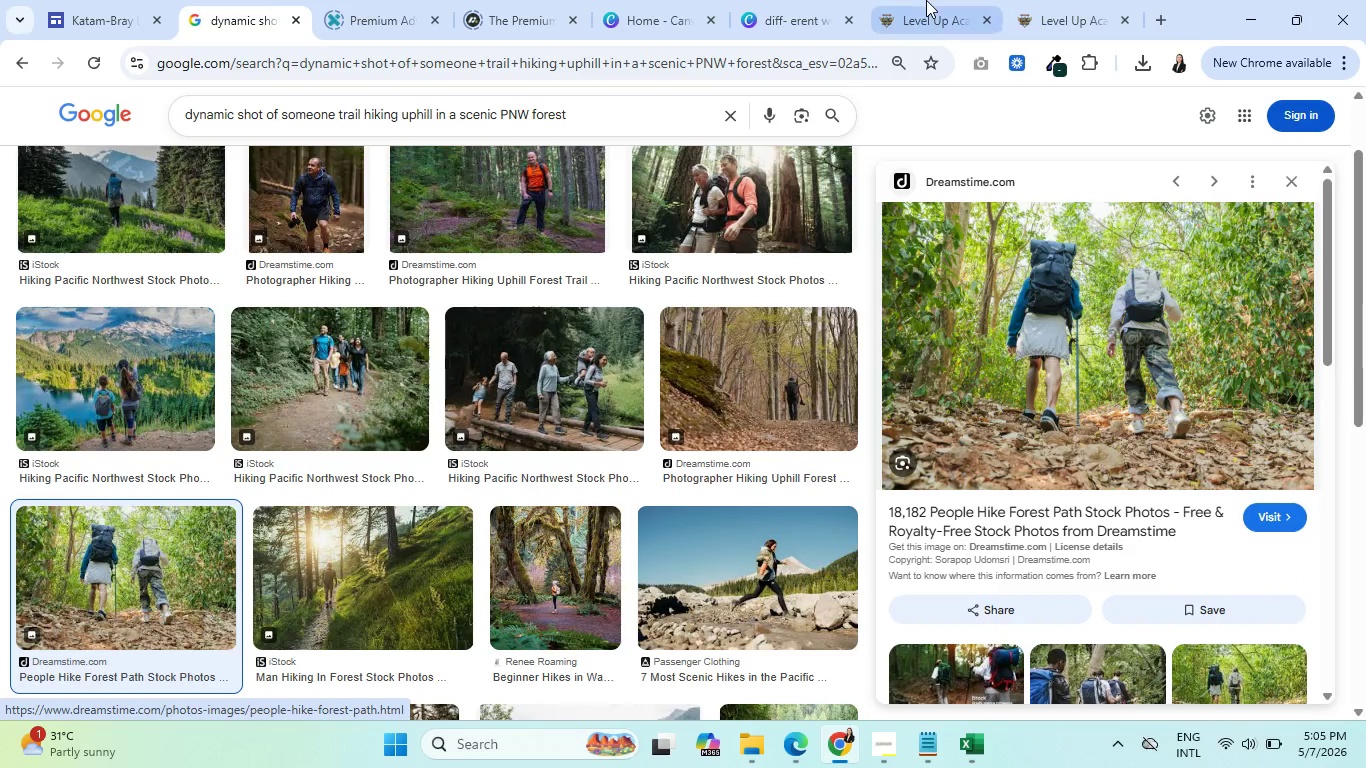 
left_click([800, 0])
 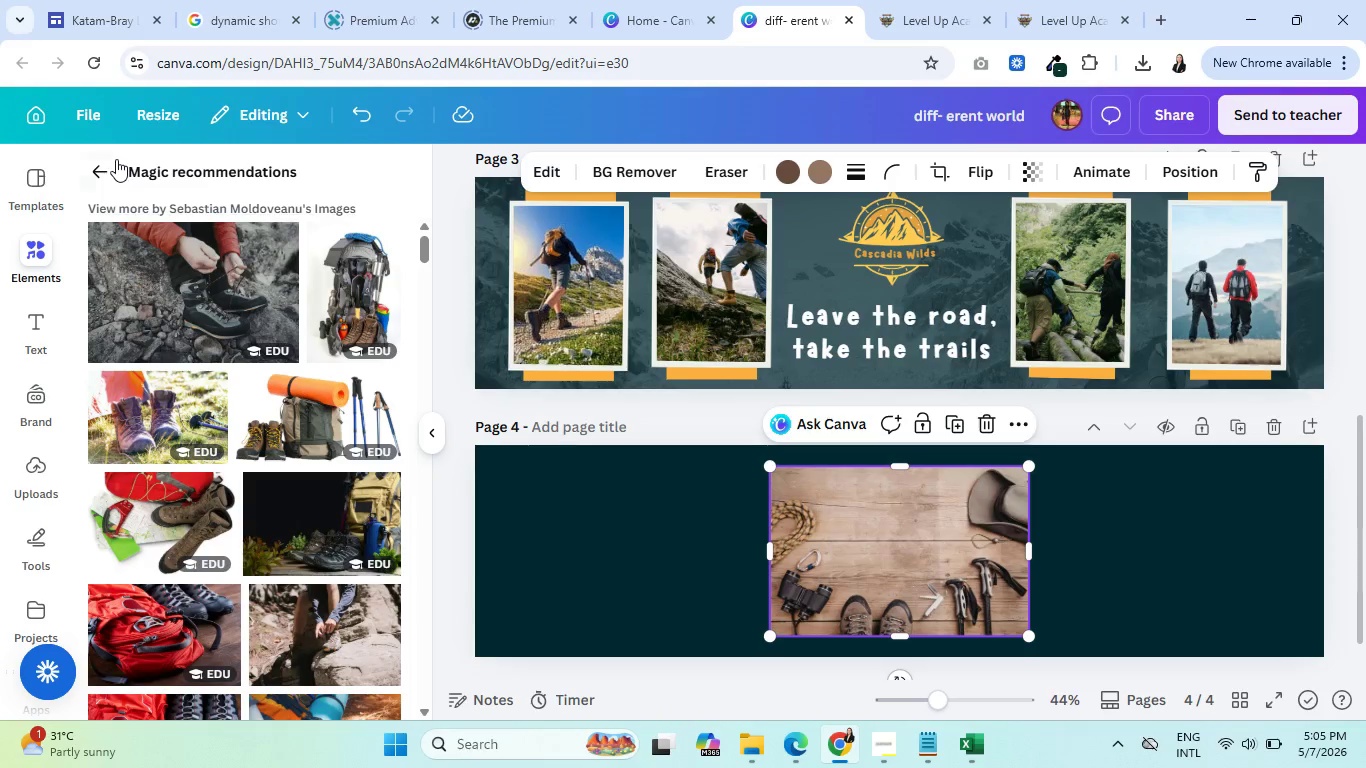 
left_click([102, 166])
 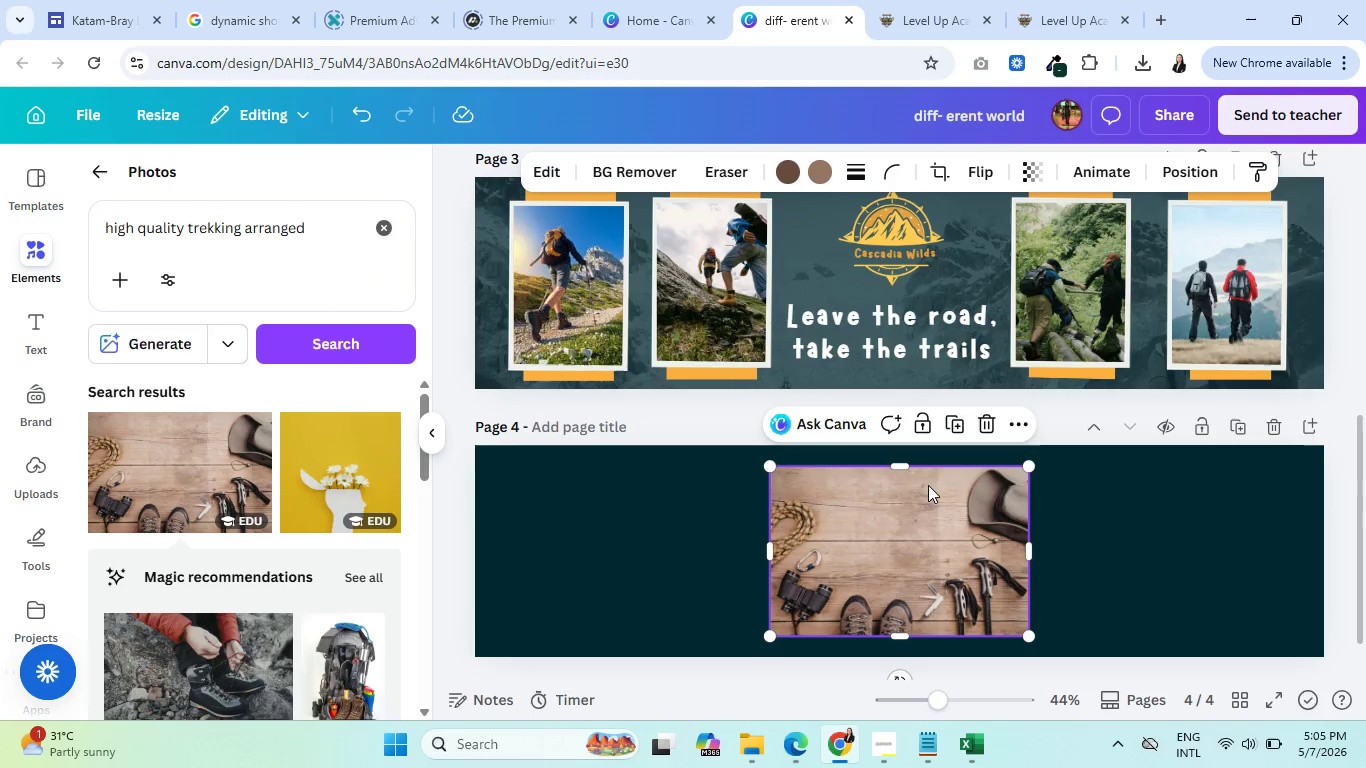 
left_click([991, 419])
 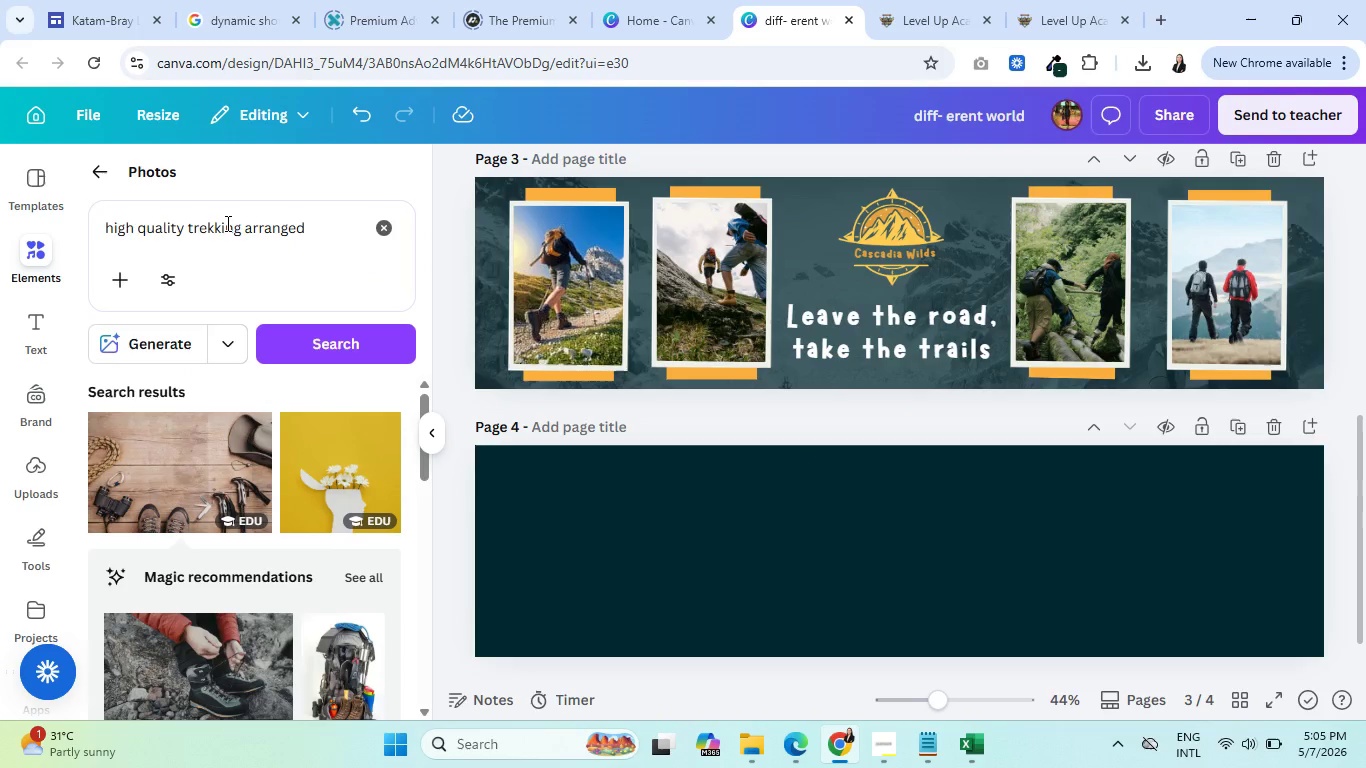 
double_click([226, 223])
 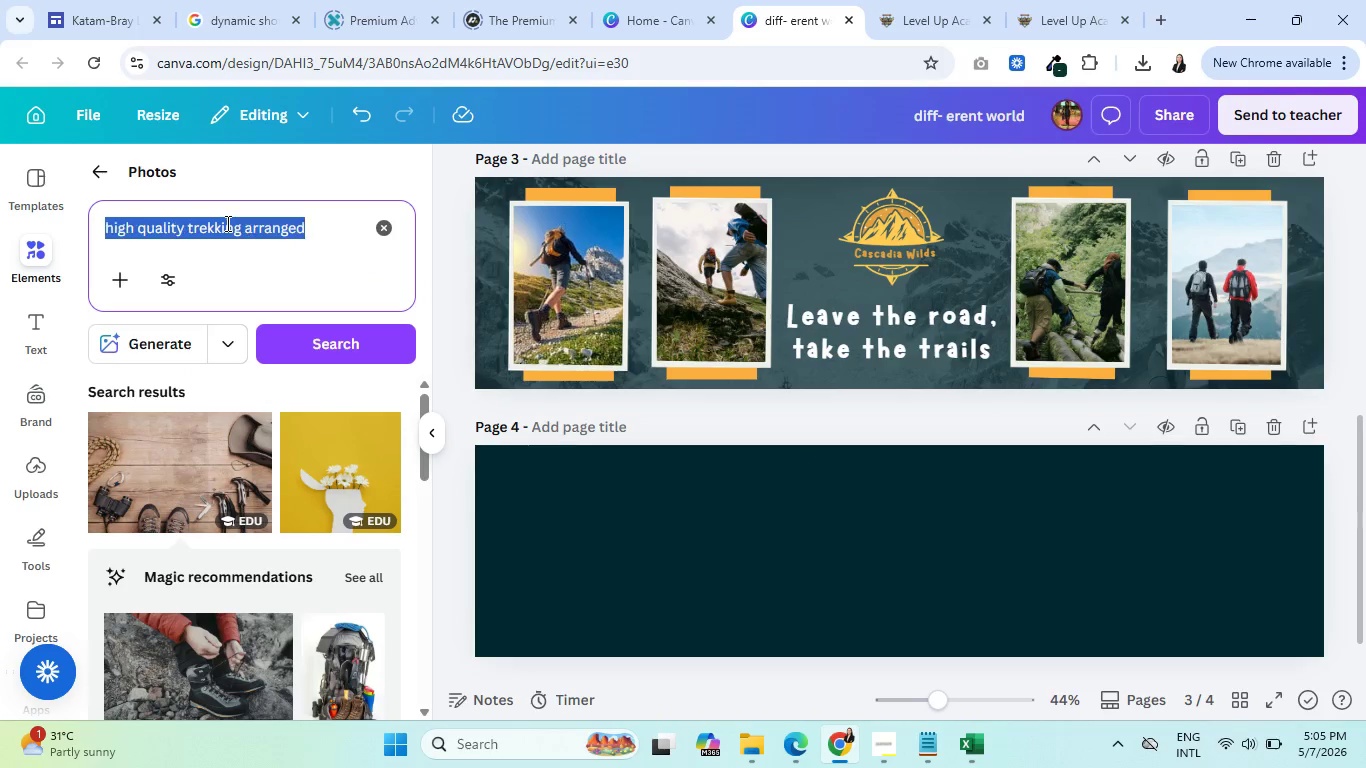 
triple_click([226, 223])
 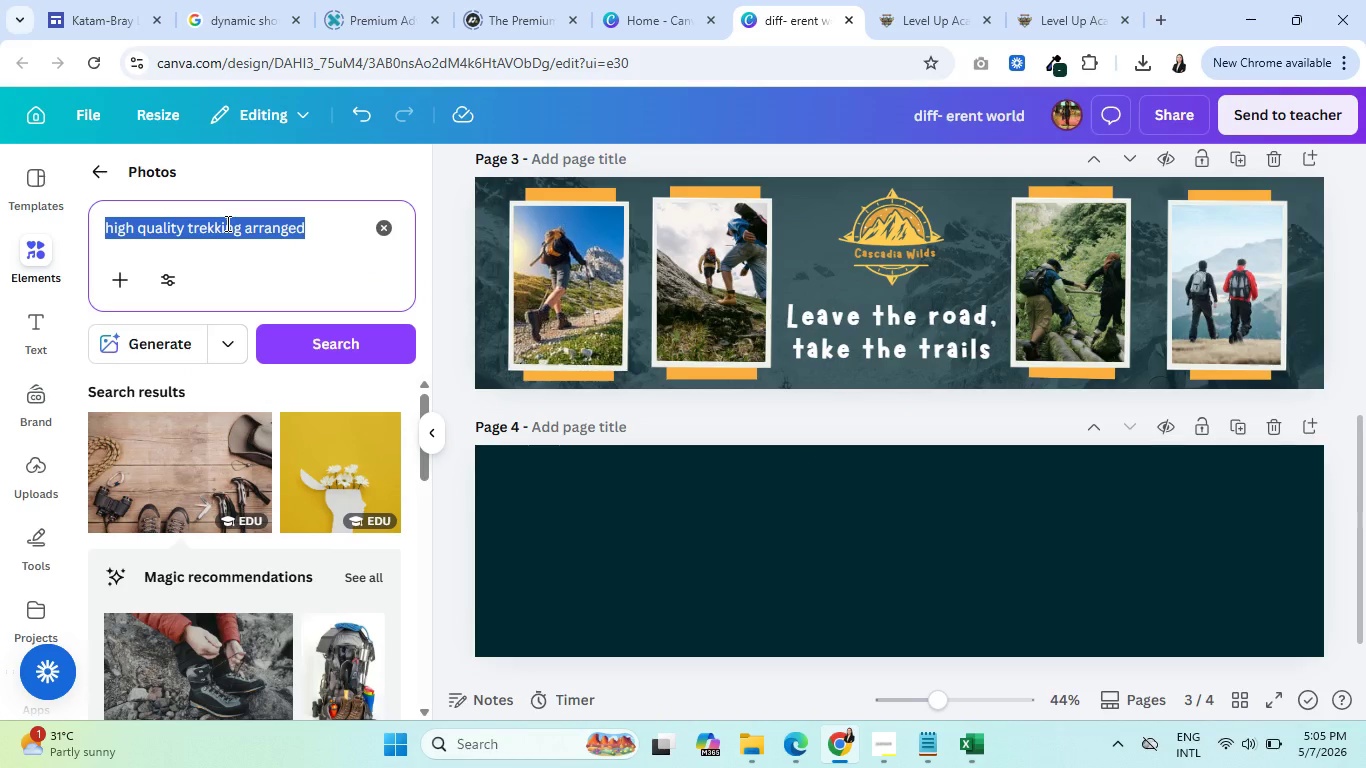 
type(treking)
key(Backspace)
key(Backspace)
key(Backspace)
type(king)
 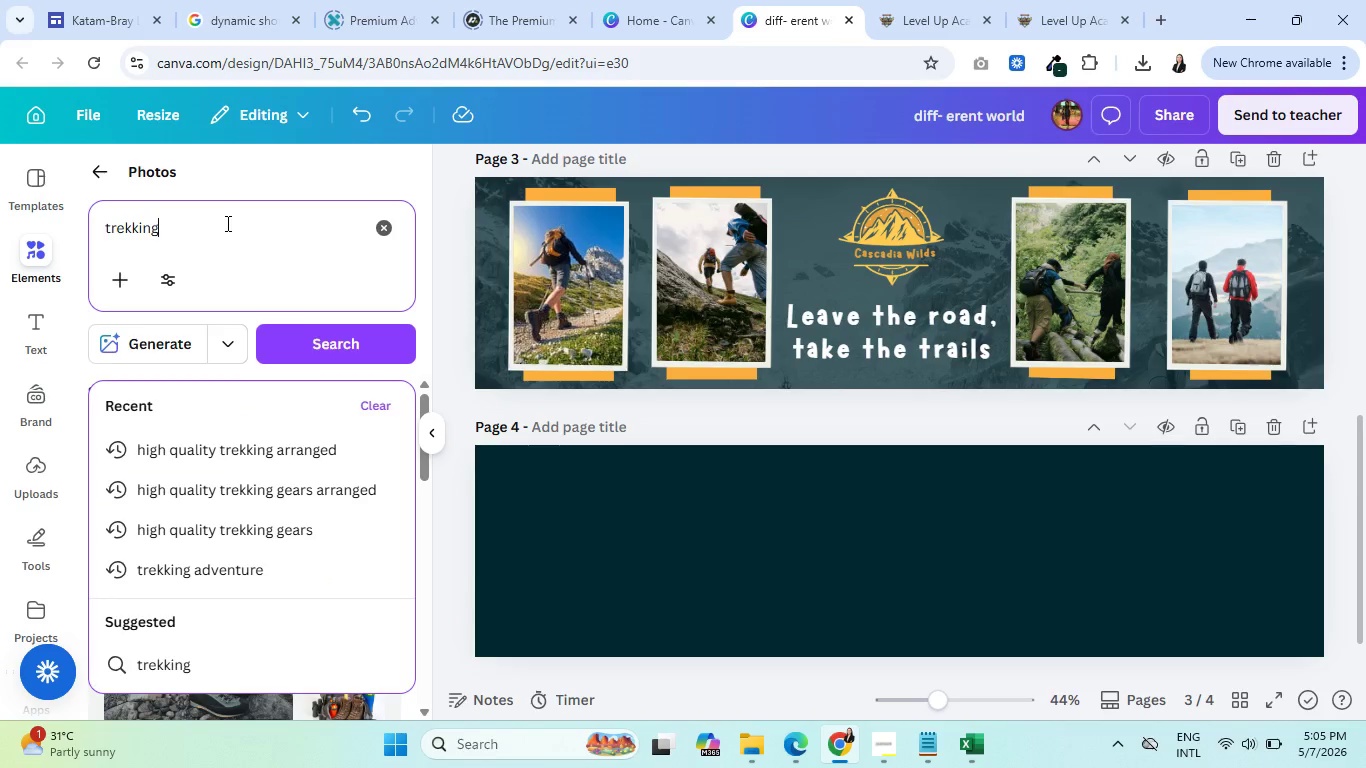 
key(Enter)
 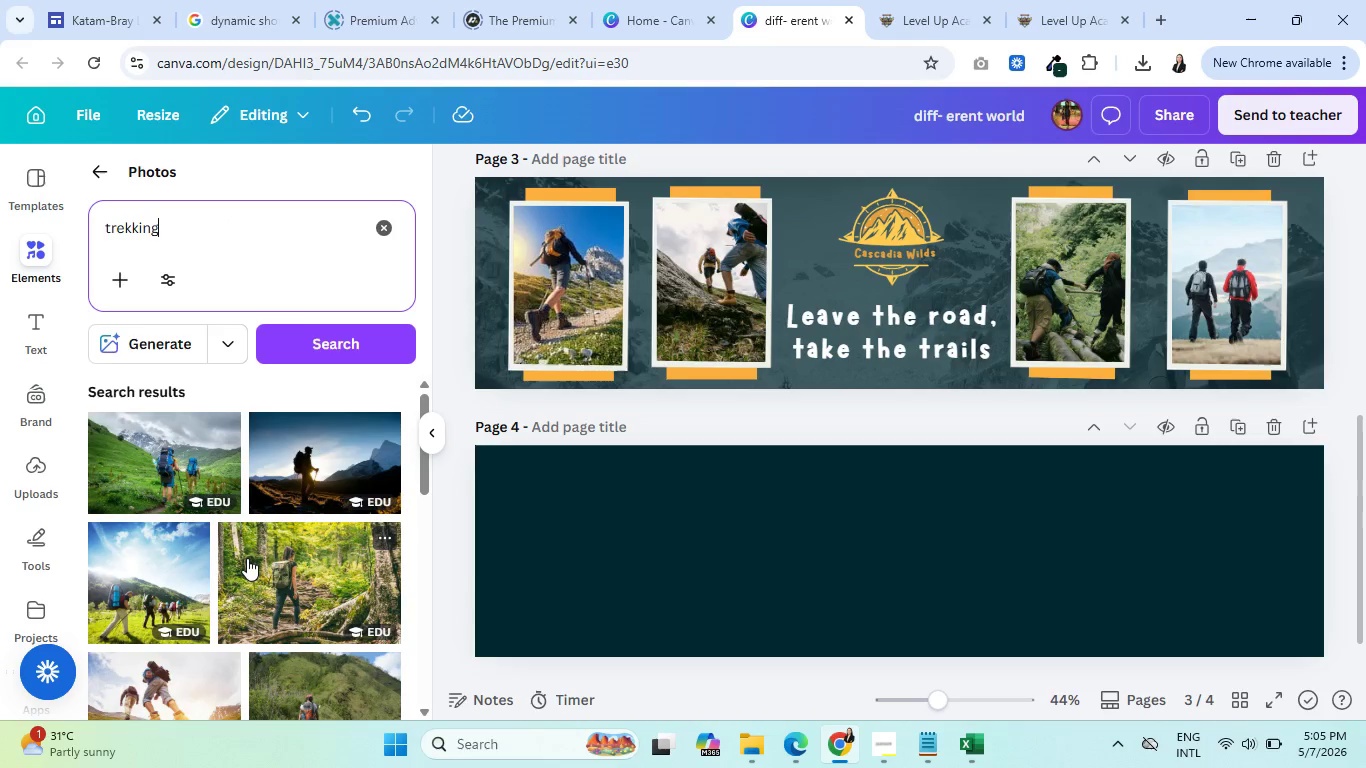 
scroll: coordinate [235, 590], scroll_direction: down, amount: 1.0
 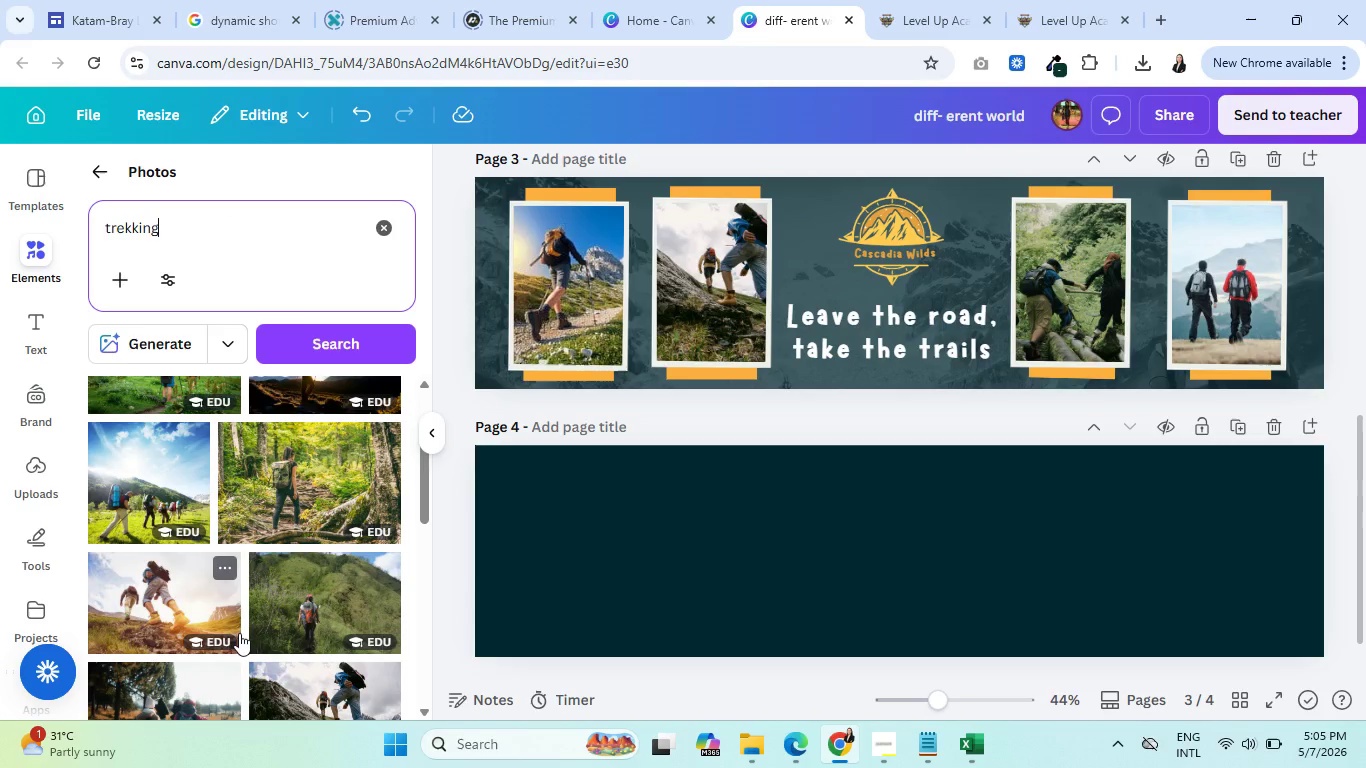 
scroll: coordinate [238, 638], scroll_direction: up, amount: 2.0
 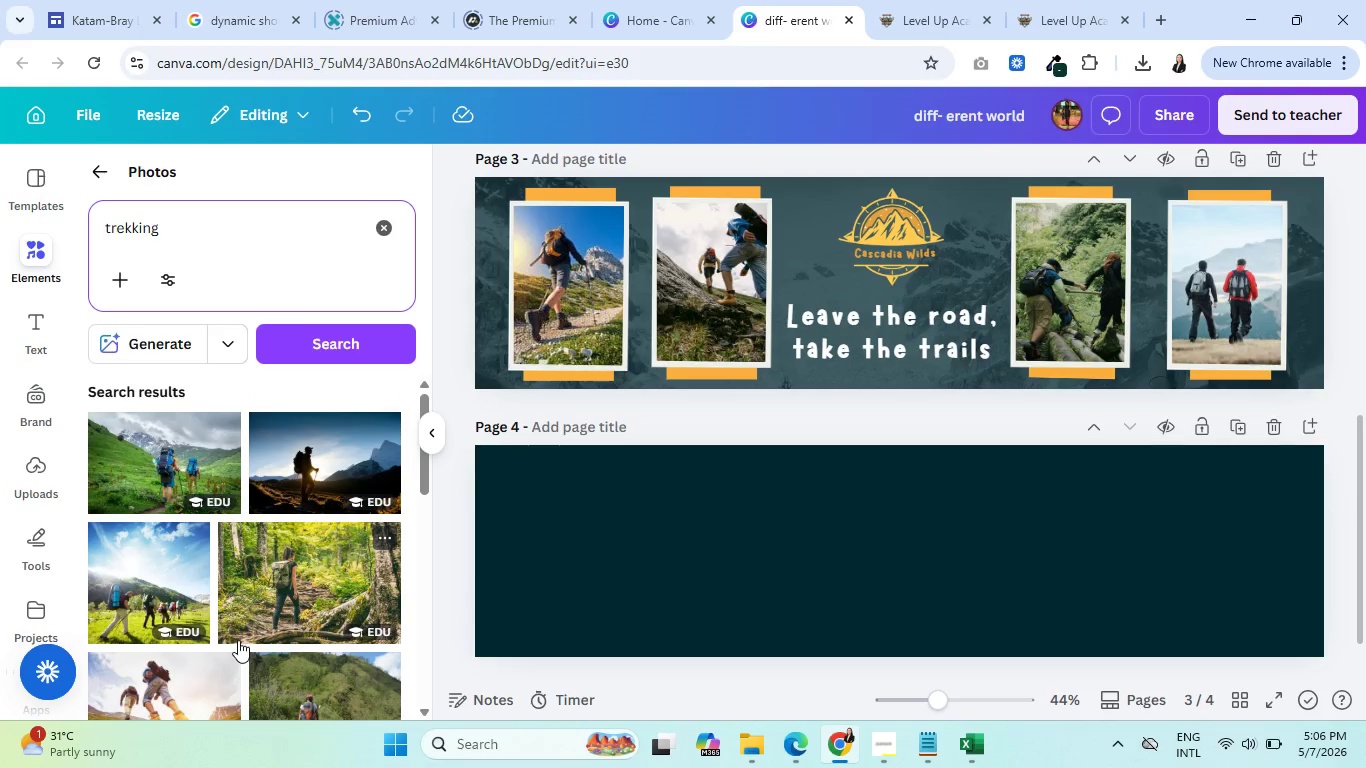 
scroll: coordinate [240, 644], scroll_direction: down, amount: 1.0
 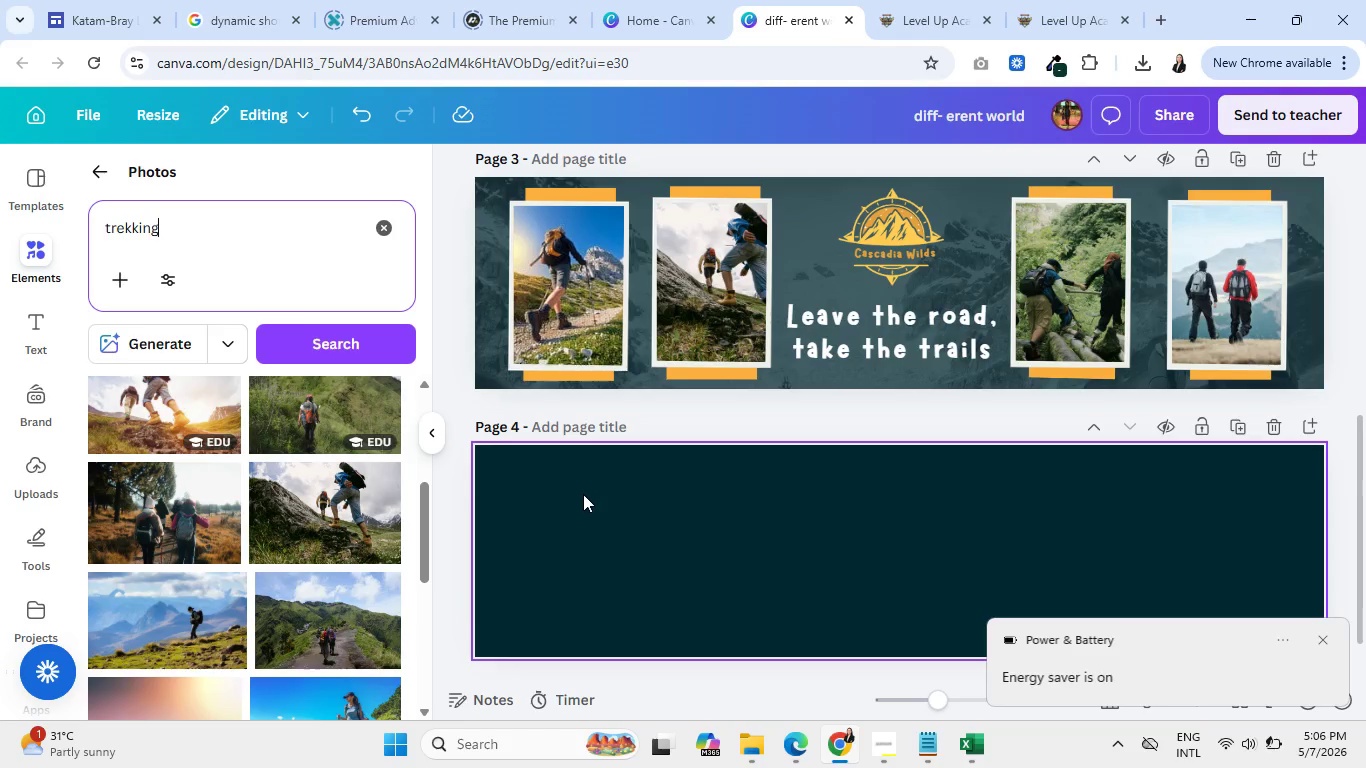 
wait(12.89)
 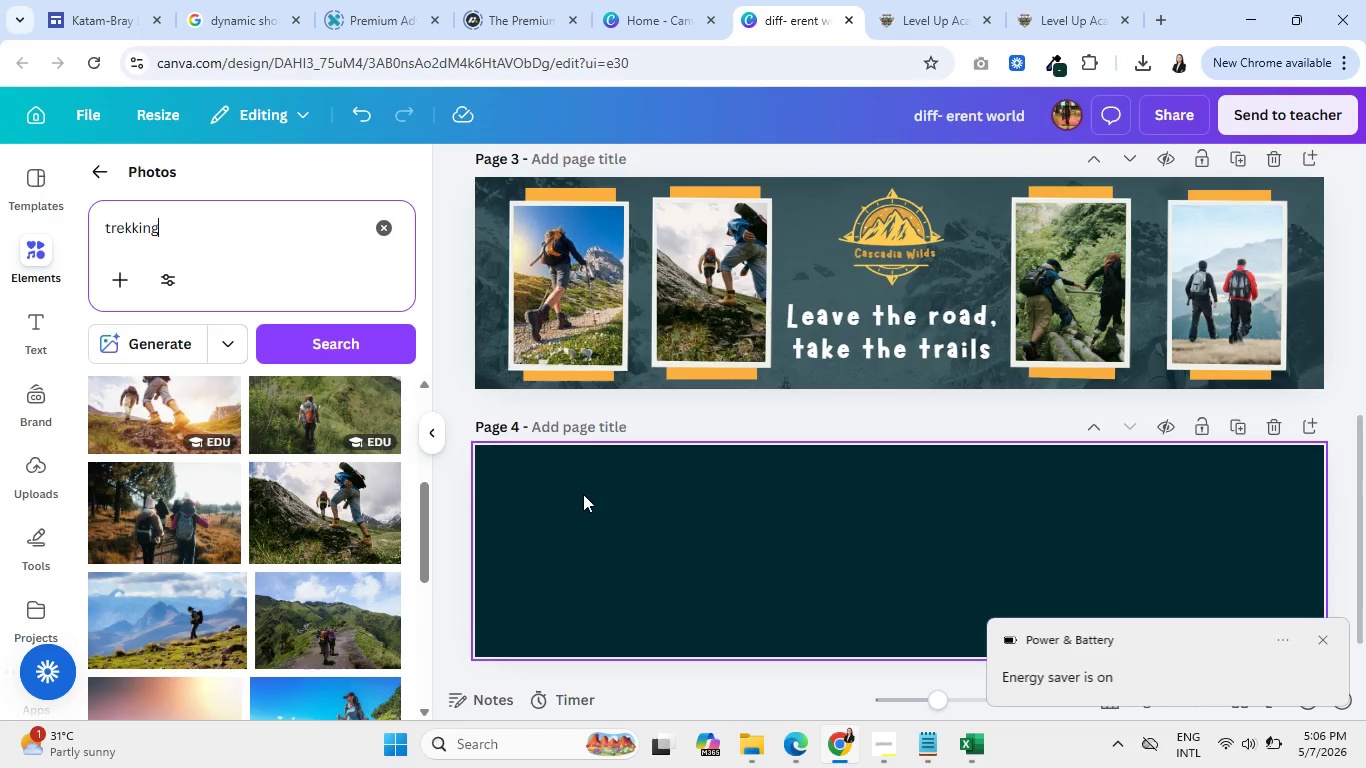 
left_click([1050, 0])
 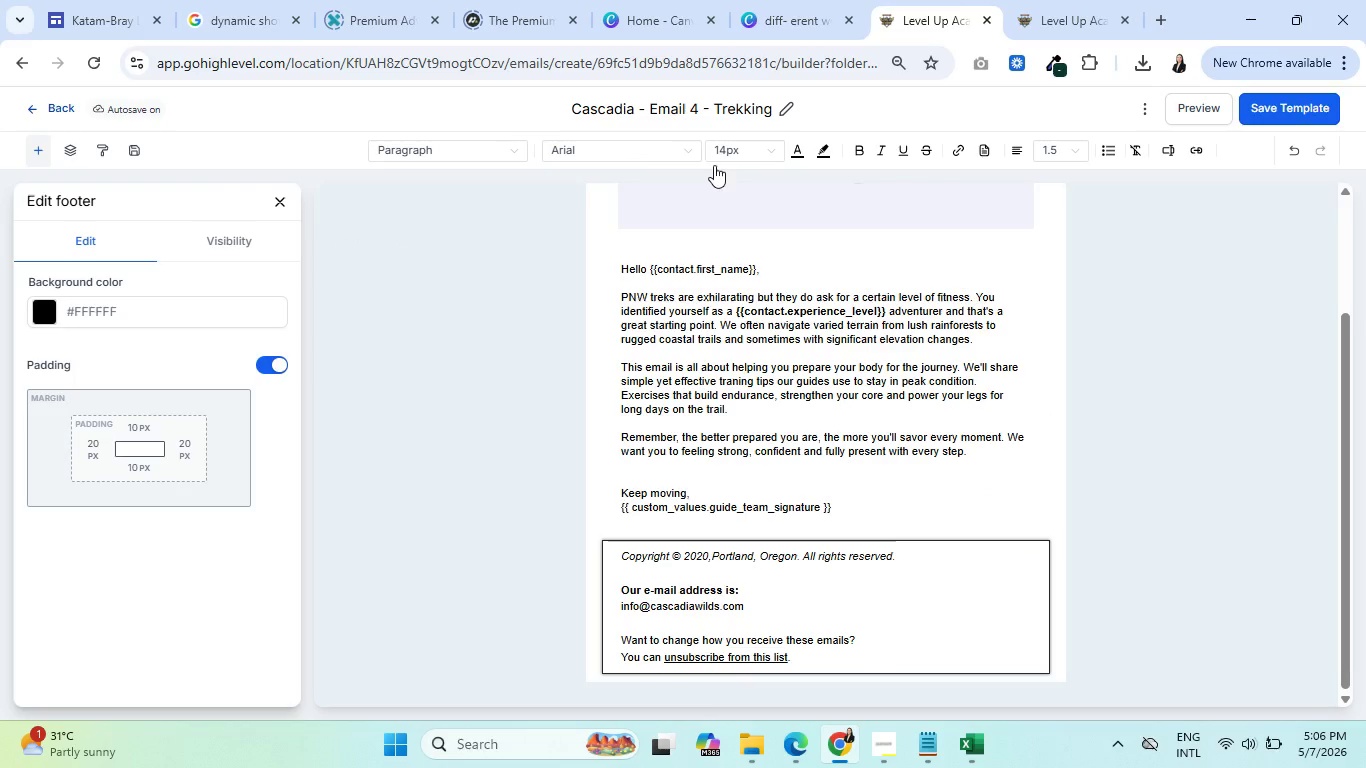 
scroll: coordinate [690, 357], scroll_direction: up, amount: 4.0
 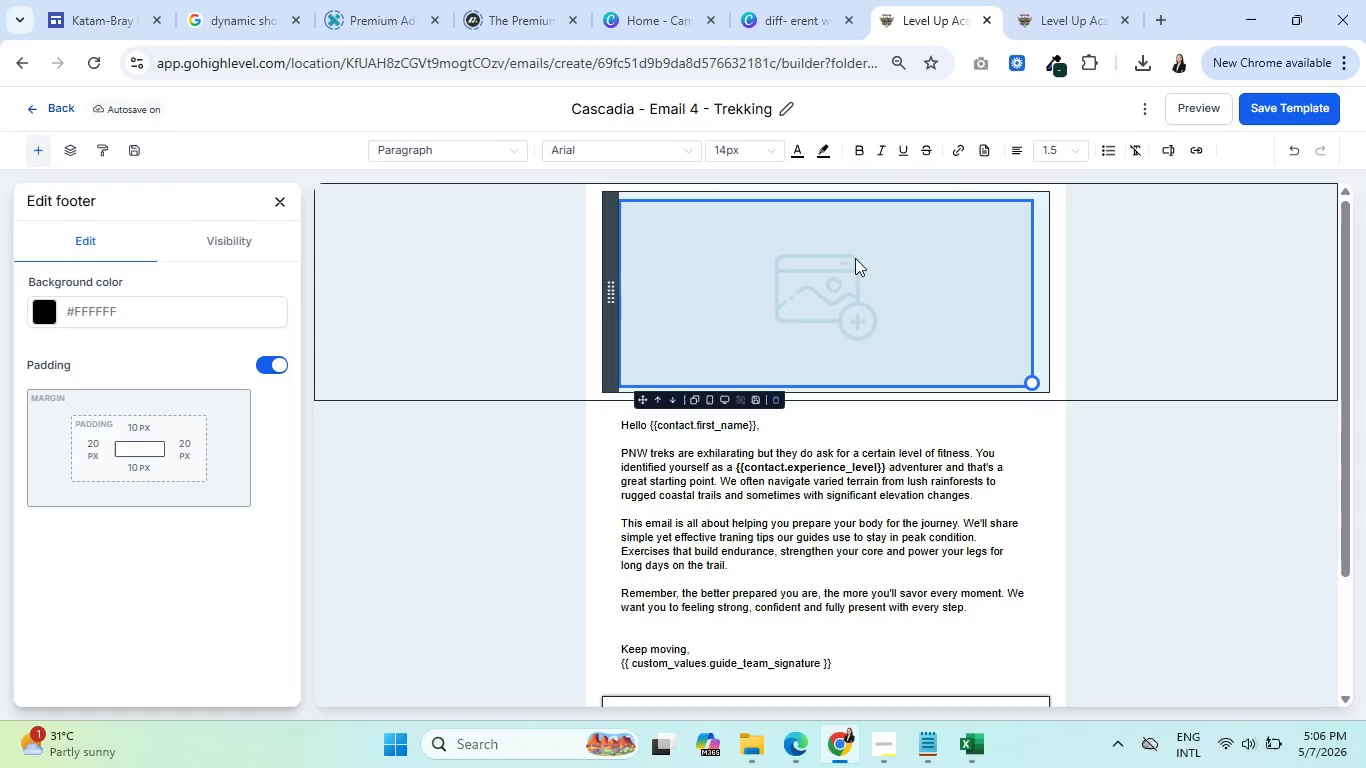 
left_click([822, 277])
 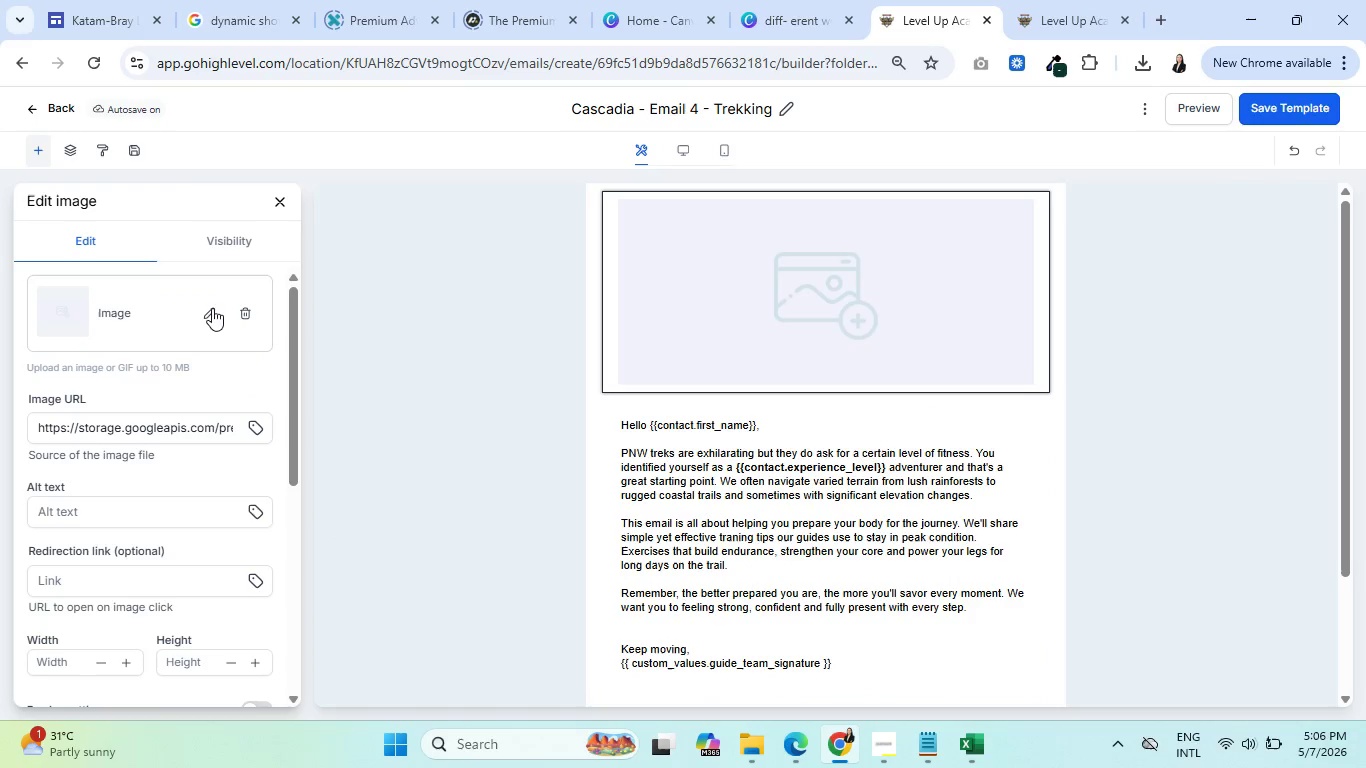 
left_click([207, 310])
 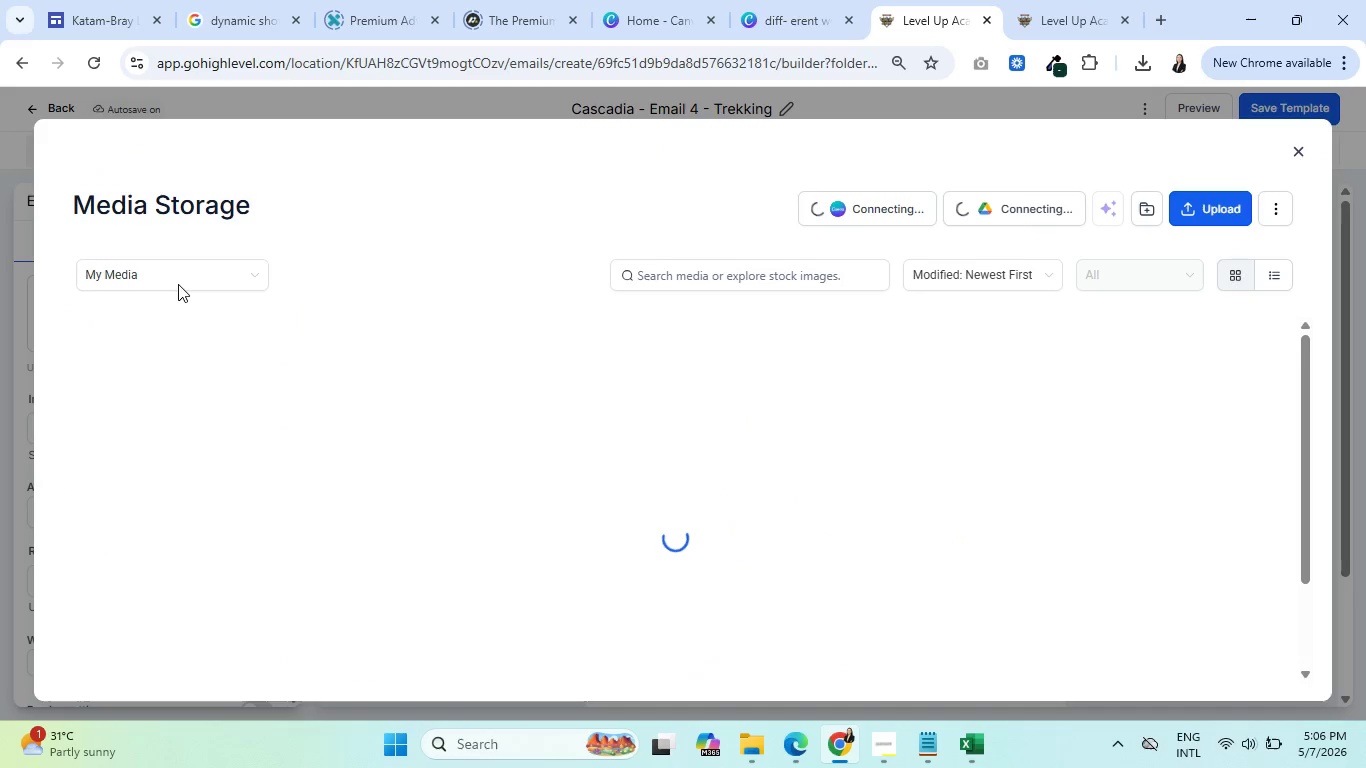 
left_click([178, 284])
 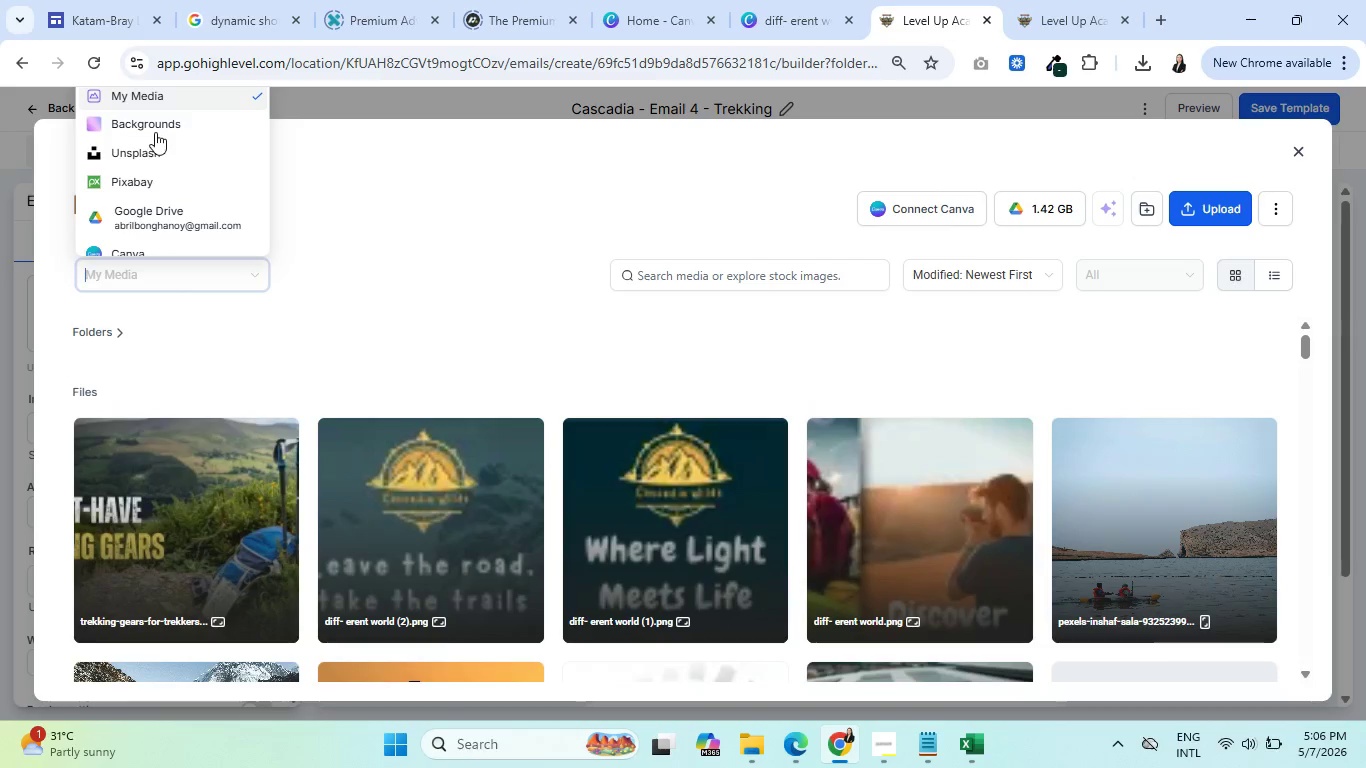 
left_click([156, 154])
 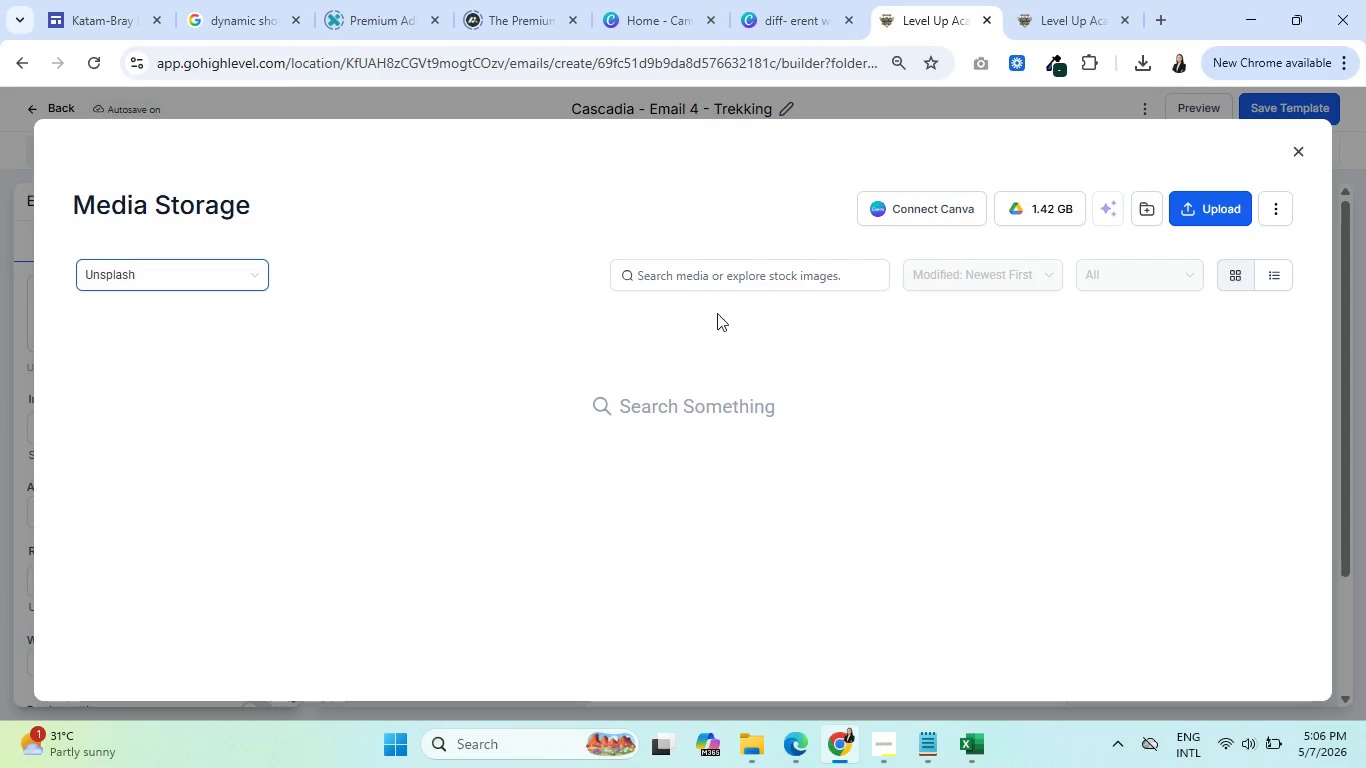 
left_click([701, 277])
 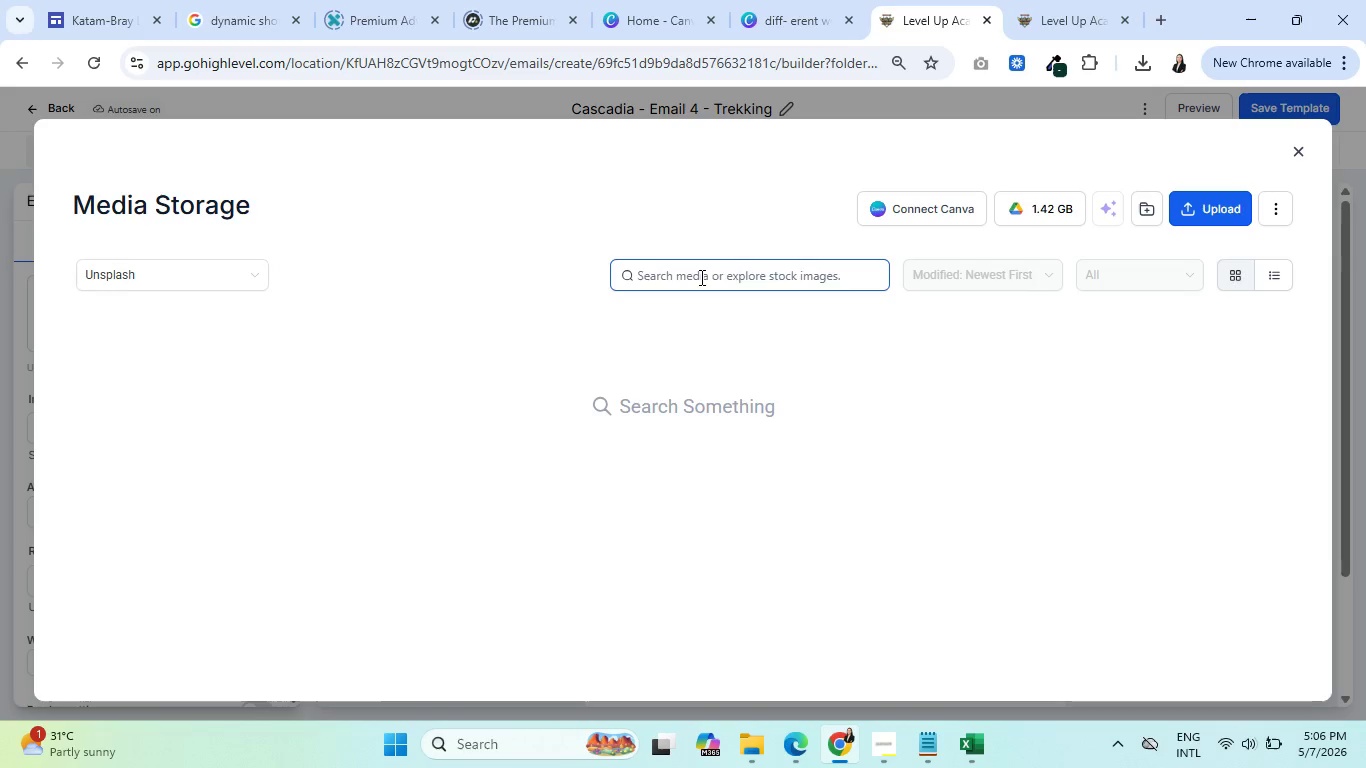 
type(trekking)
 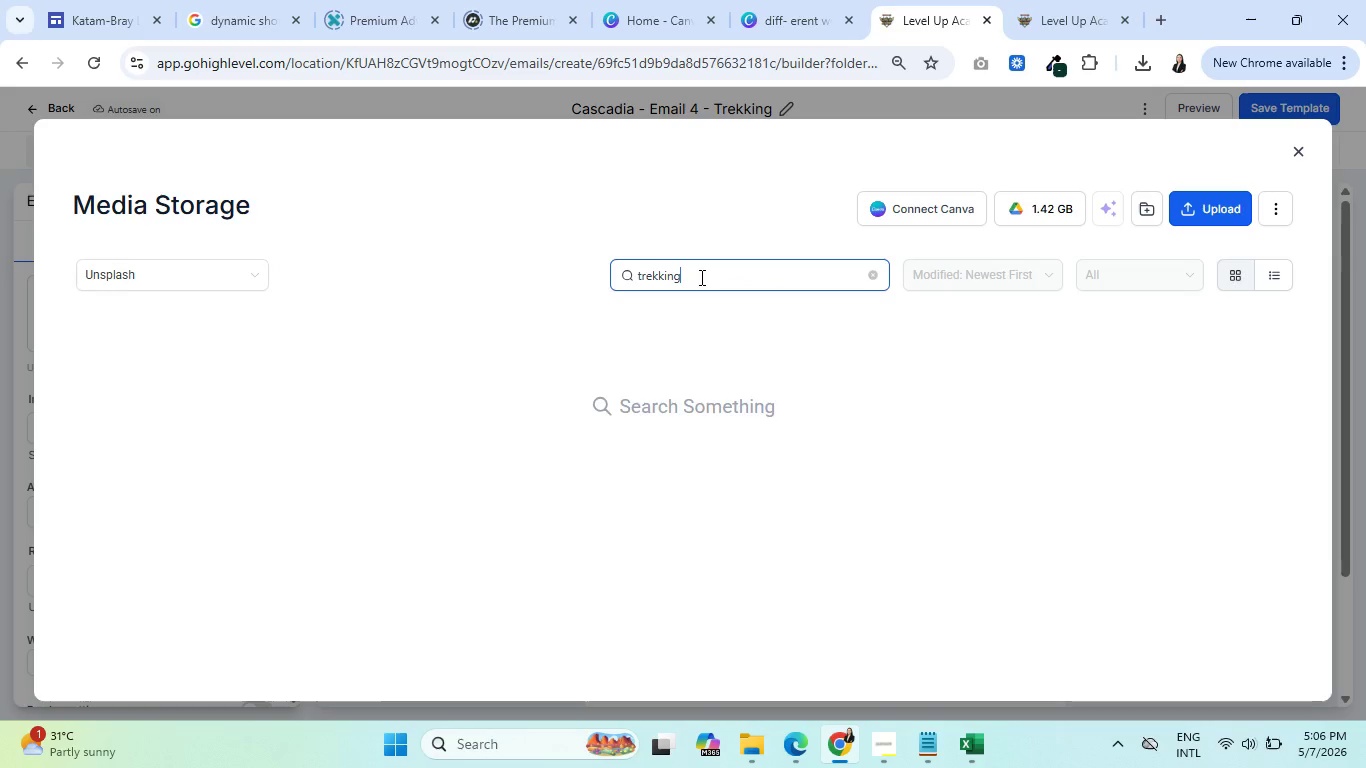 
key(Enter)
 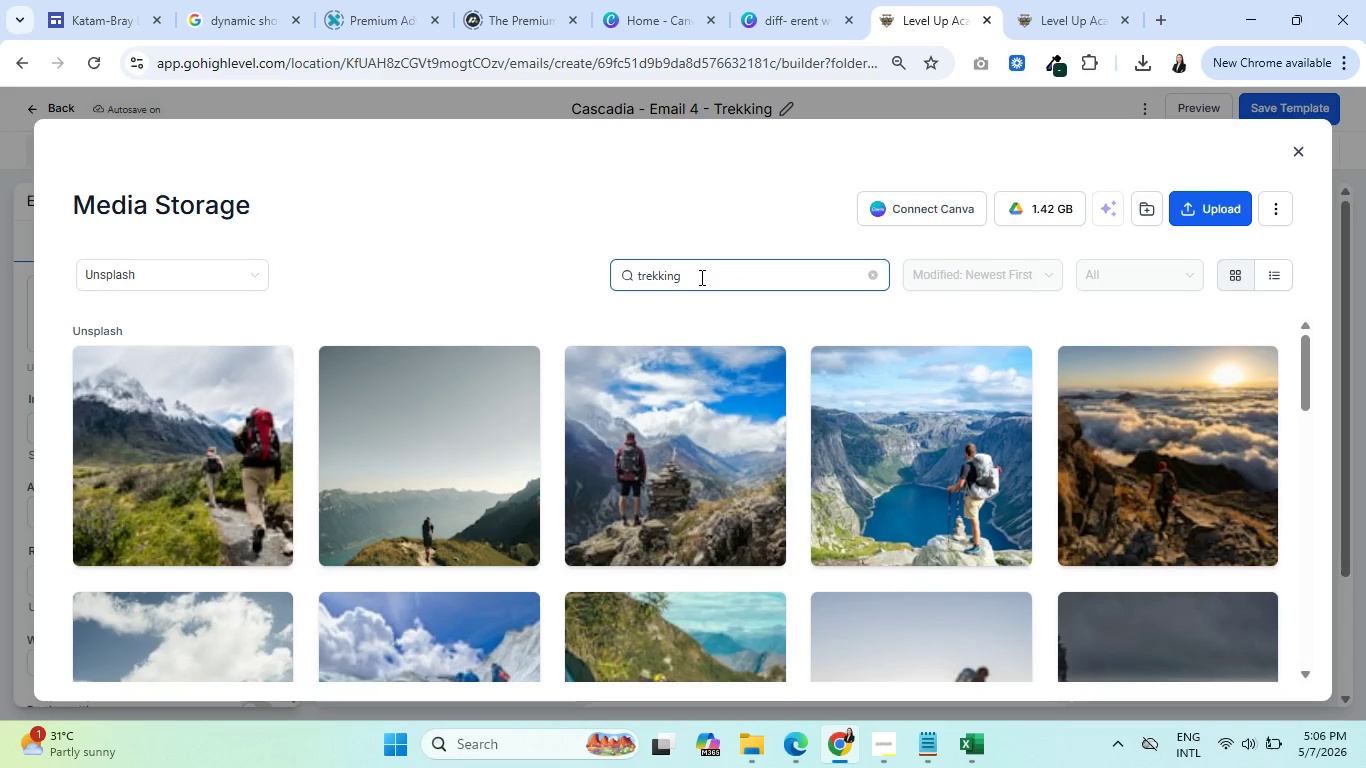 
wait(6.34)
 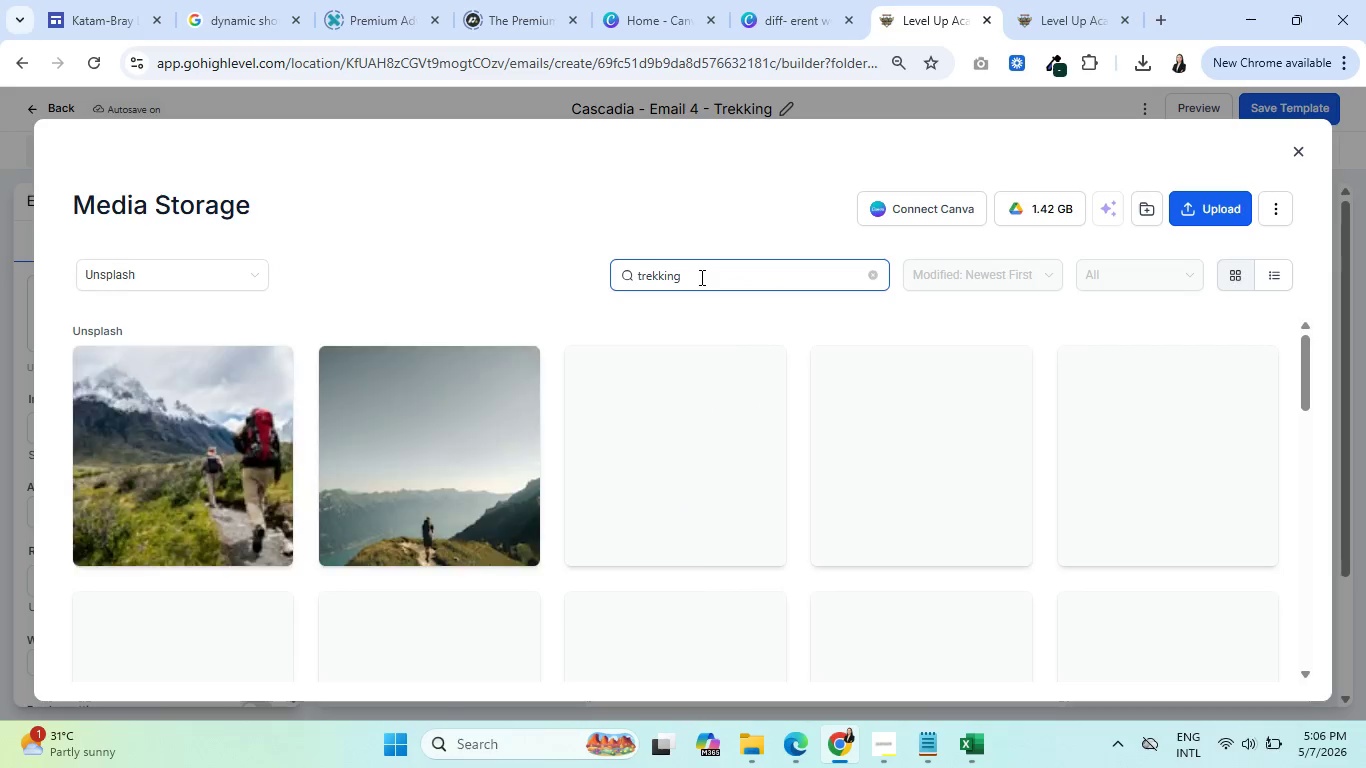 
scroll: coordinate [427, 444], scroll_direction: down, amount: 4.0
 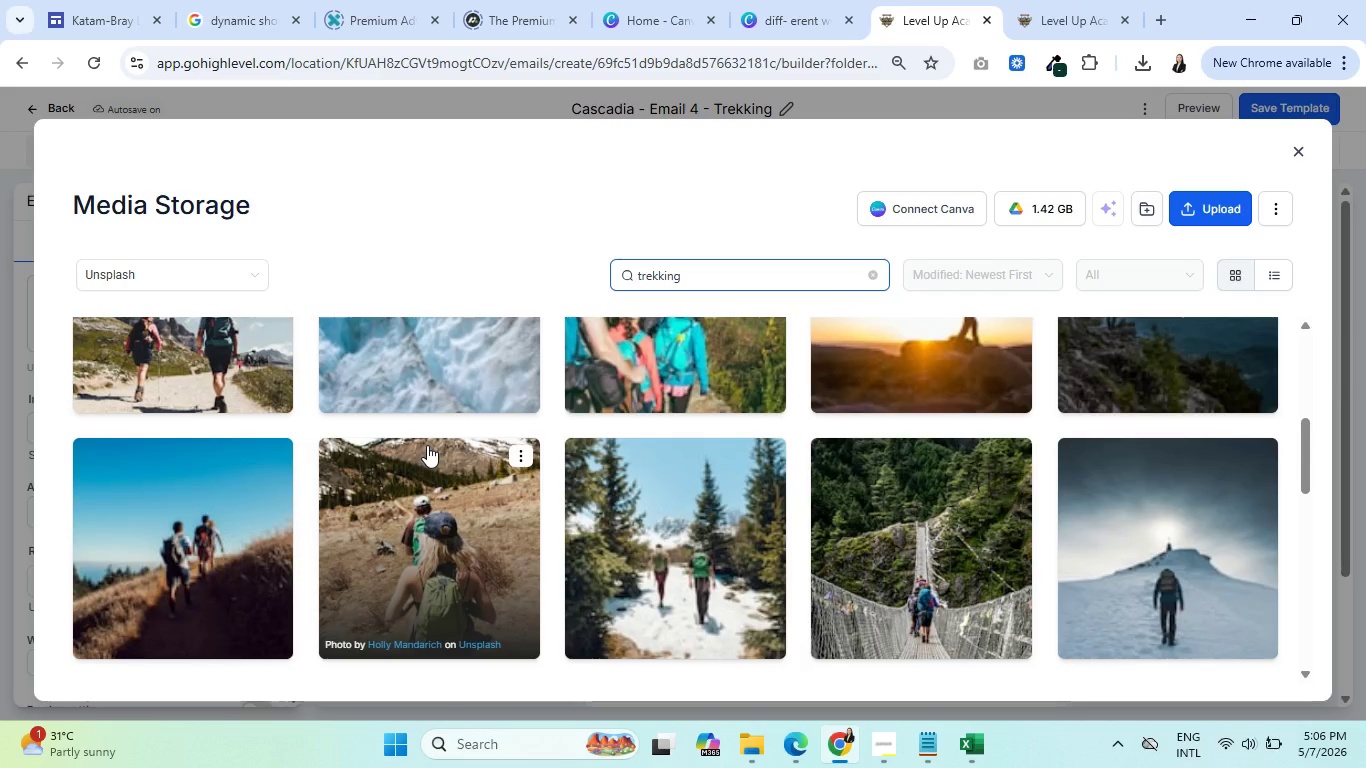 
mouse_move([201, 493])
 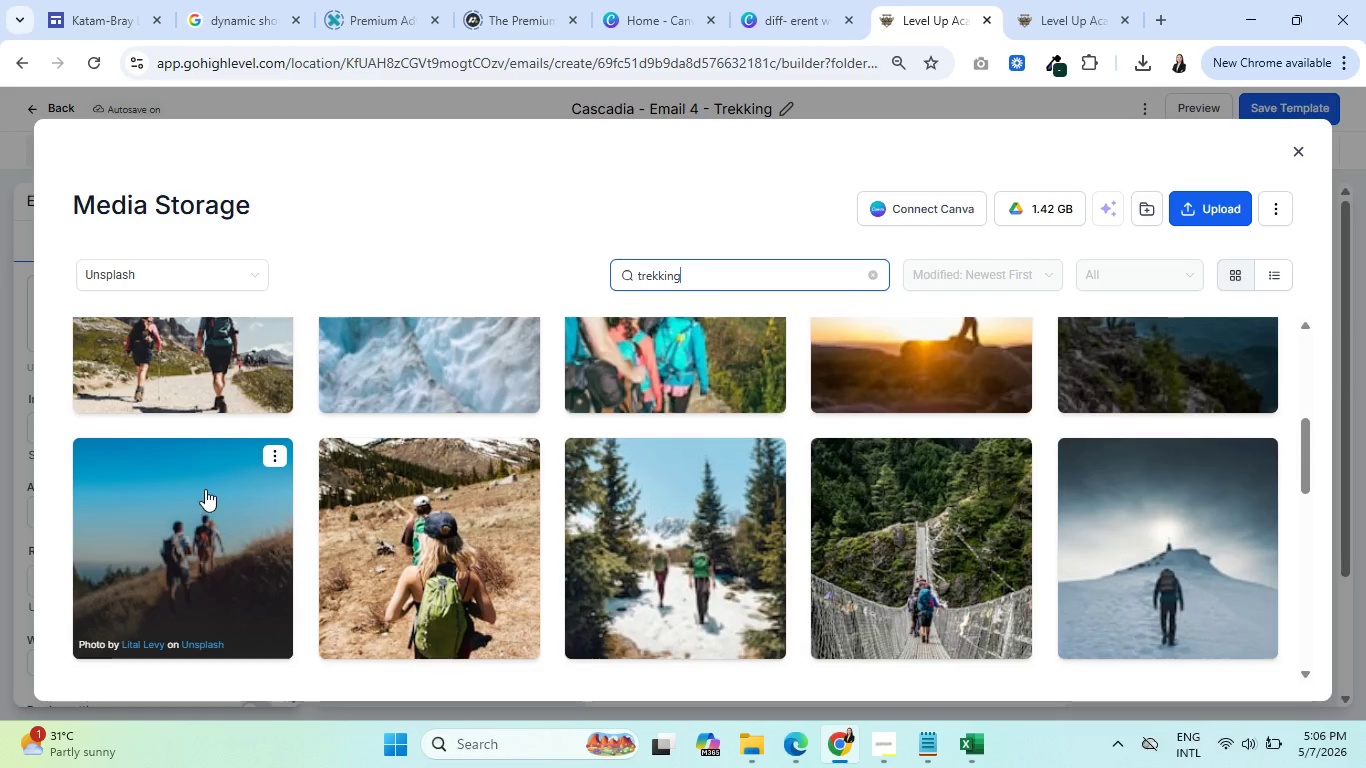 
scroll: coordinate [670, 509], scroll_direction: down, amount: 4.0
 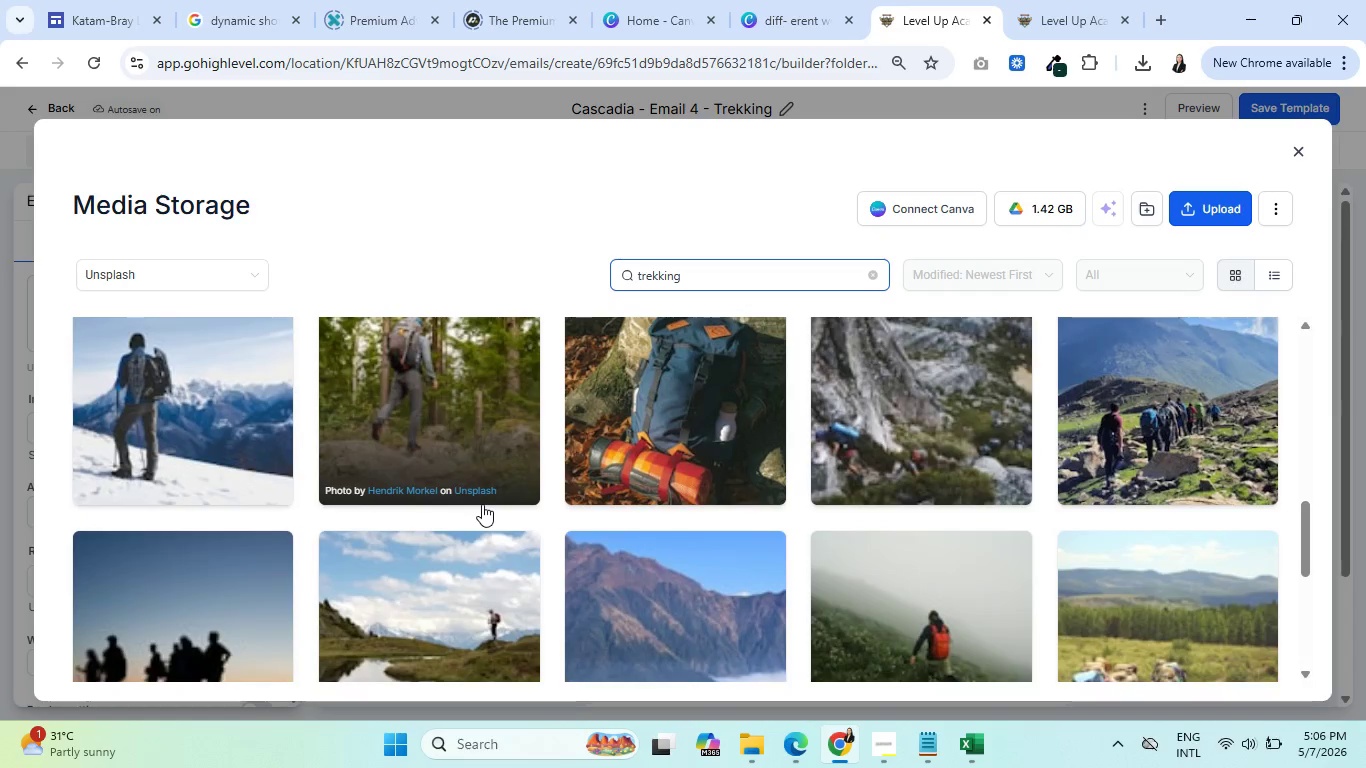 
scroll: coordinate [481, 504], scroll_direction: up, amount: 1.0
 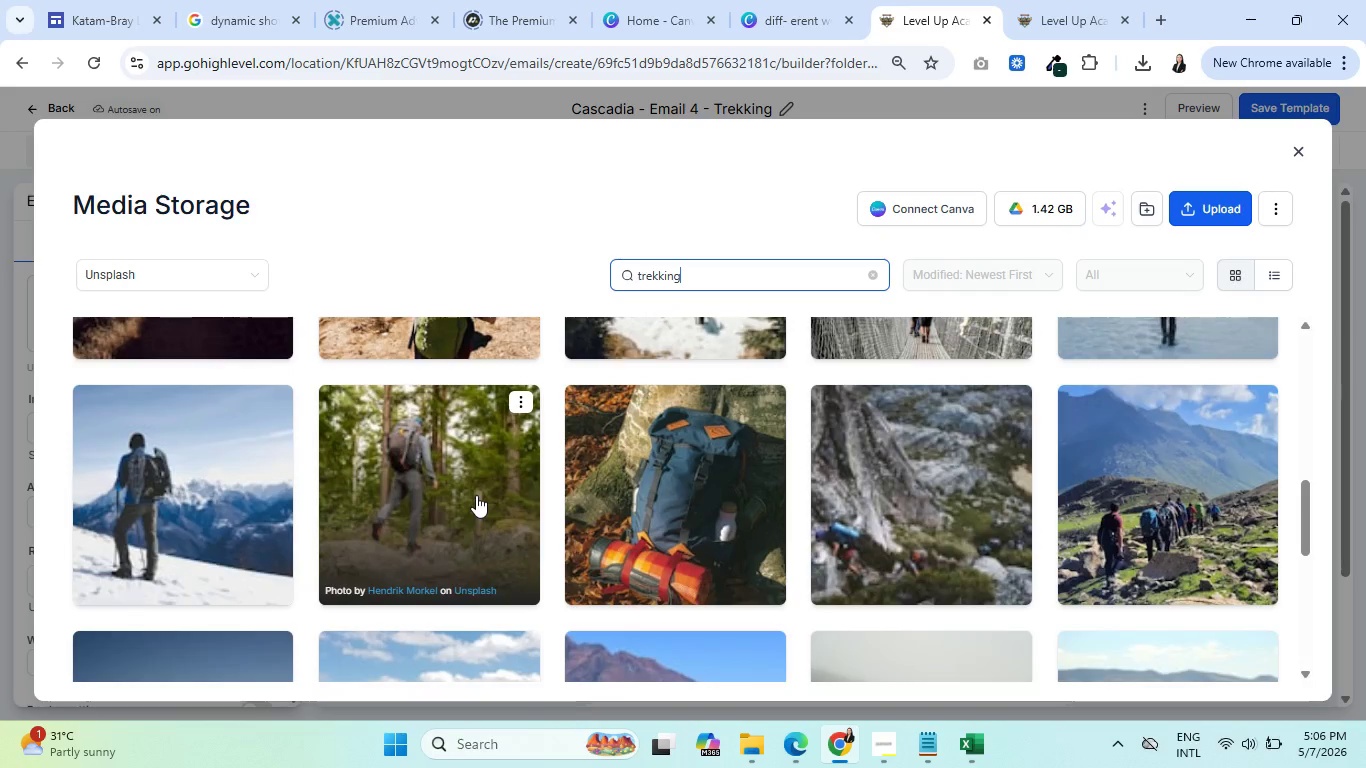 
scroll: coordinate [455, 501], scroll_direction: down, amount: 8.0
 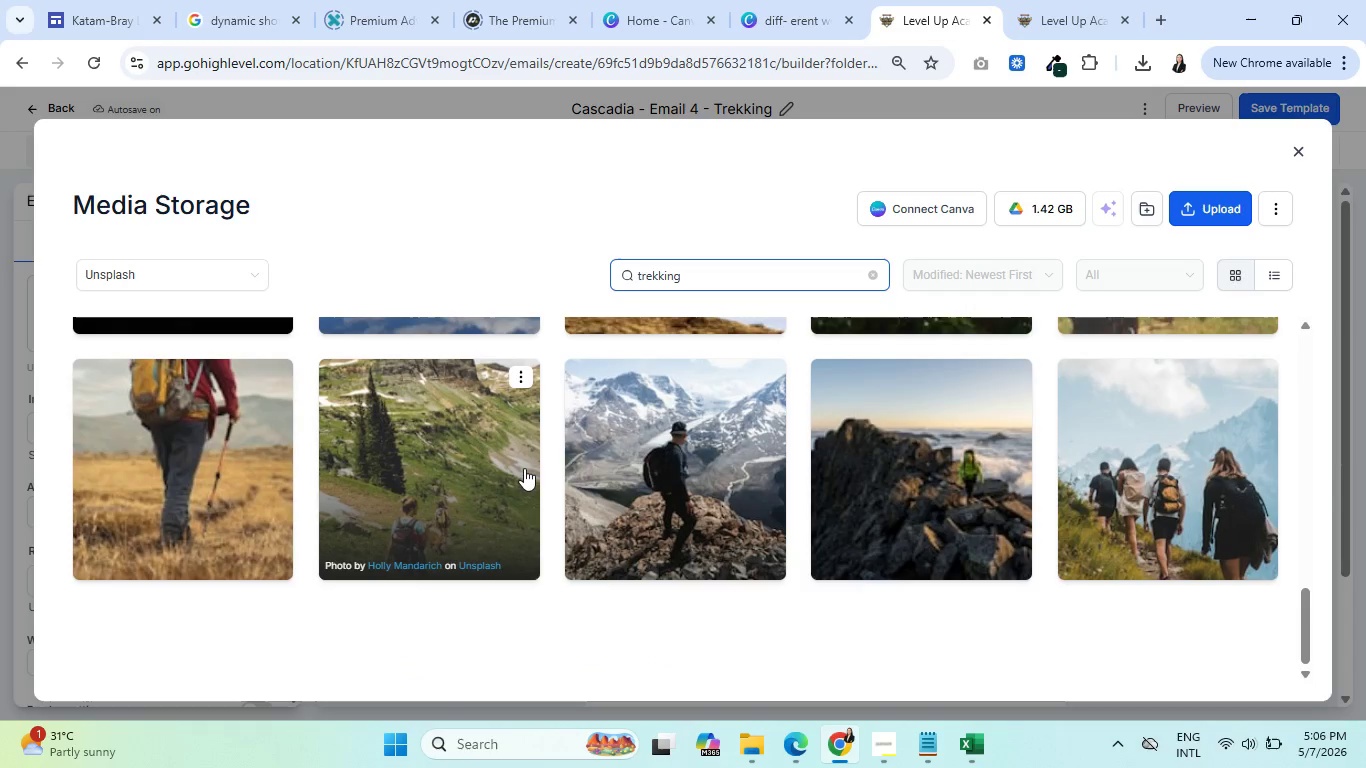 
scroll: coordinate [583, 493], scroll_direction: up, amount: 6.0
 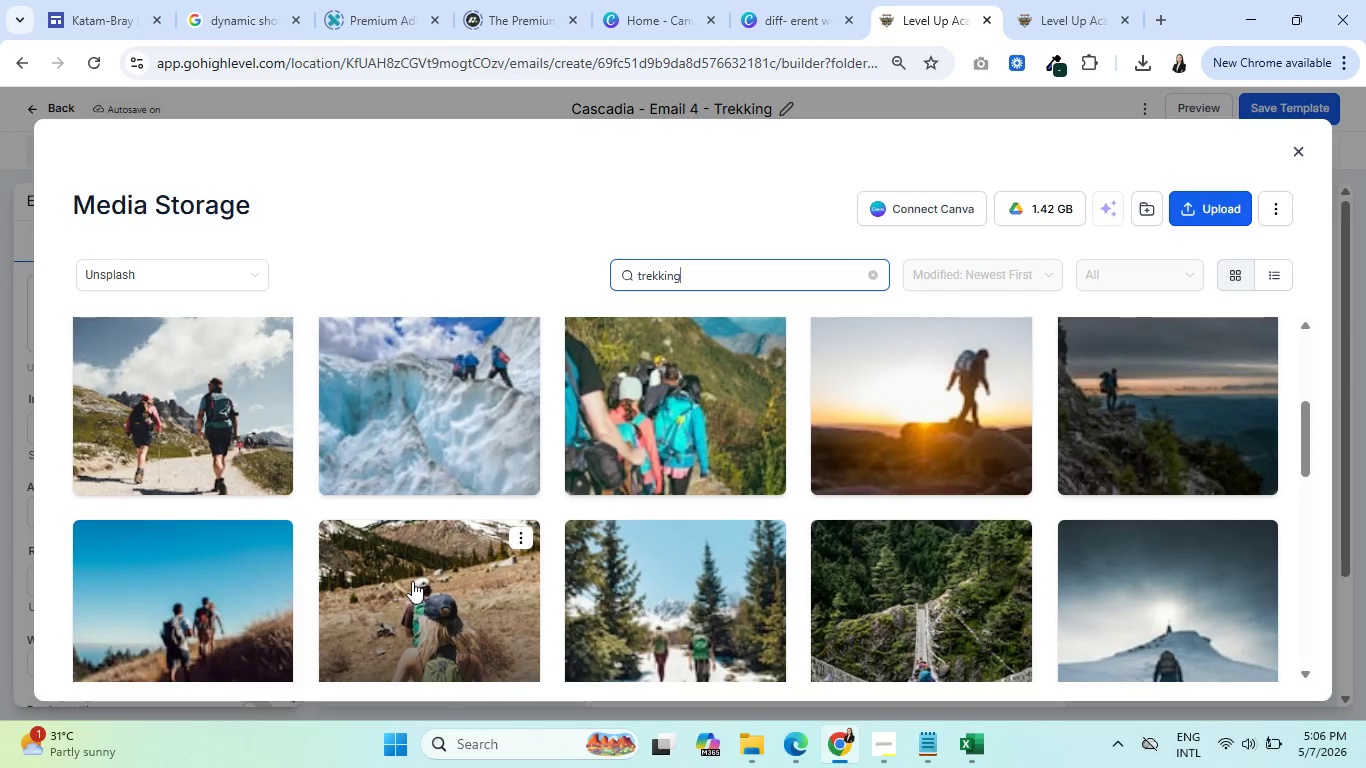 
wait(5.38)
 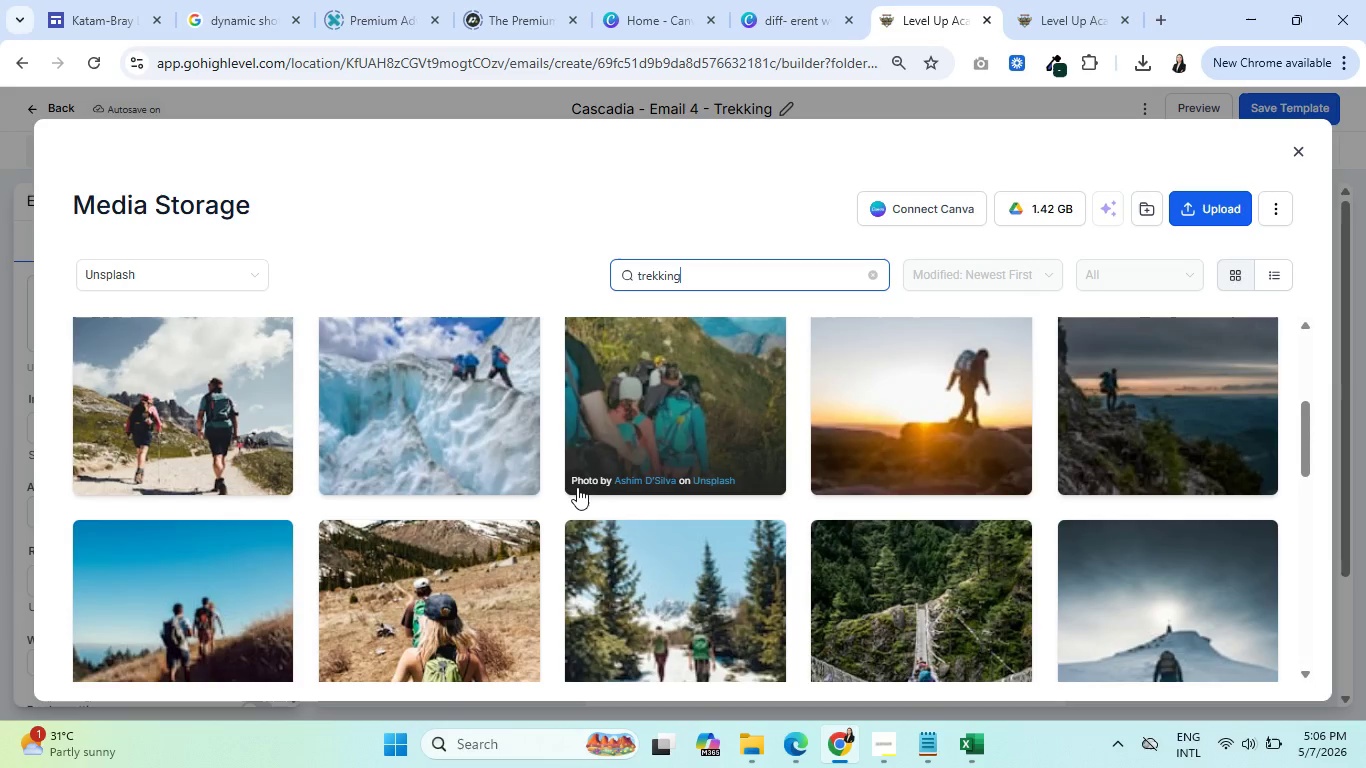 
scroll: coordinate [410, 563], scroll_direction: down, amount: 4.0
 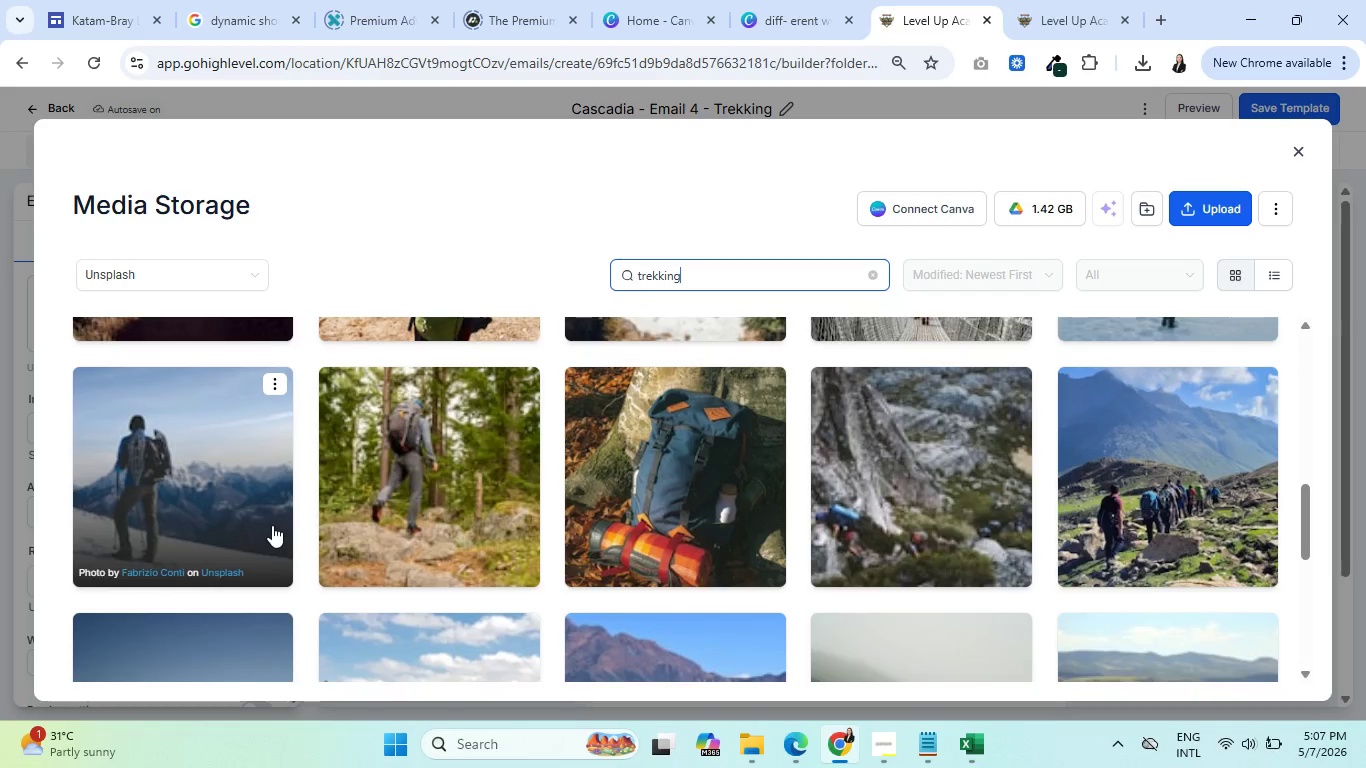 
scroll: coordinate [273, 501], scroll_direction: up, amount: 12.0
 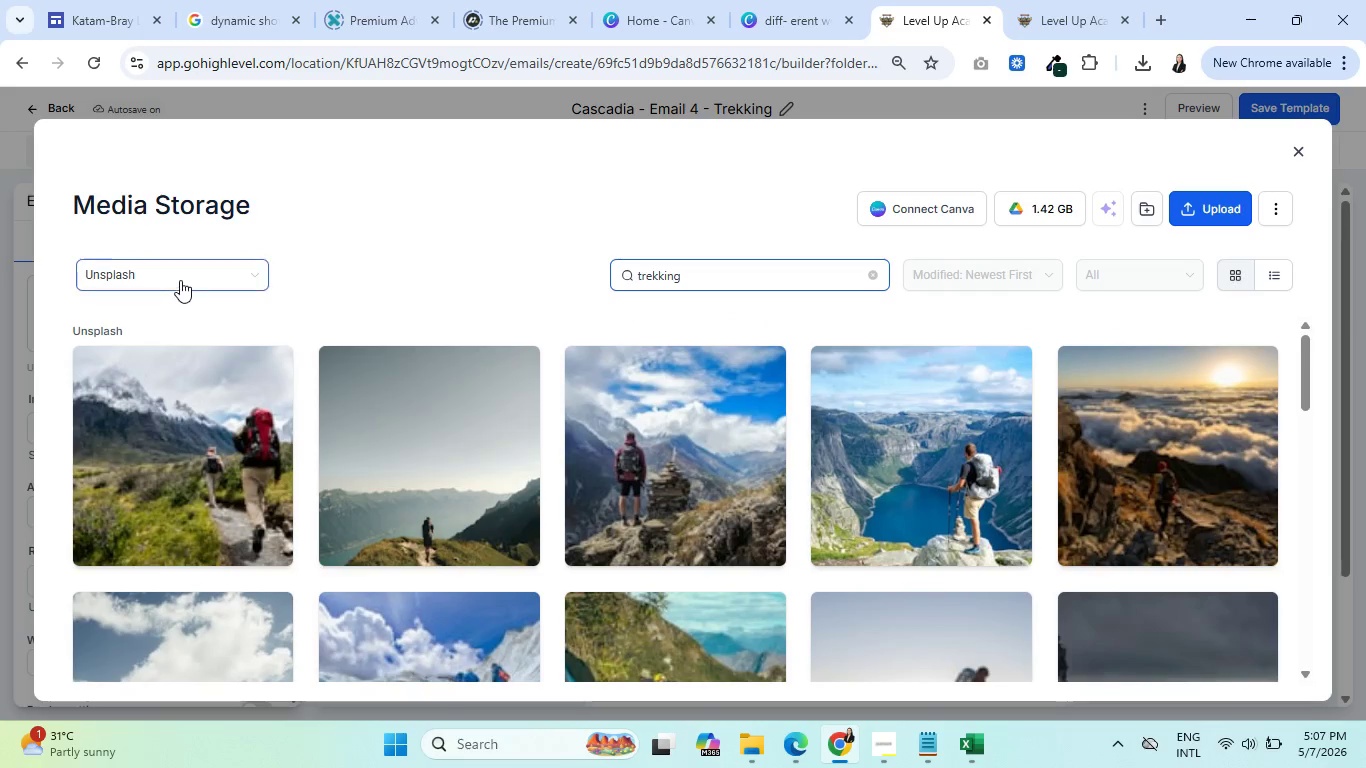 
left_click([180, 280])
 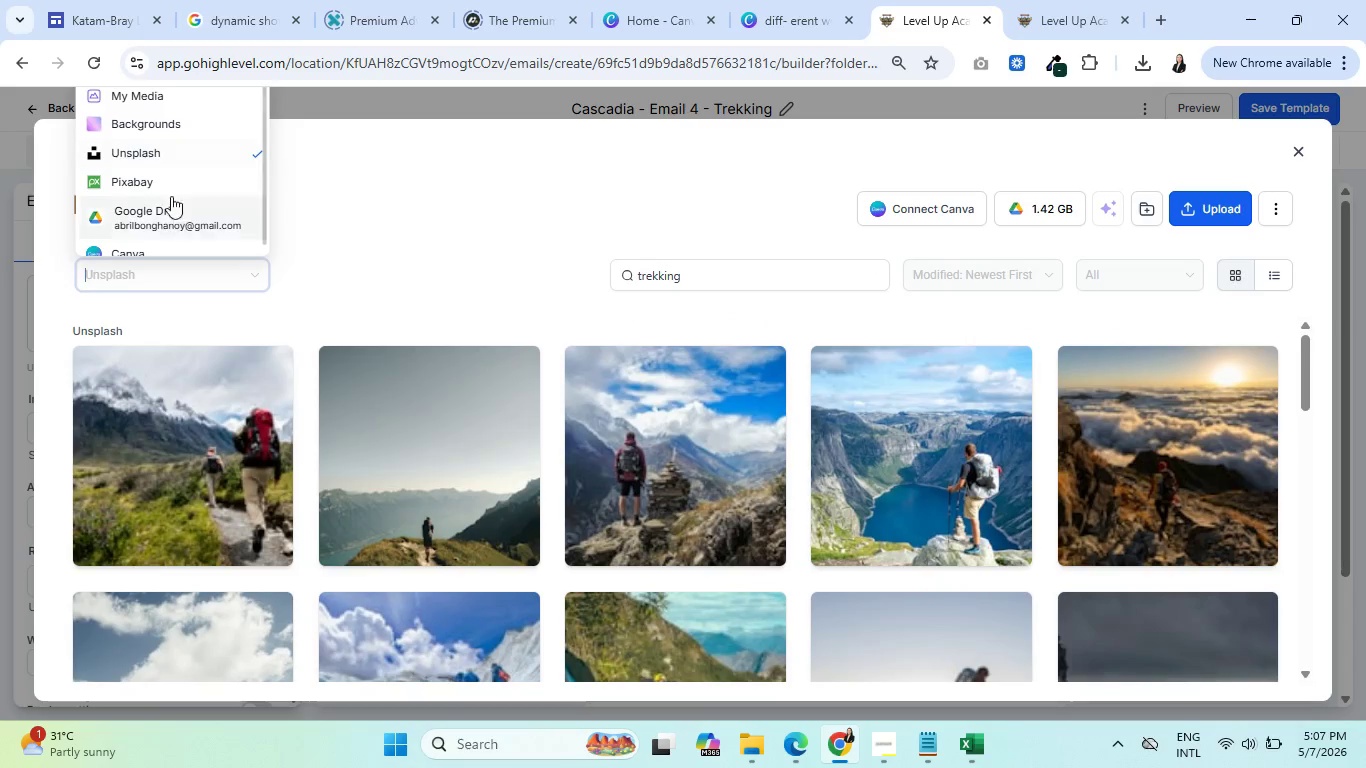 
left_click([166, 176])
 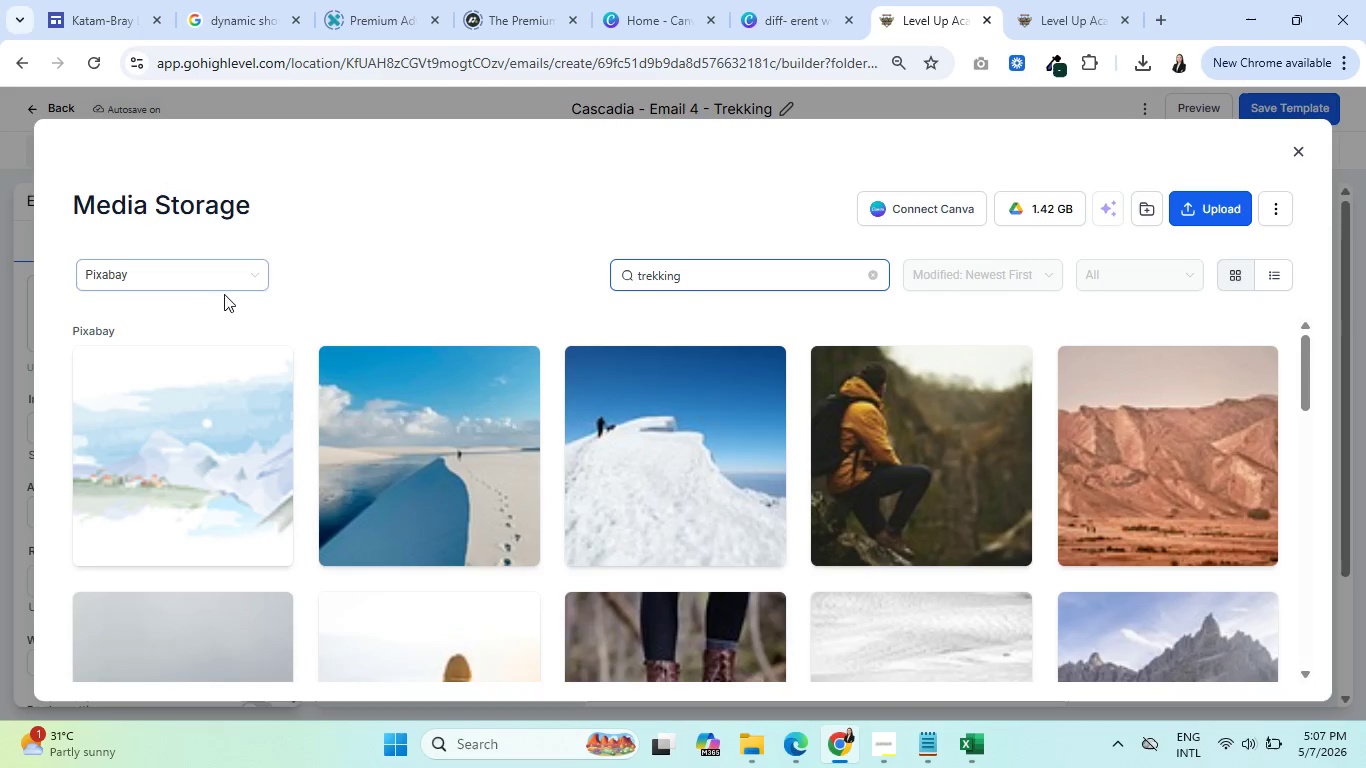 
scroll: coordinate [526, 374], scroll_direction: down, amount: 3.0
 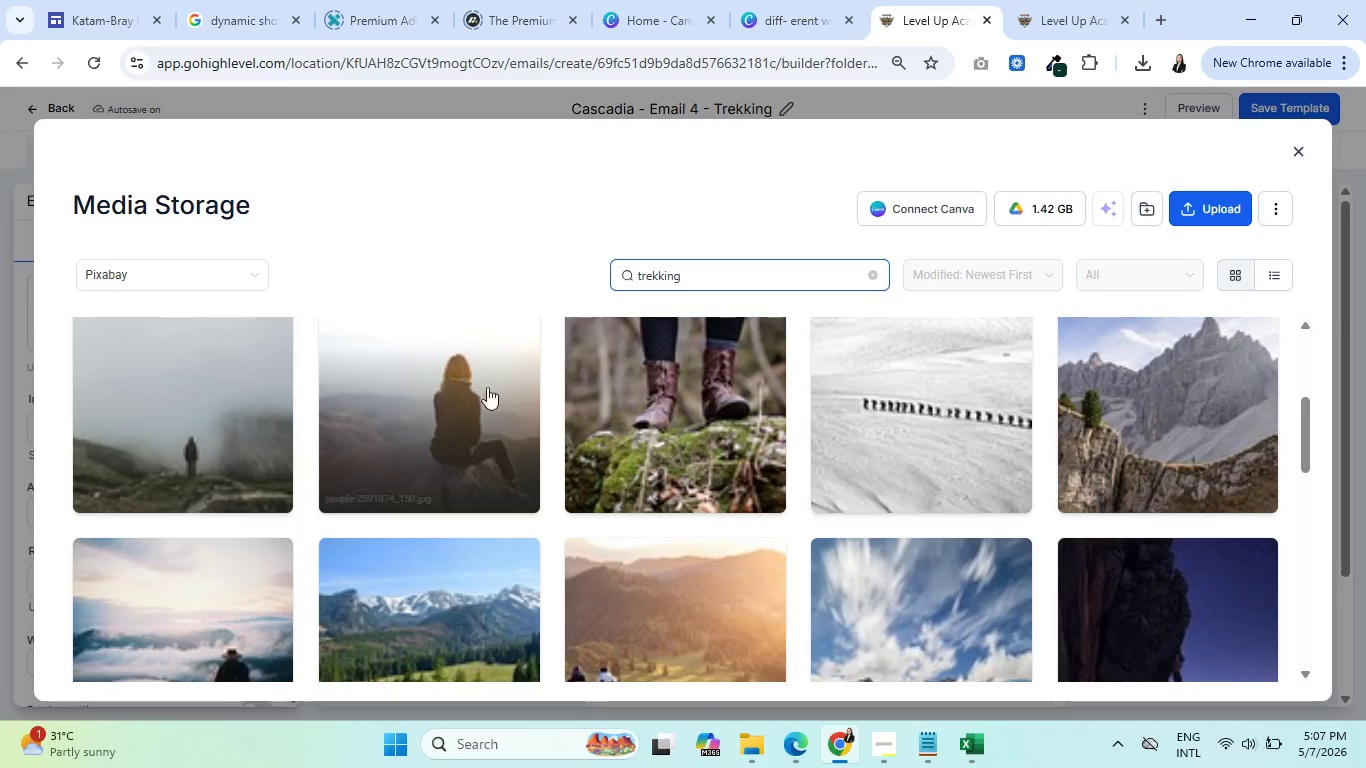 
mouse_move([329, 462])
 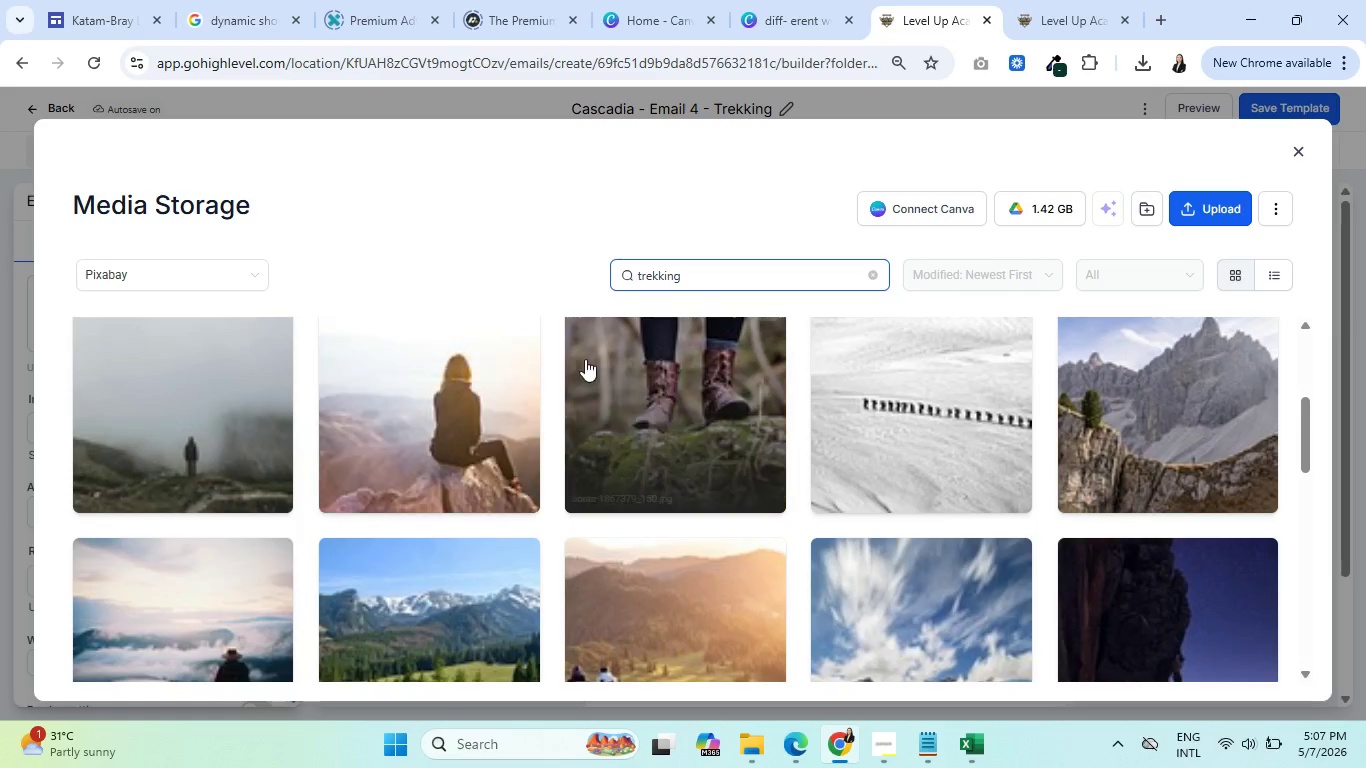 
scroll: coordinate [359, 511], scroll_direction: down, amount: 5.0
 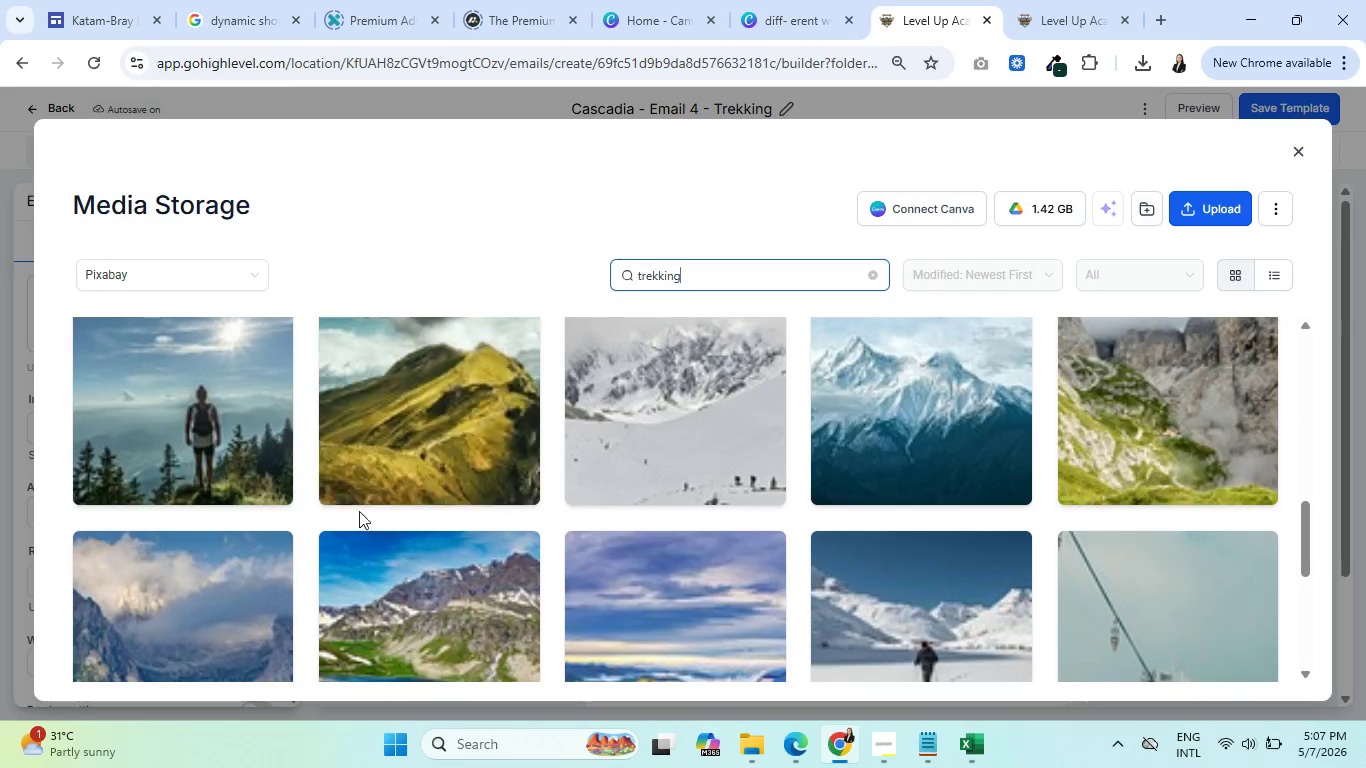 
mouse_move([737, 475])
 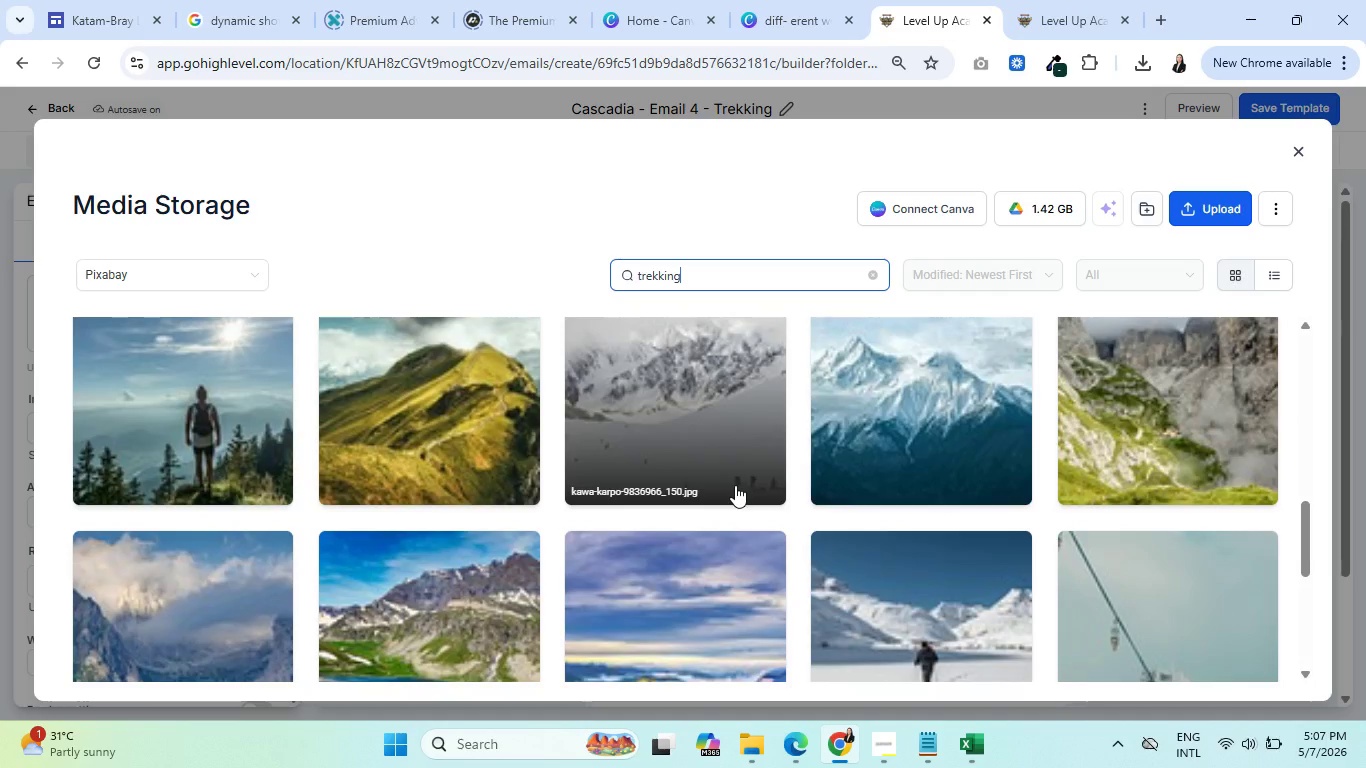 
scroll: coordinate [695, 540], scroll_direction: down, amount: 6.0
 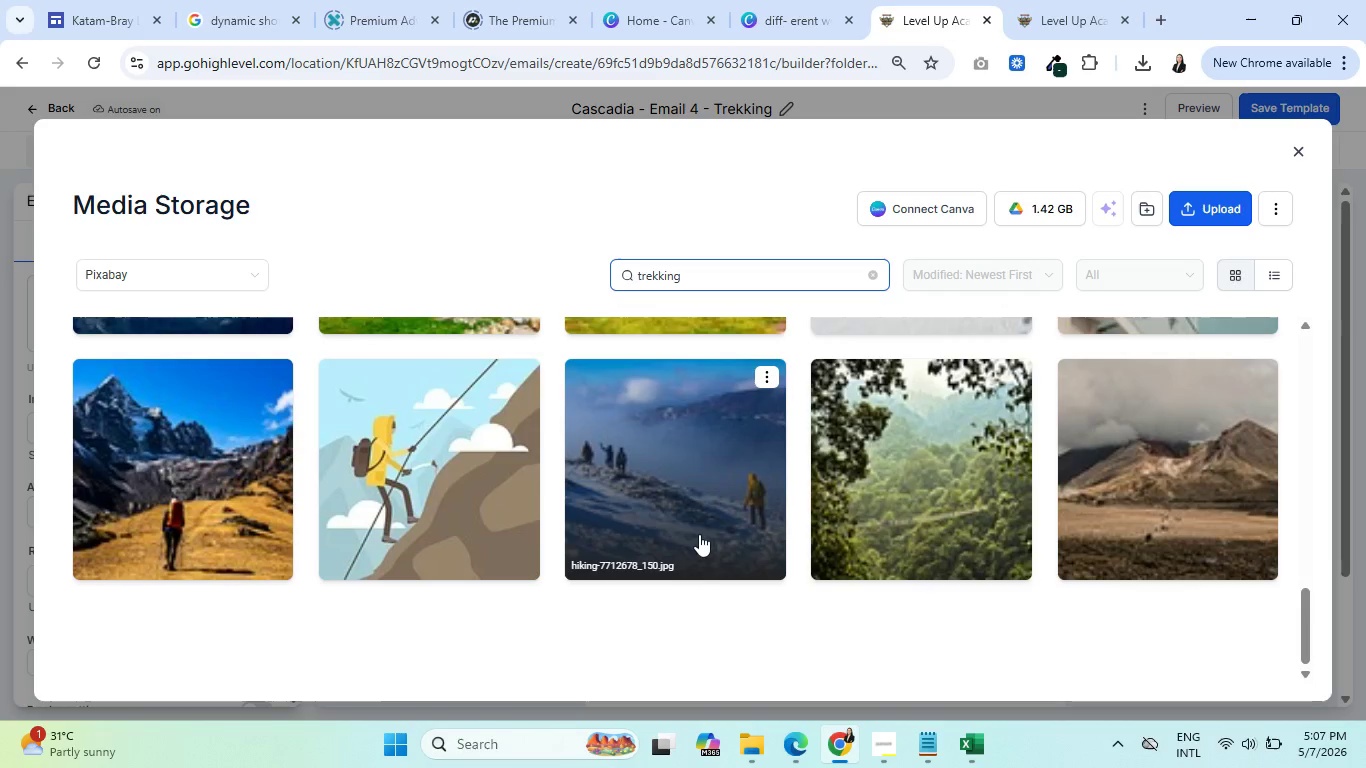 
wait(15.04)
 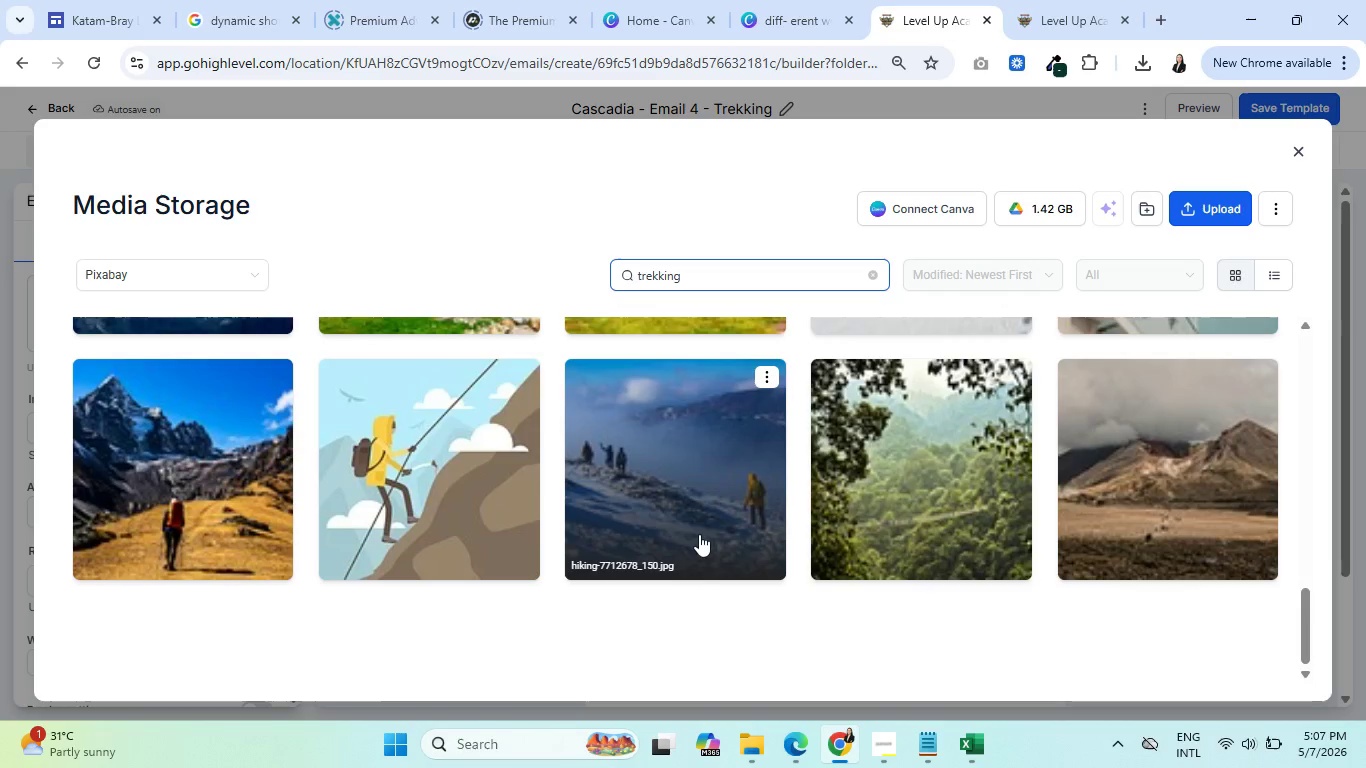 
scroll: coordinate [669, 446], scroll_direction: up, amount: 8.0
 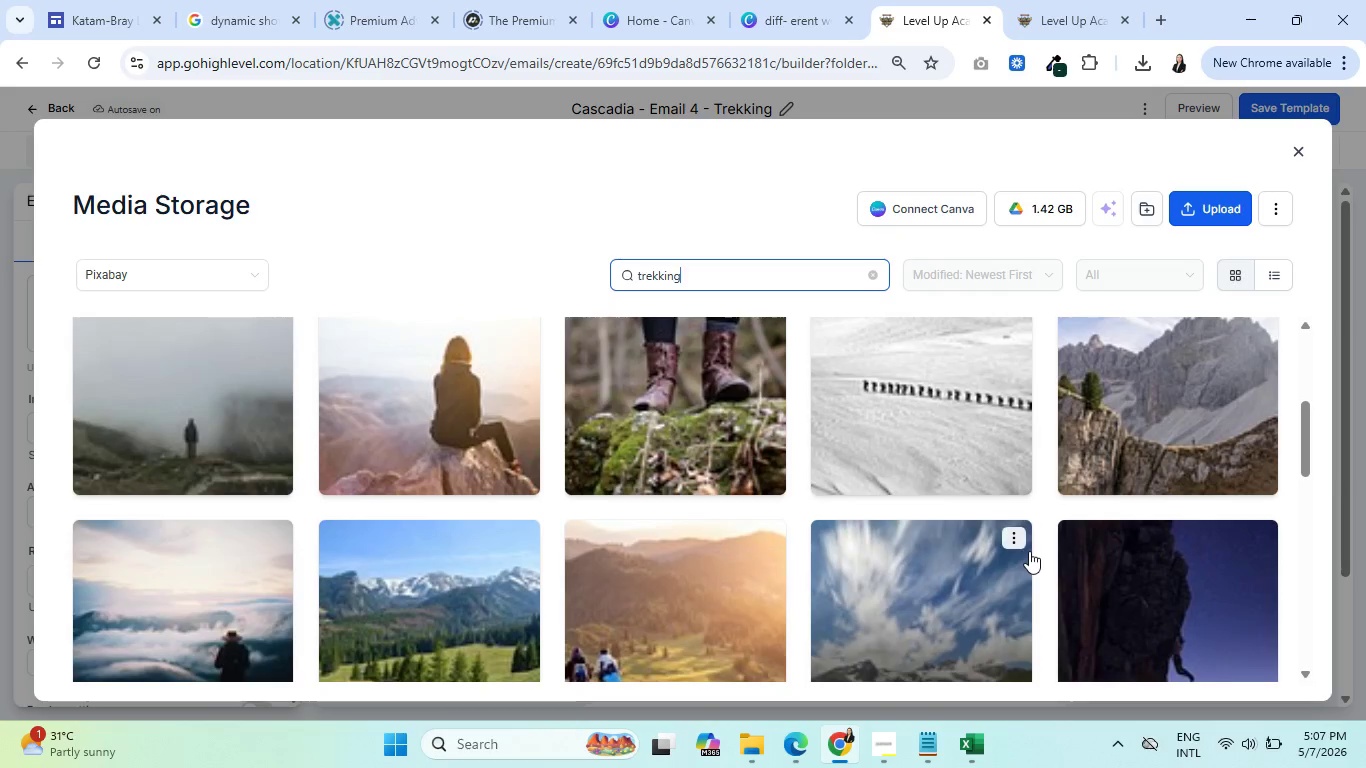 
scroll: coordinate [1029, 551], scroll_direction: down, amount: 3.0
 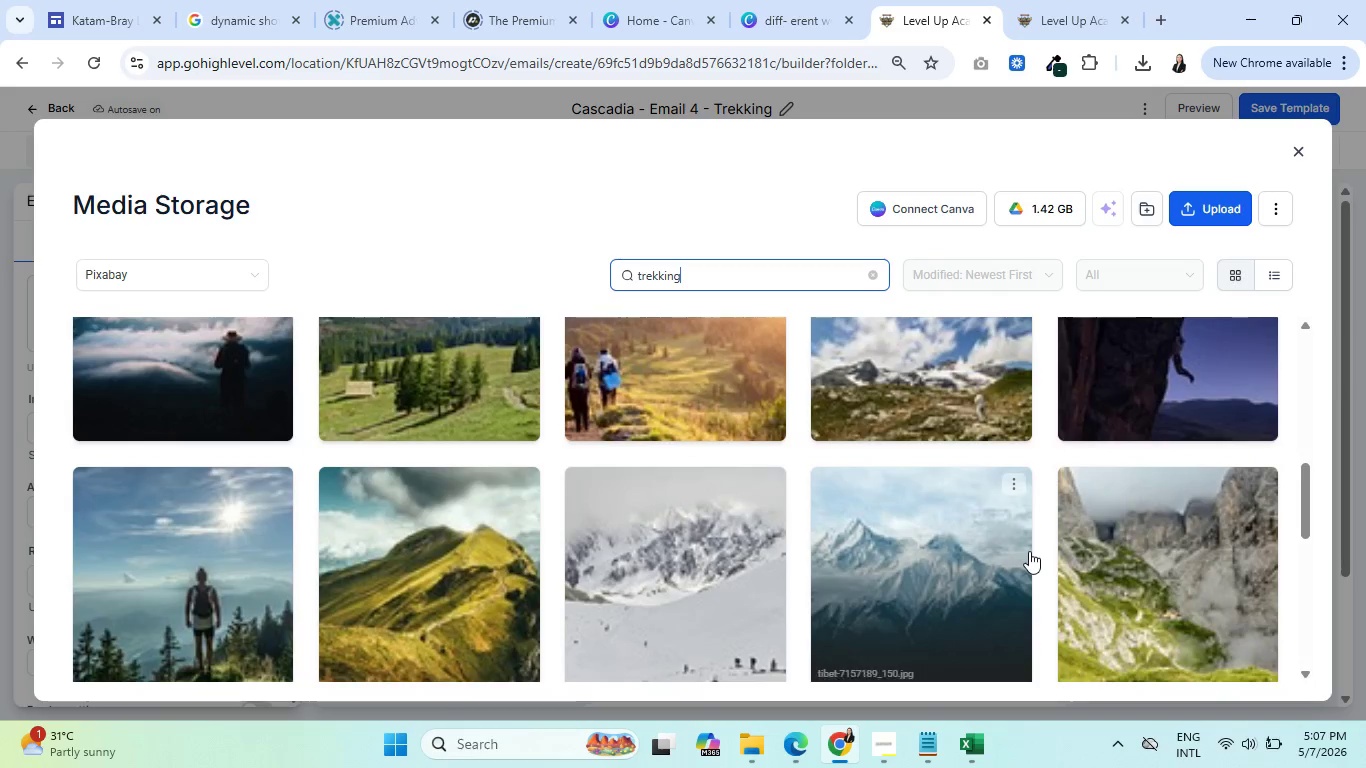 
scroll: coordinate [944, 565], scroll_direction: up, amount: 9.0
 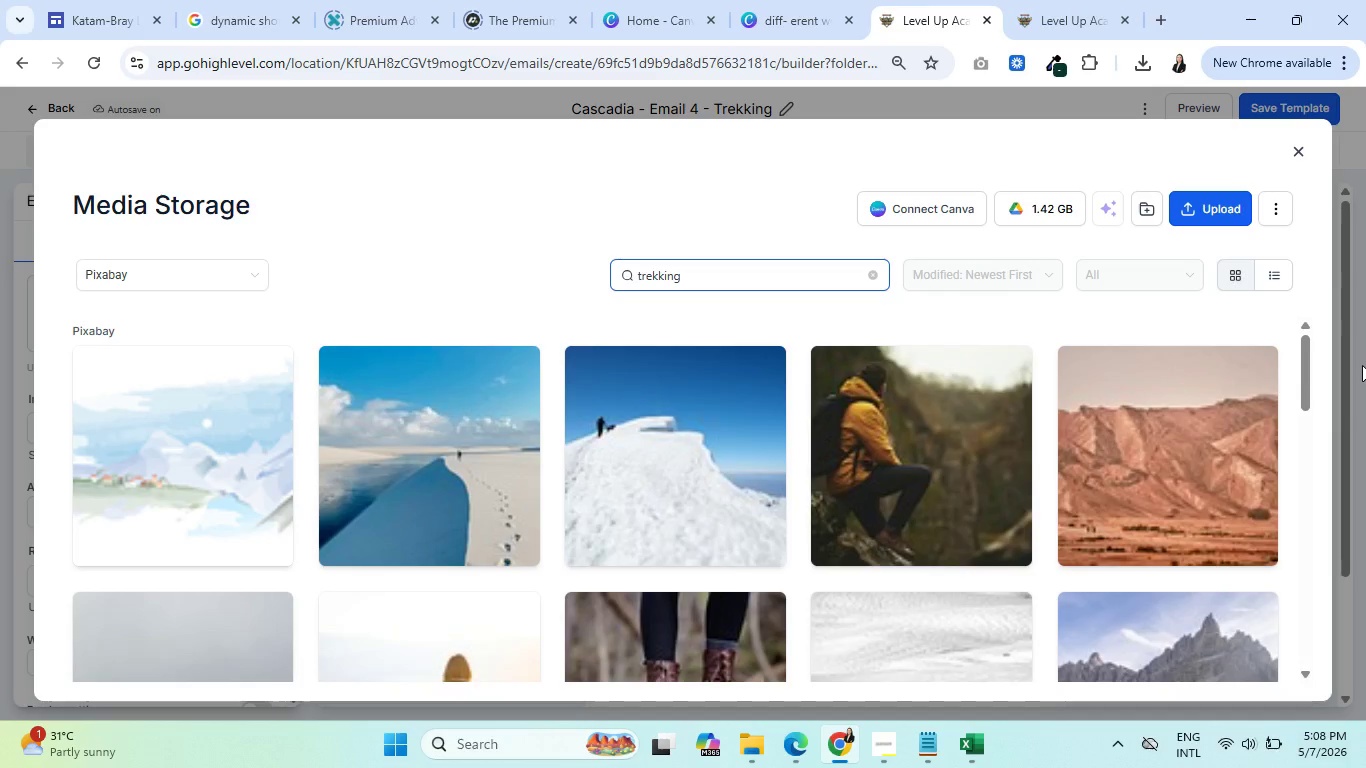 
left_click([928, 430])
 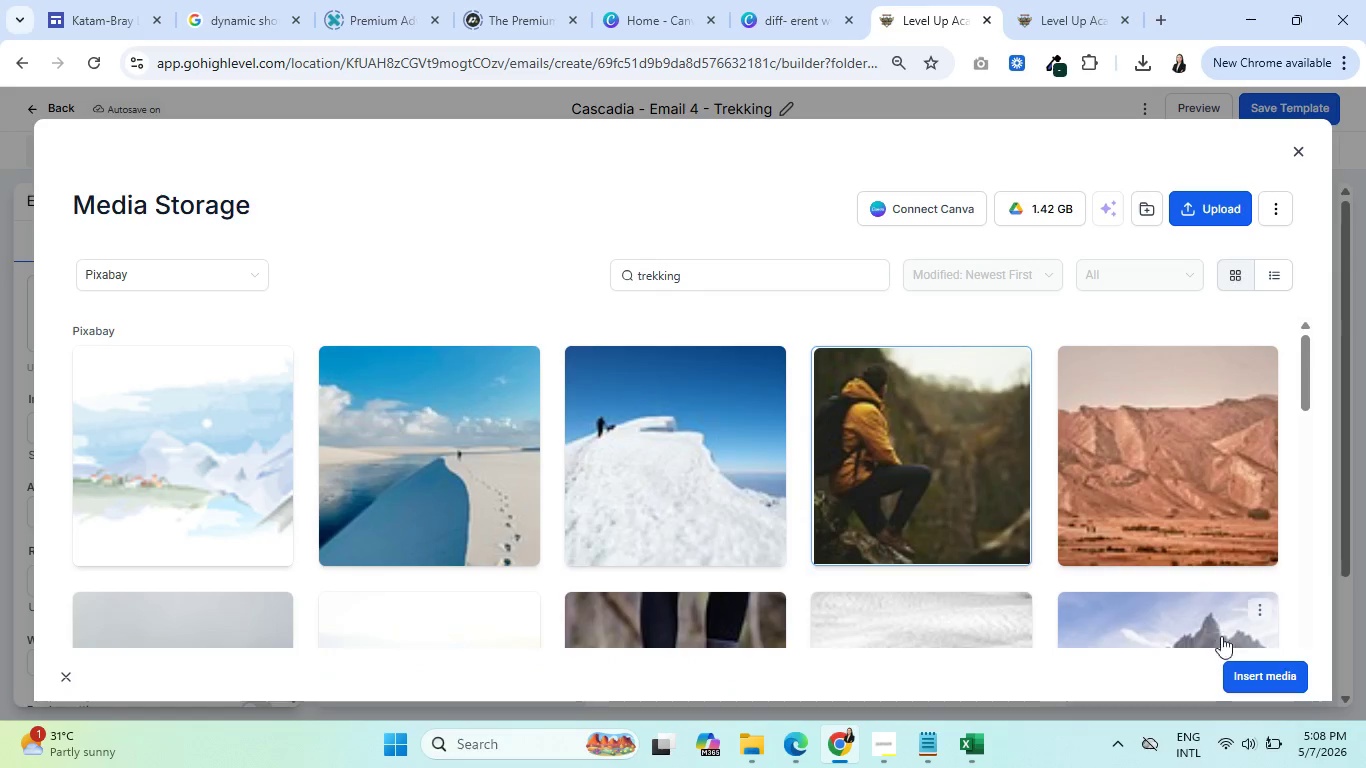 
double_click([1249, 679])
 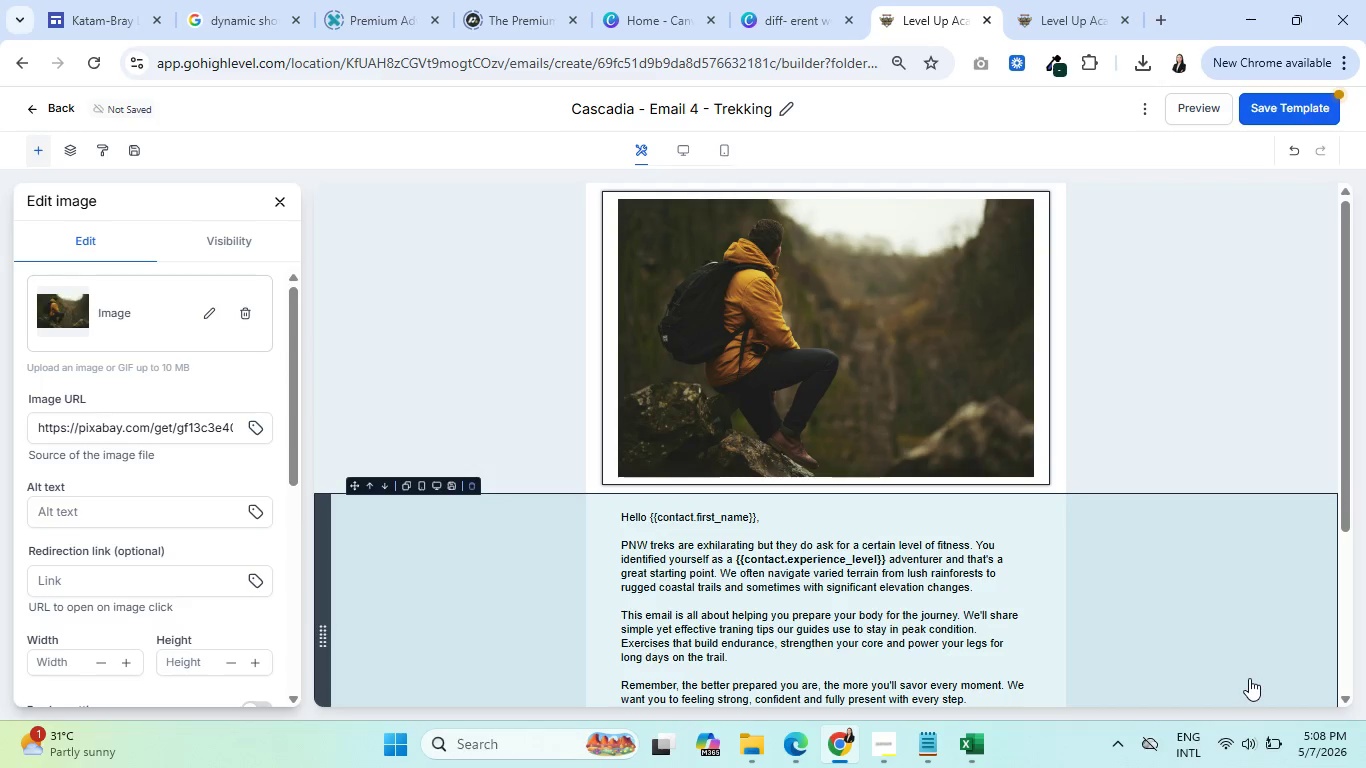 
scroll: coordinate [1199, 508], scroll_direction: down, amount: 3.0
 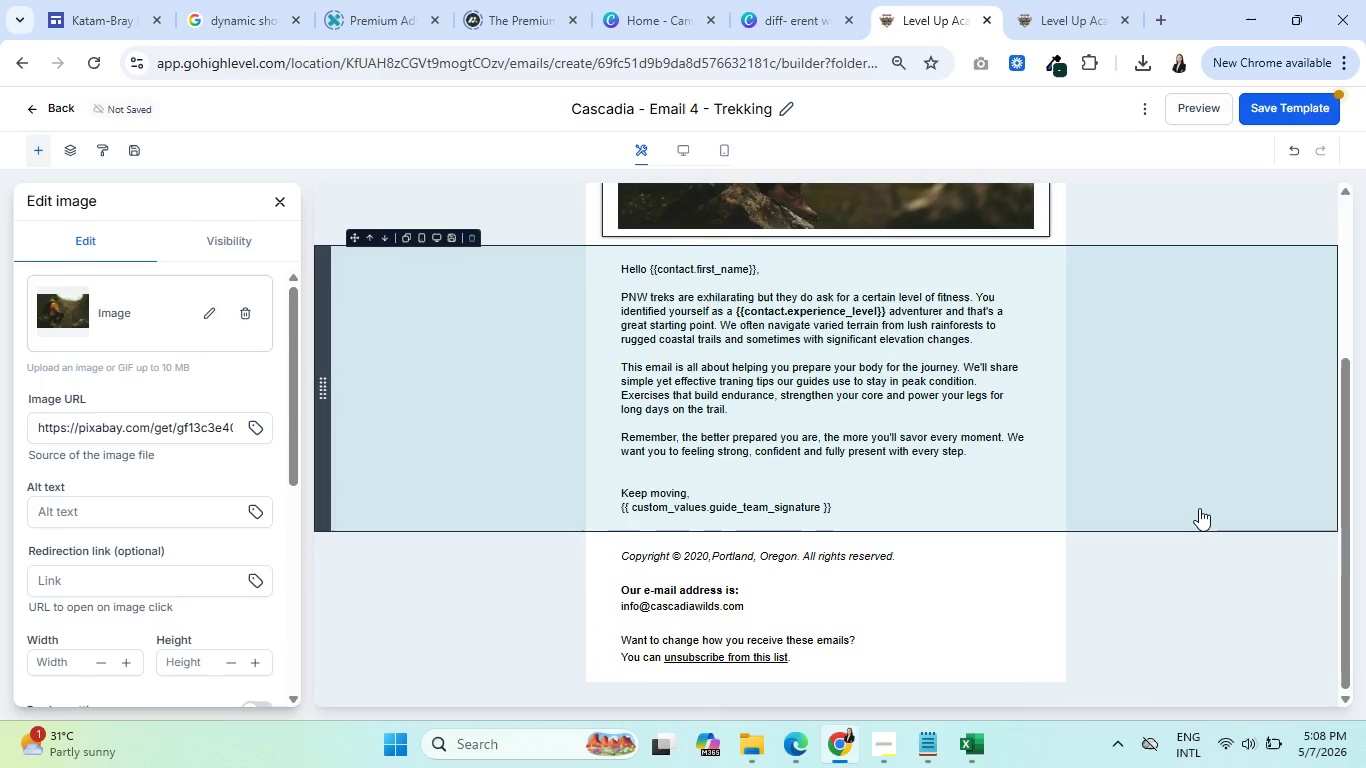 
scroll: coordinate [1213, 509], scroll_direction: up, amount: 3.0
 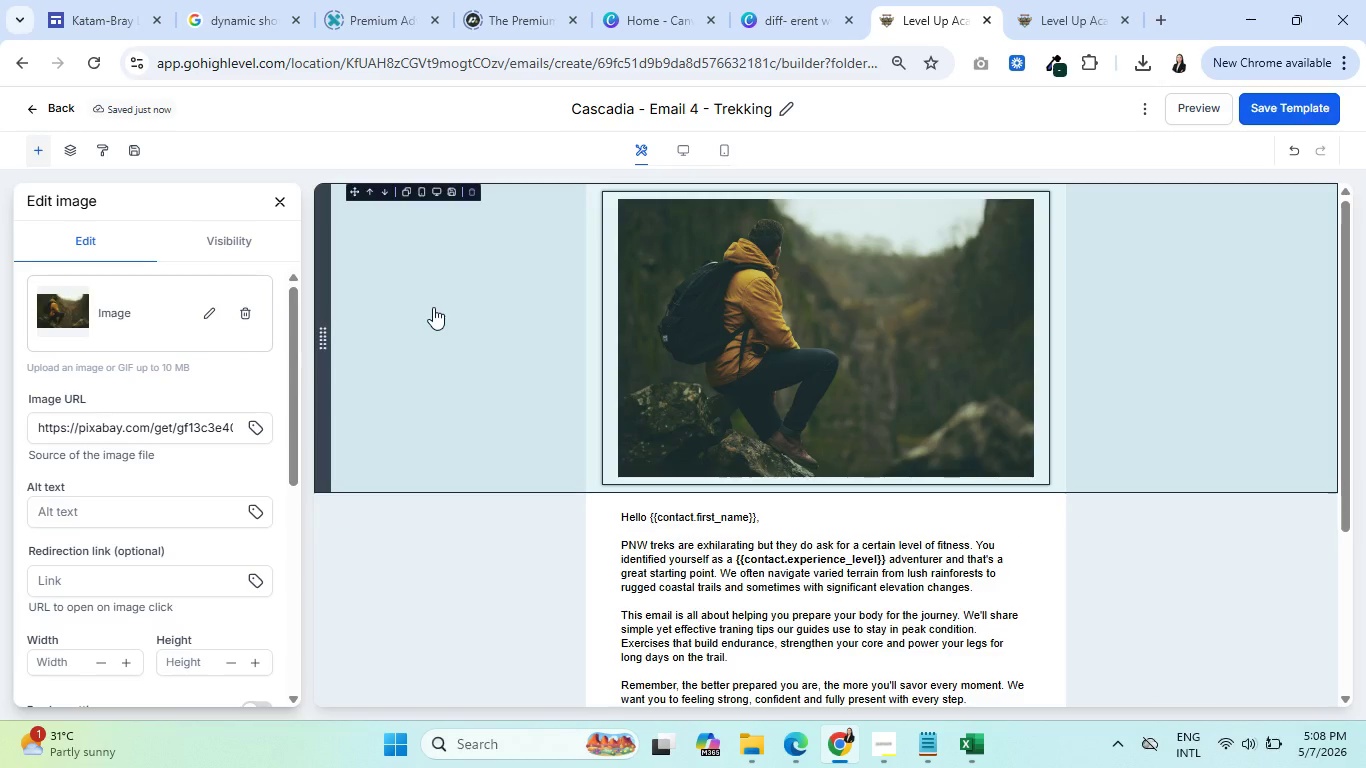 
left_click([433, 307])
 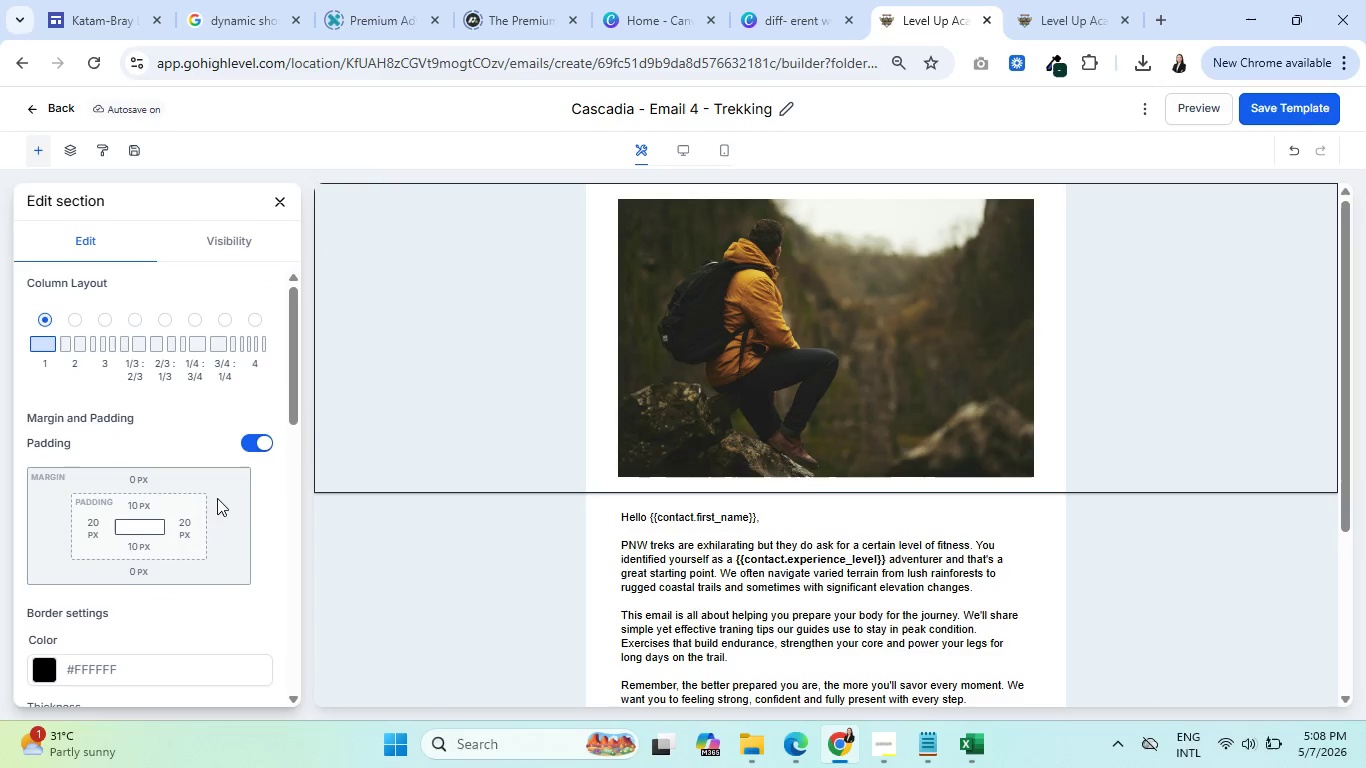 
scroll: coordinate [205, 502], scroll_direction: up, amount: 1.0
 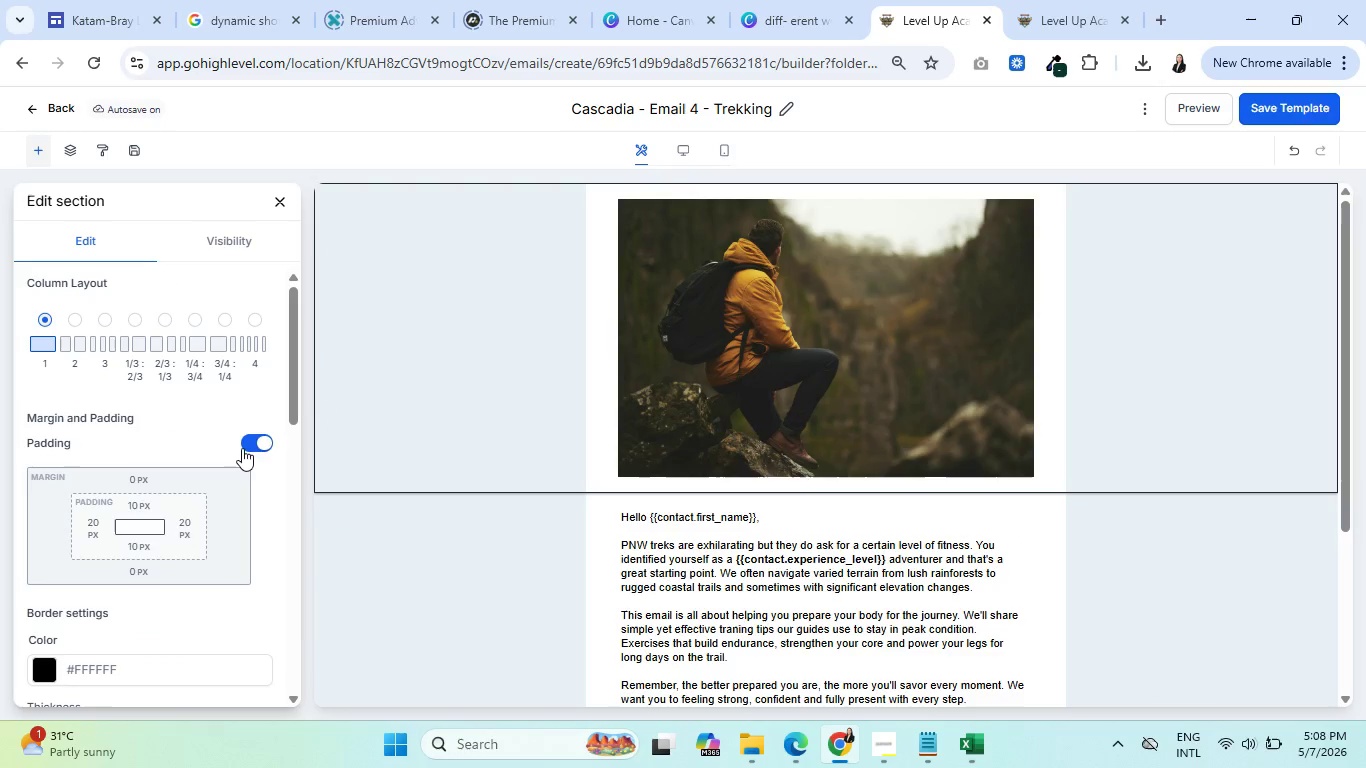 
left_click([246, 447])
 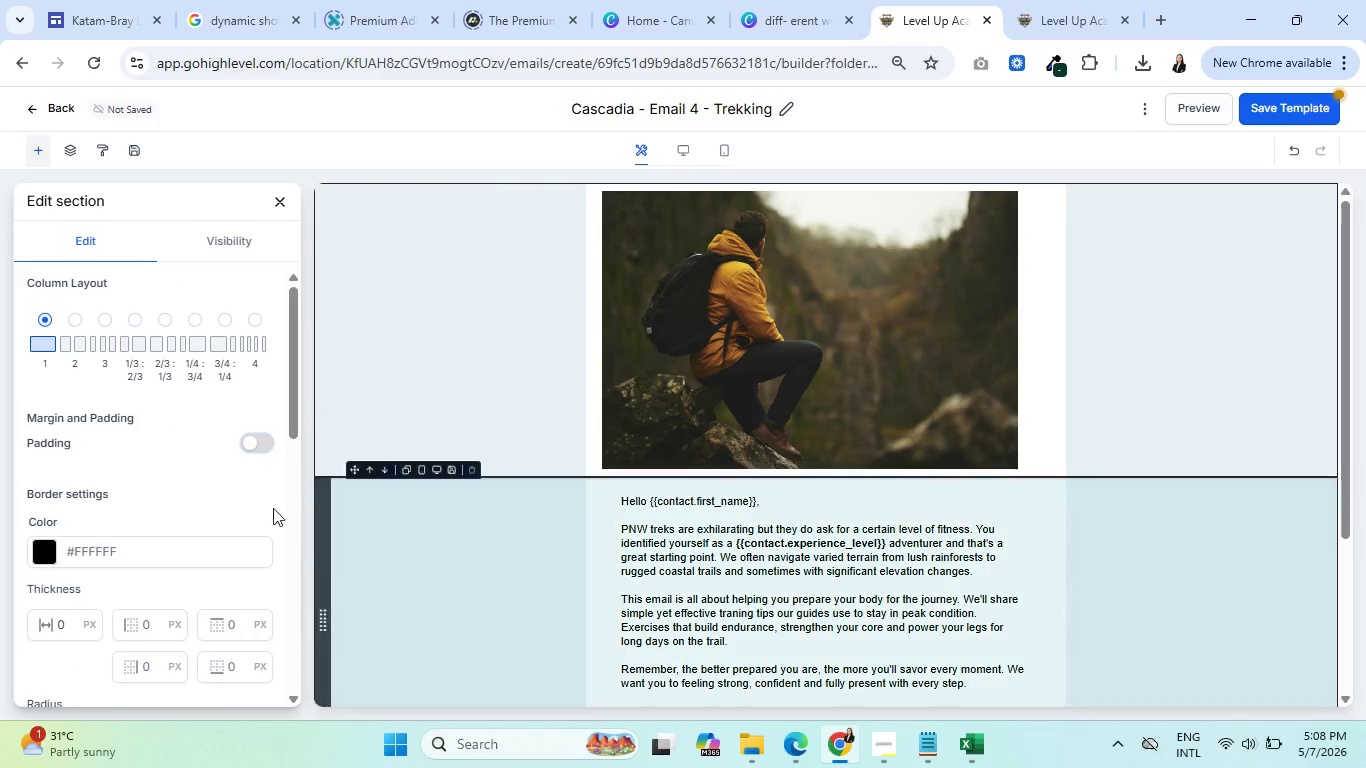 
left_click([251, 444])
 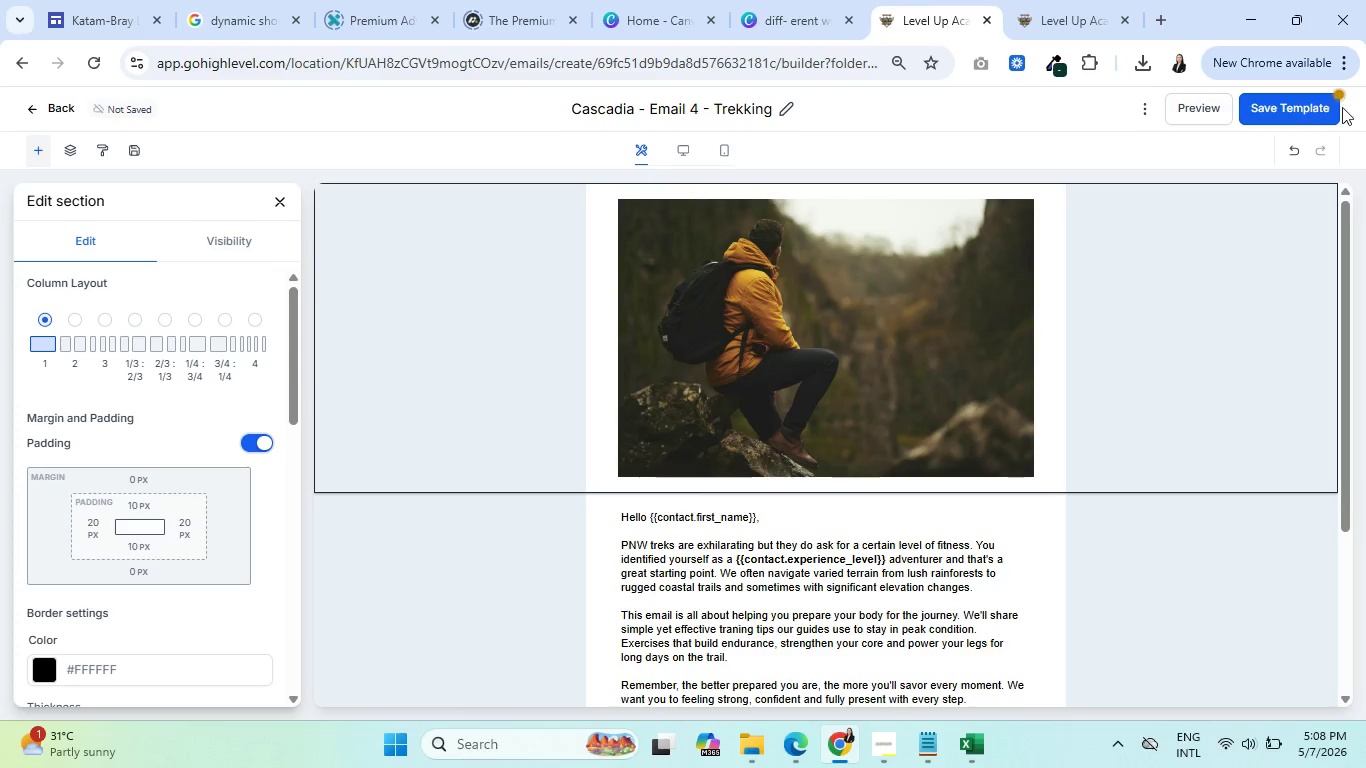 
left_click([1263, 102])
 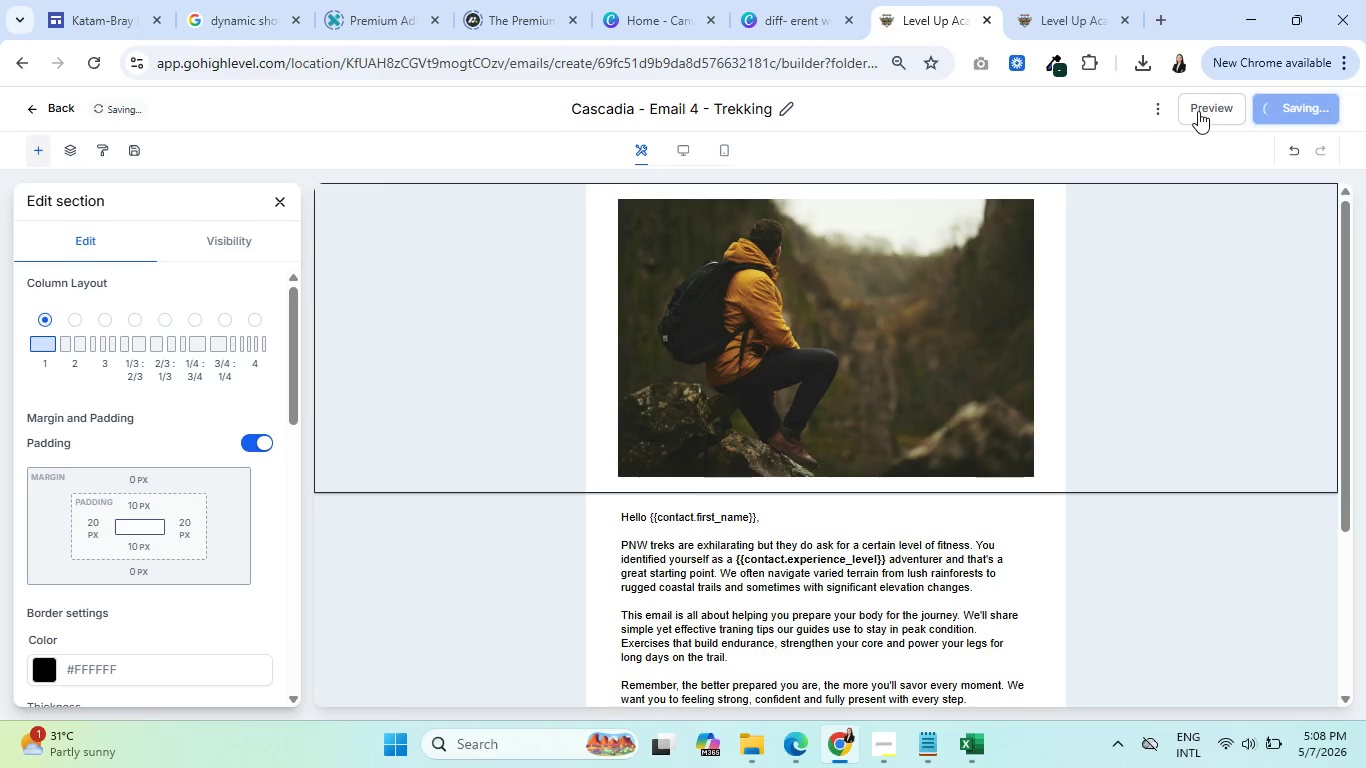 
left_click([1198, 111])
 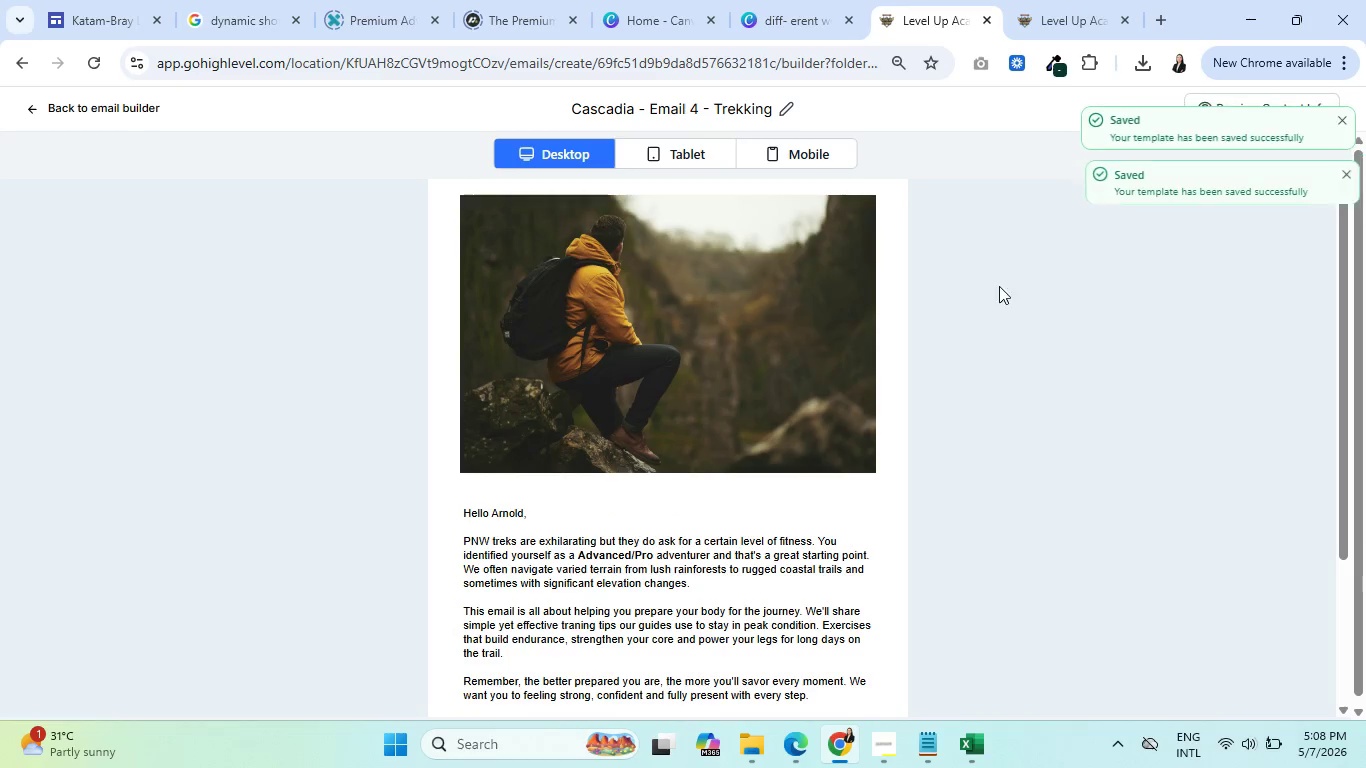 
scroll: coordinate [854, 473], scroll_direction: down, amount: 2.0
 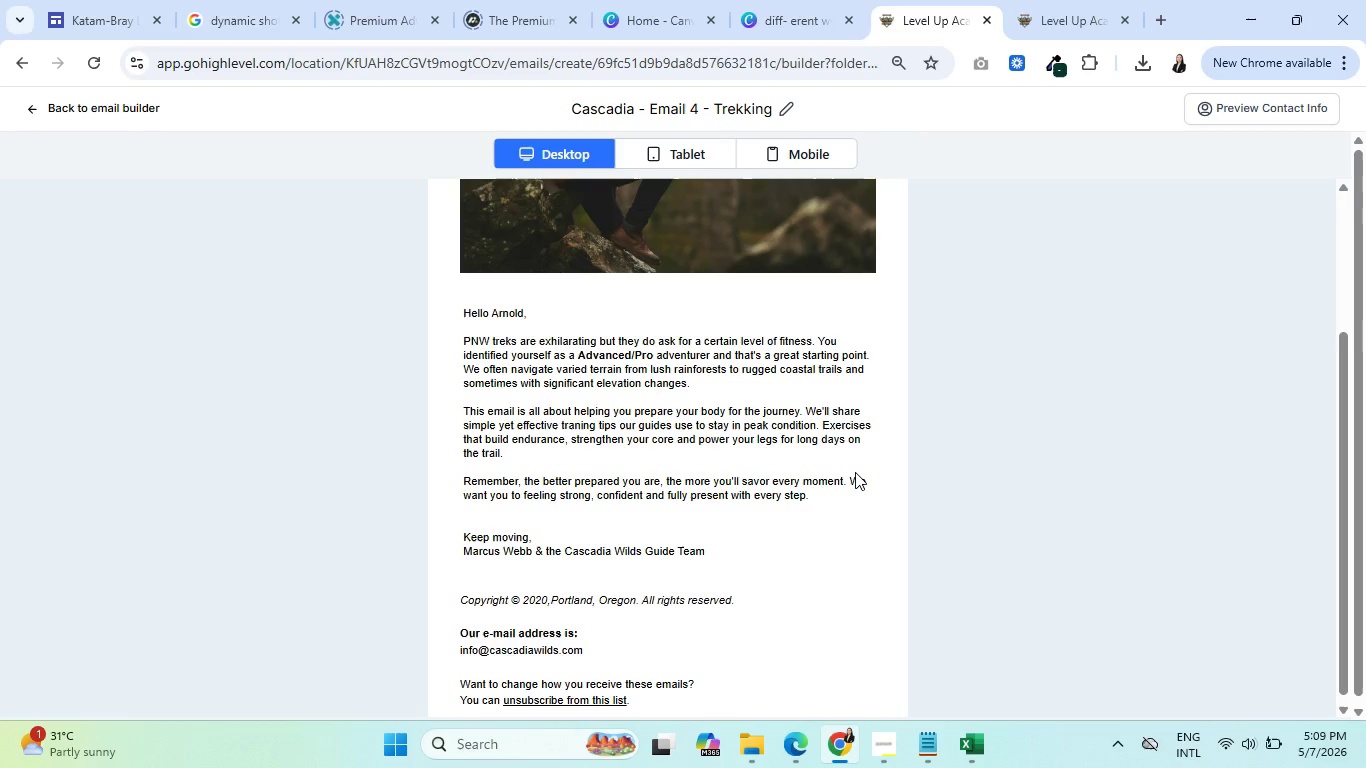 
wait(48.09)
 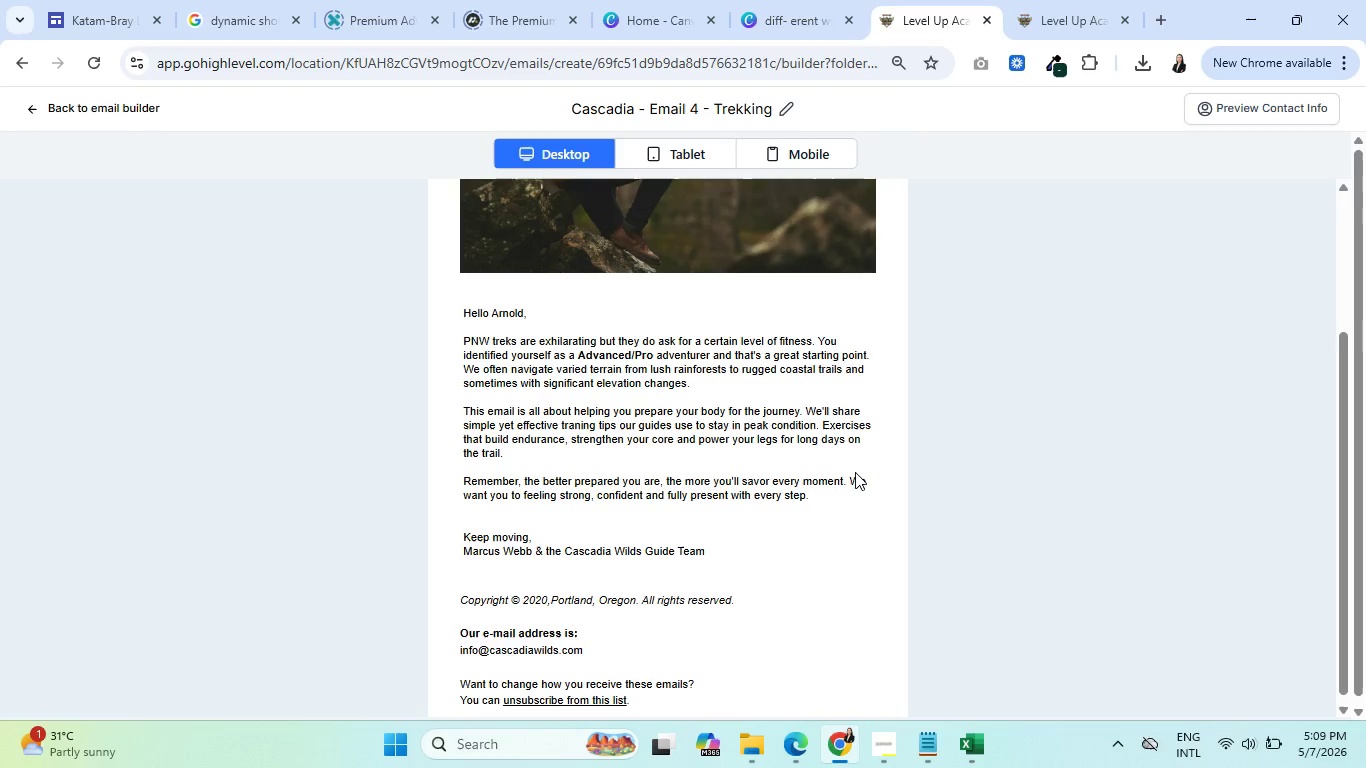 
scroll: coordinate [774, 562], scroll_direction: up, amount: 5.0
 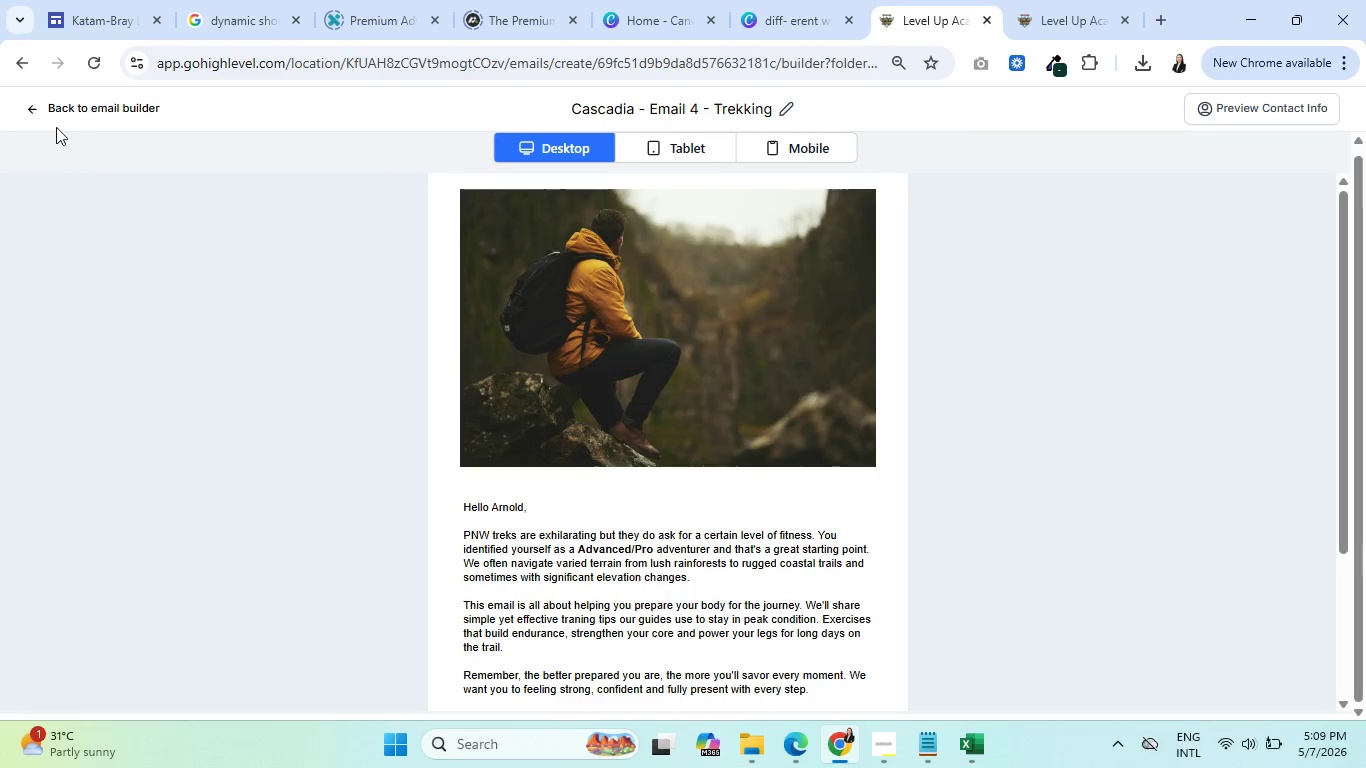 
left_click([35, 112])
 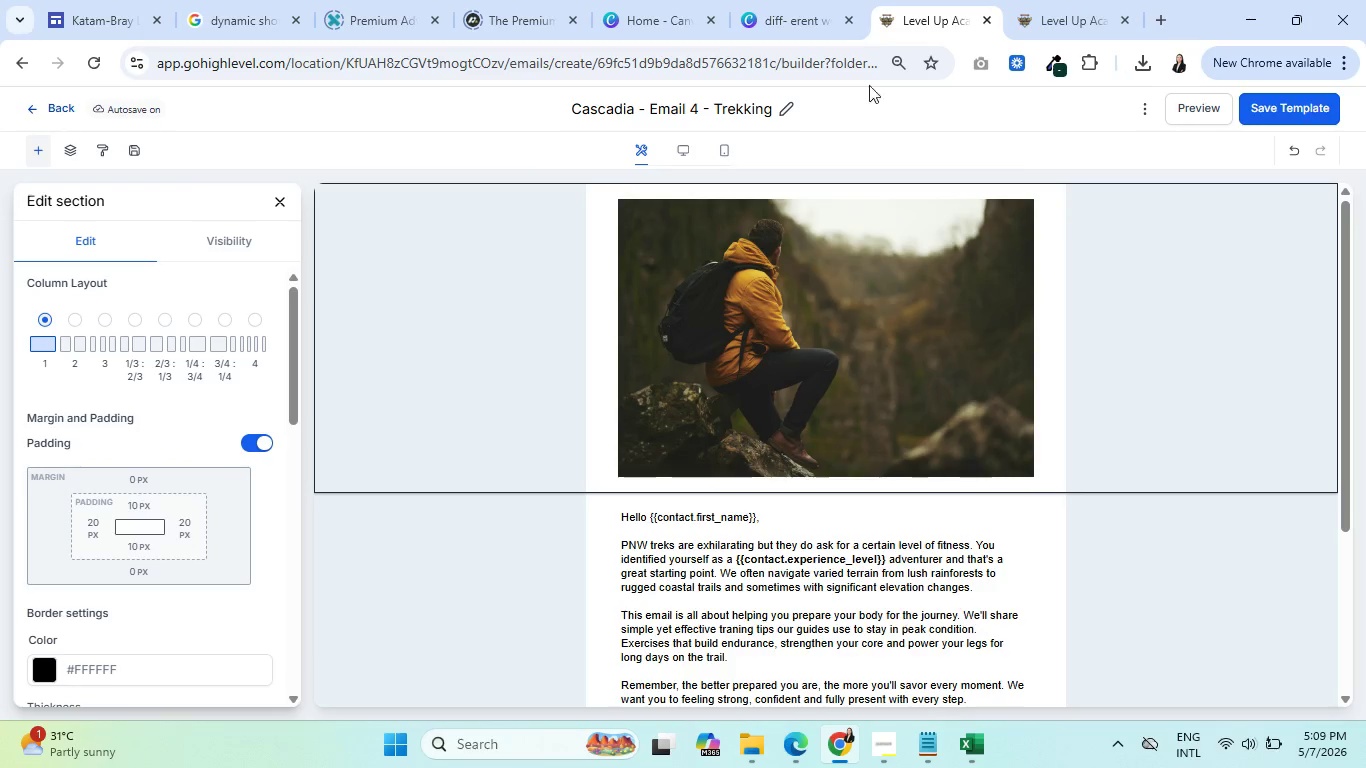 
left_click([43, 104])
 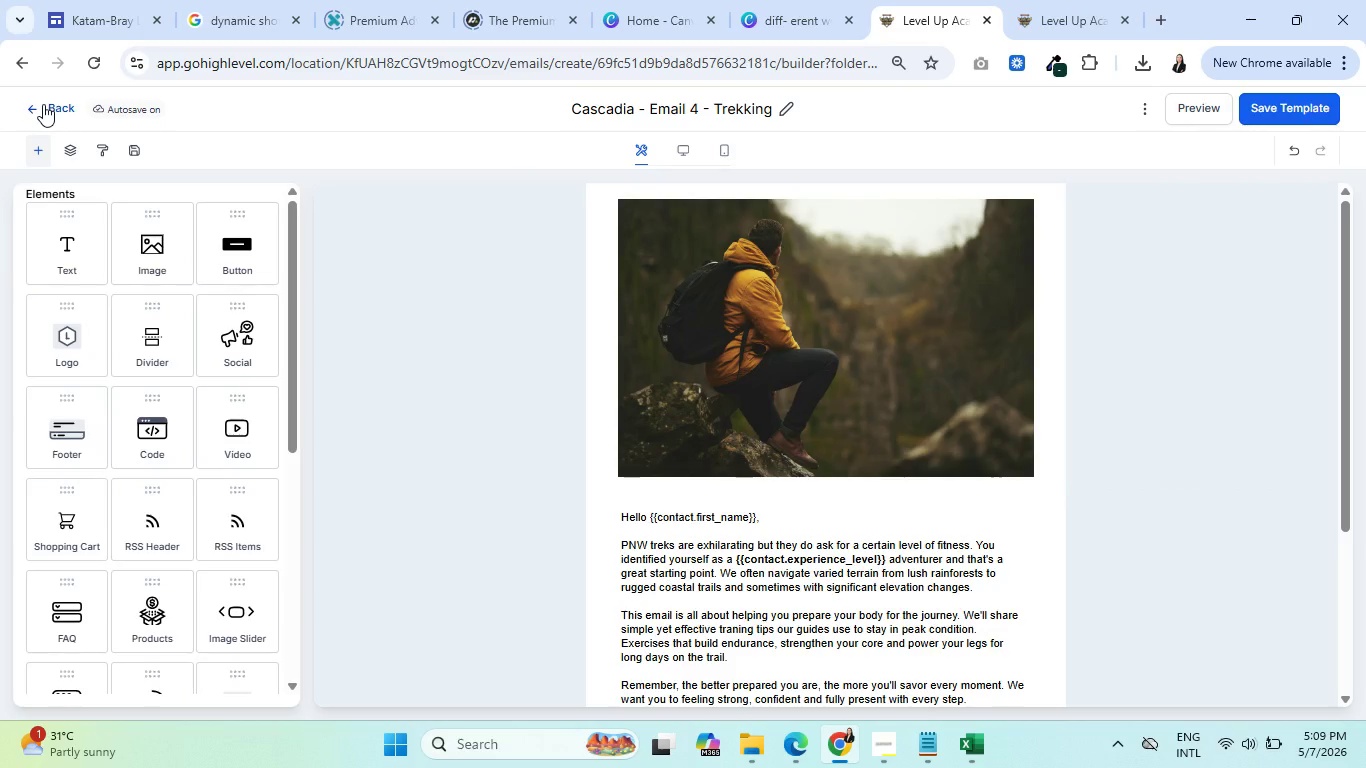 
left_click([43, 104])
 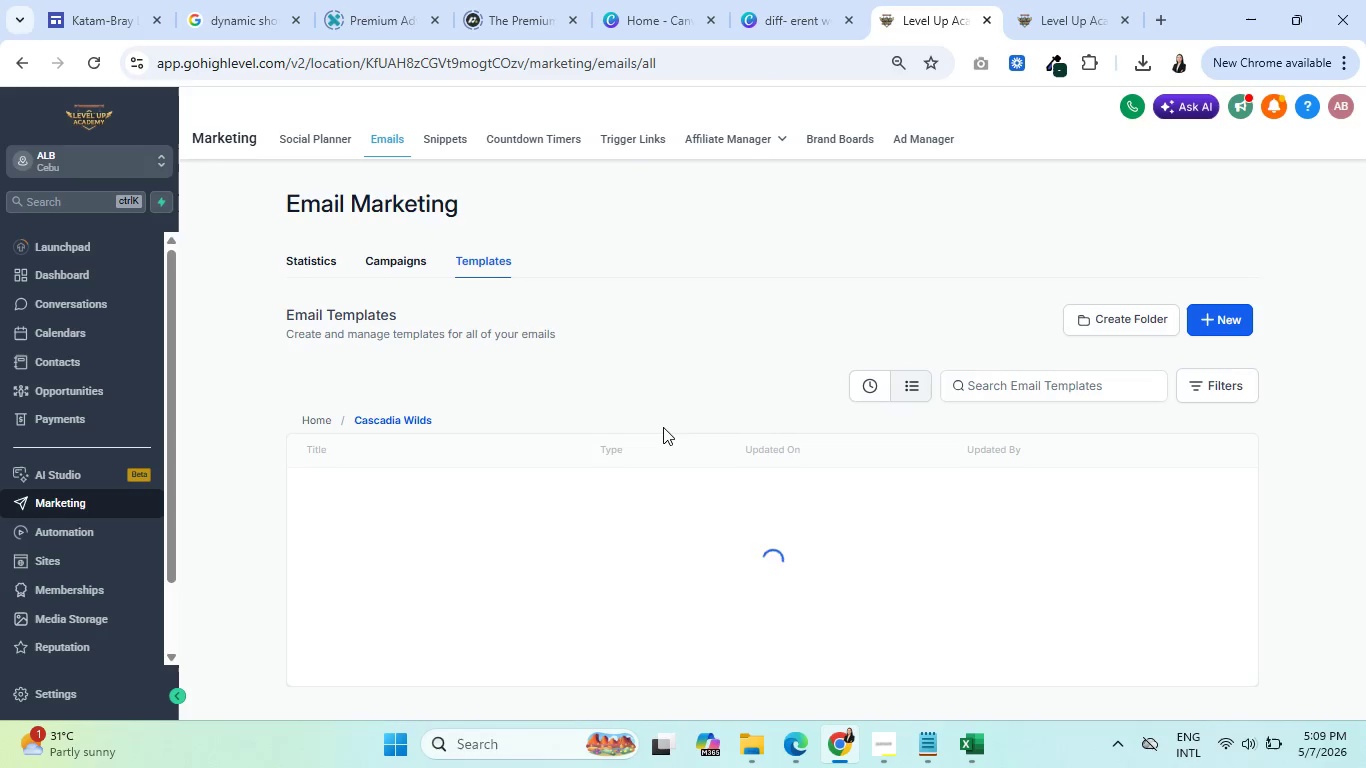 
wait(9.03)
 